 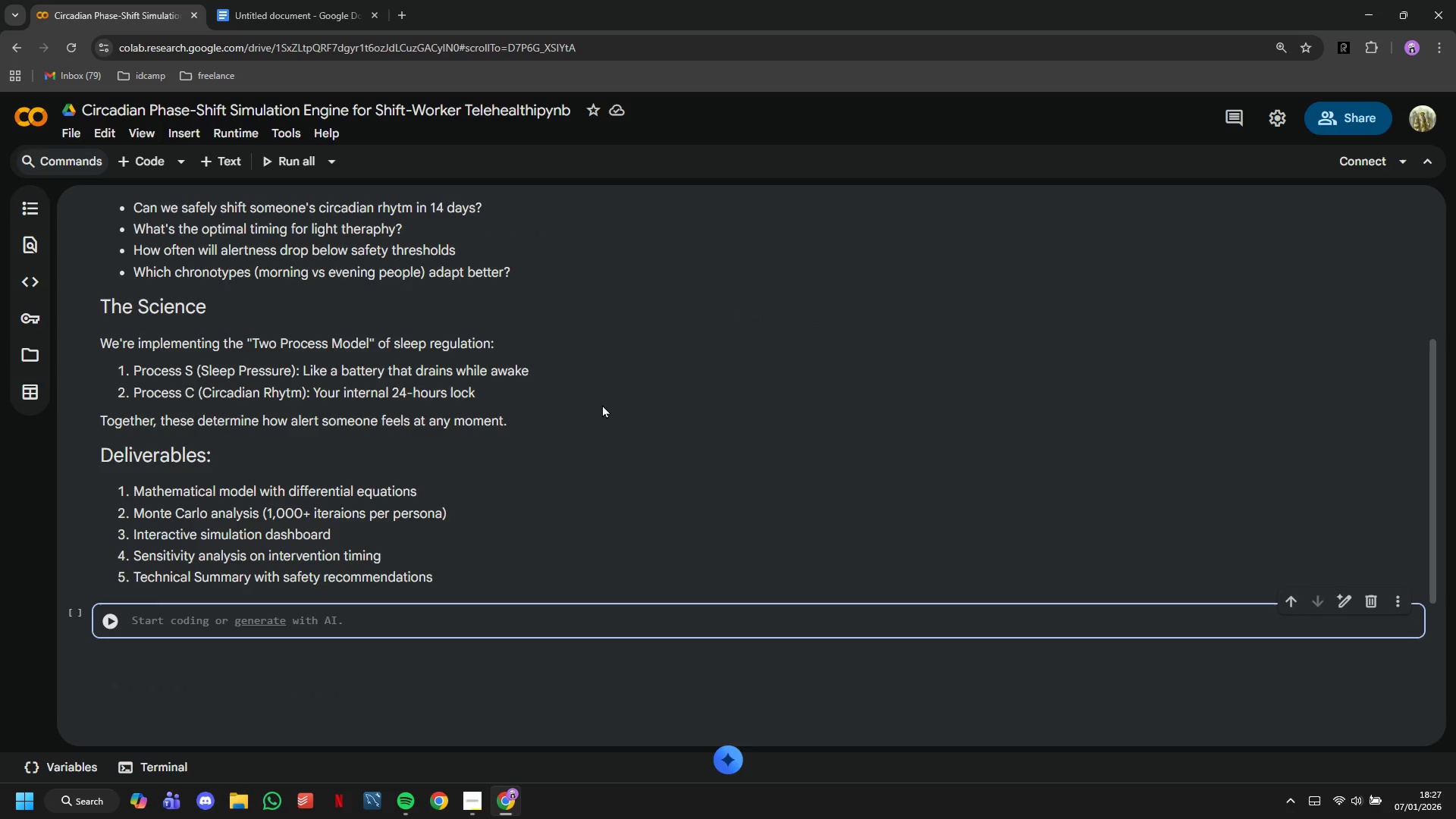 
scroll: coordinate [598, 394], scroll_direction: down, amount: 3.0
 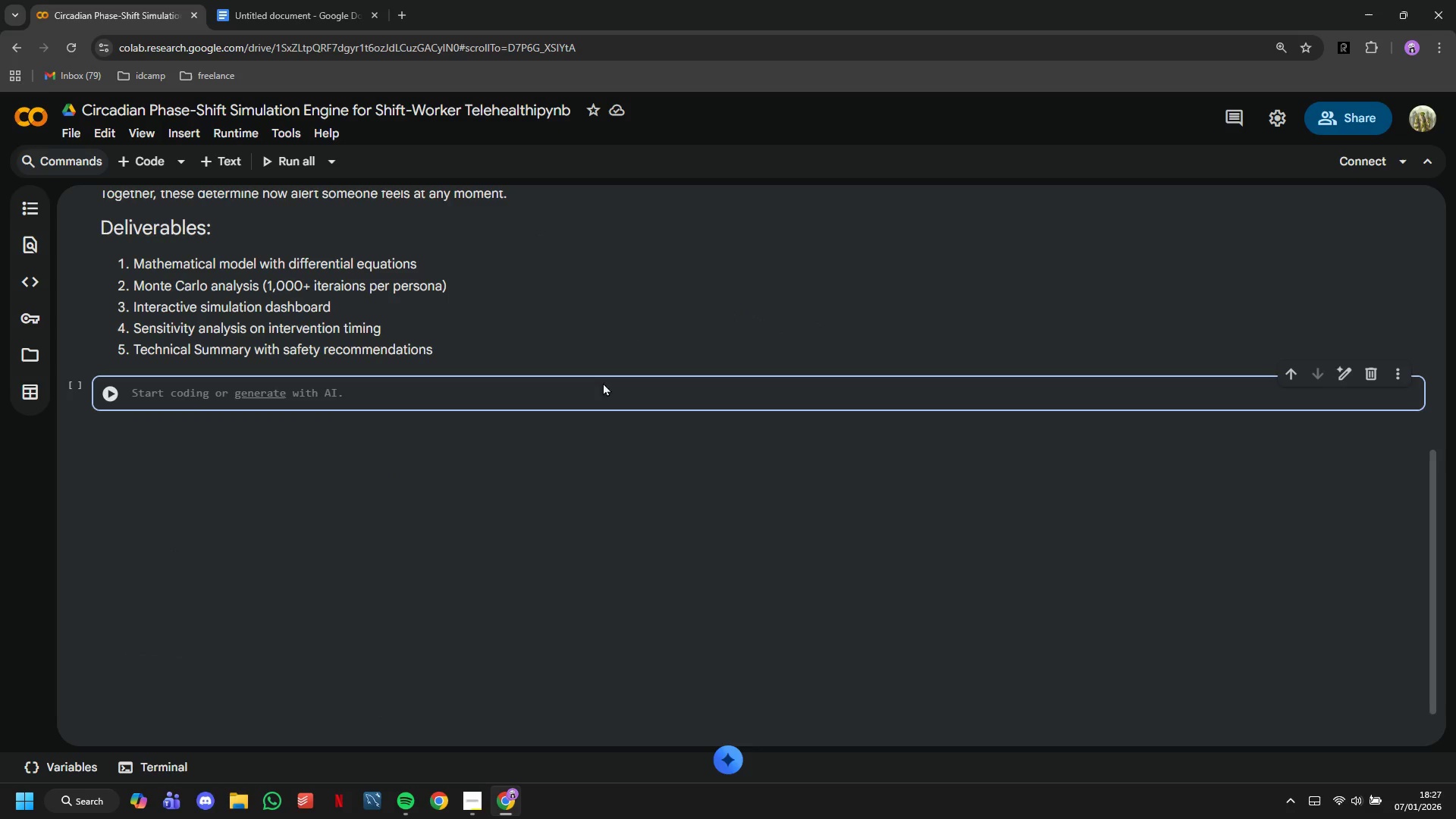 
scroll: coordinate [332, 324], scroll_direction: up, amount: 16.0
 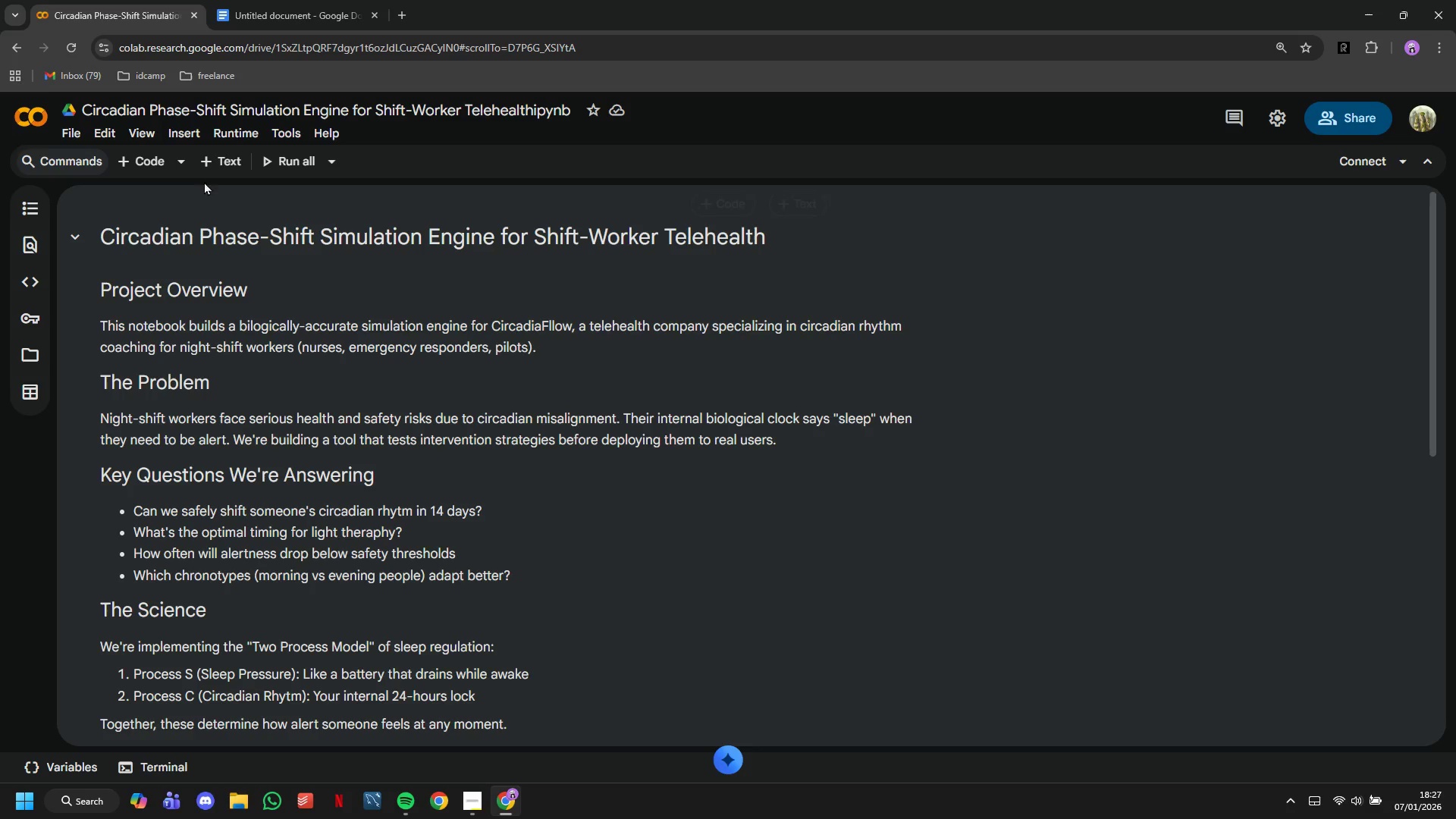 
left_click([228, 163])
 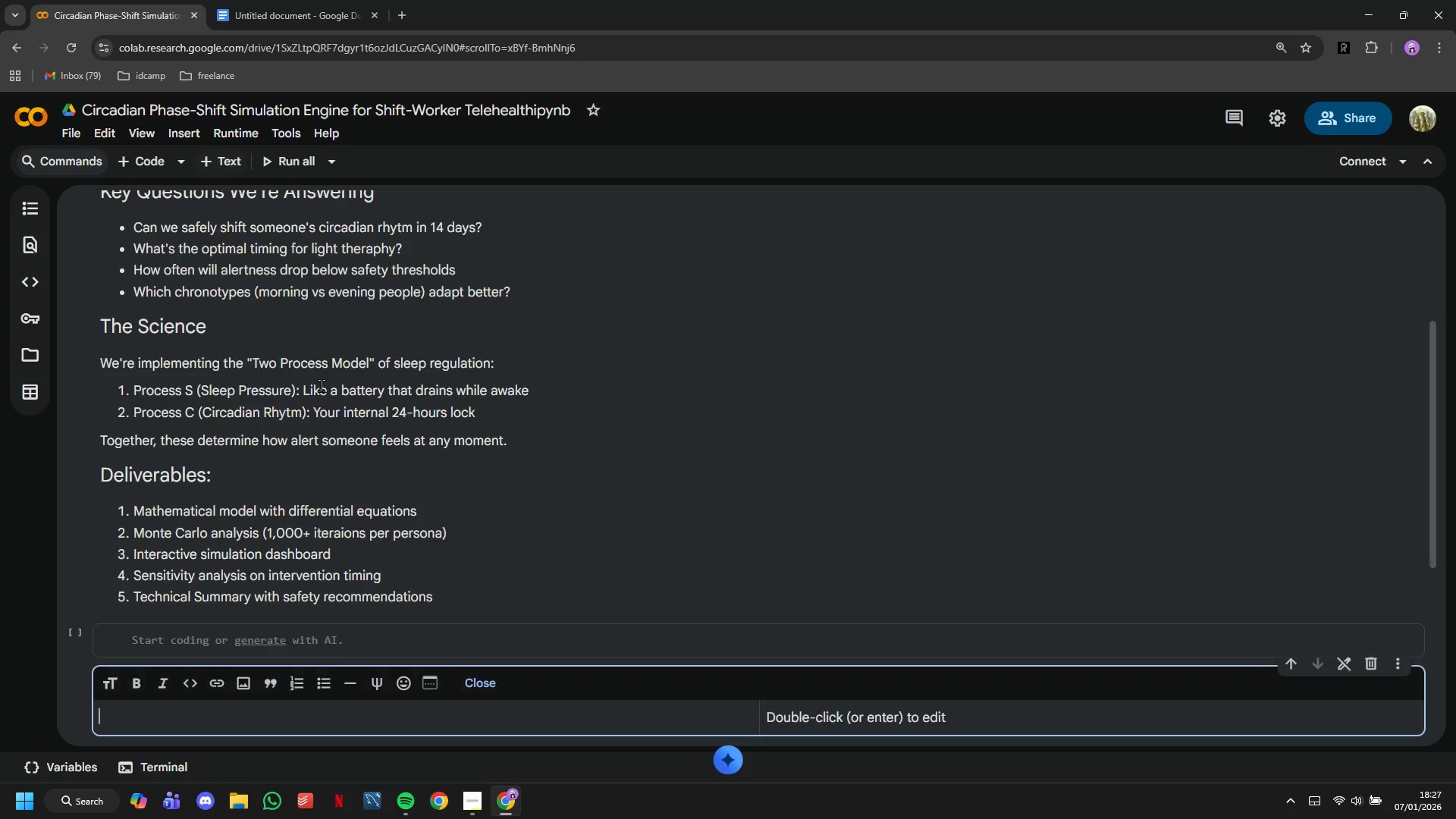 
scroll: coordinate [321, 385], scroll_direction: down, amount: 2.0
 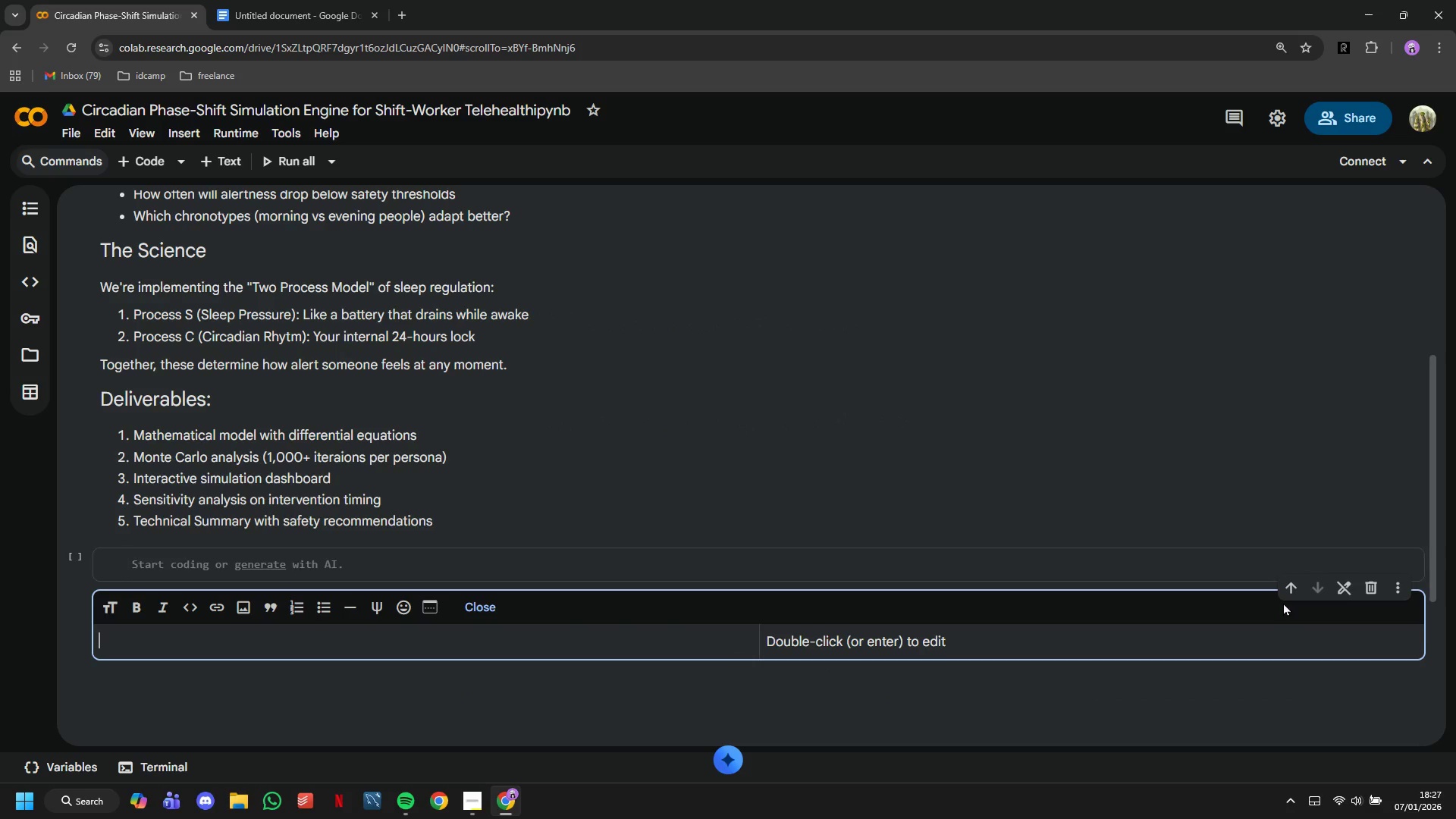 
double_click([1287, 593])
 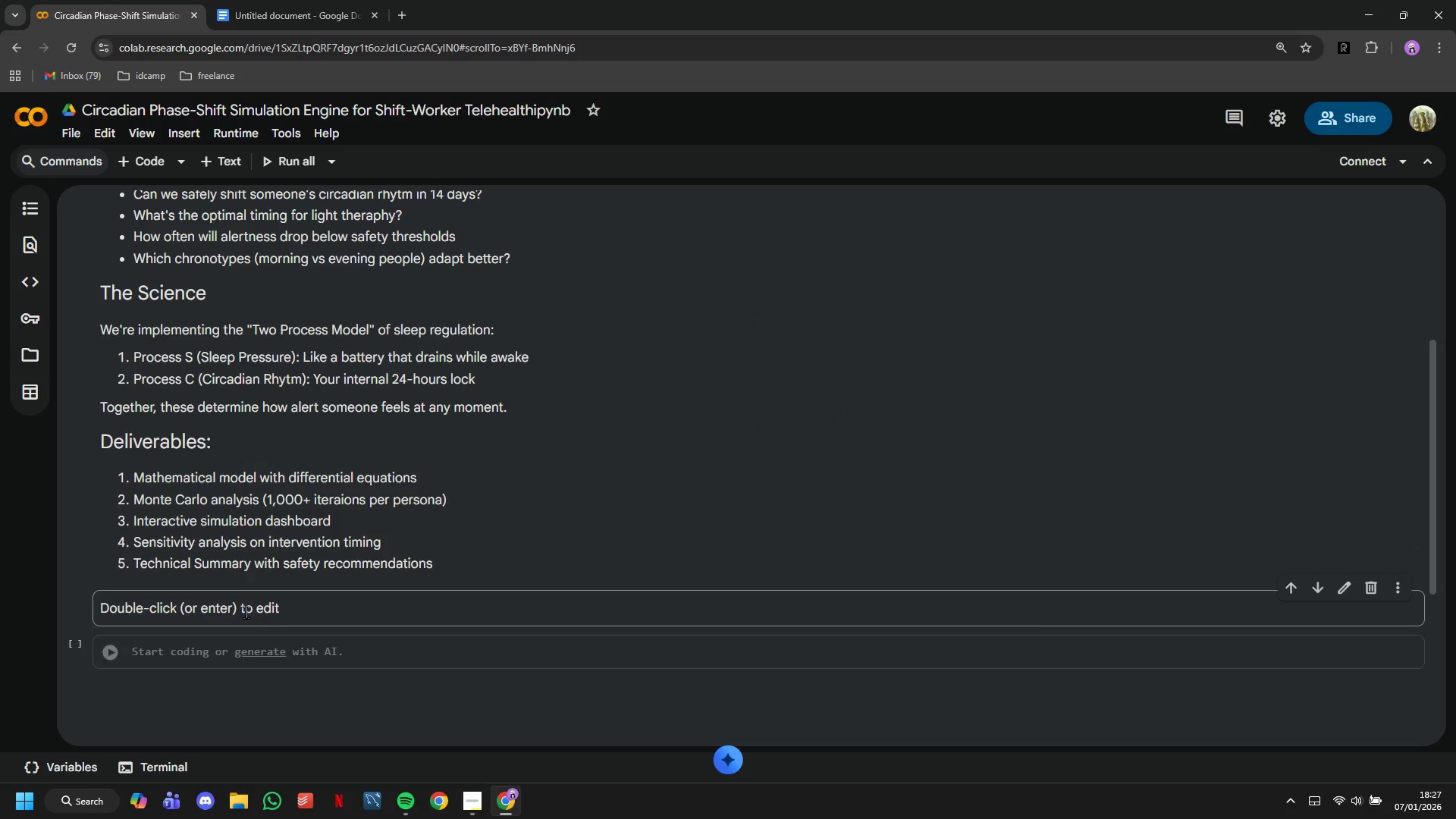 
double_click([246, 612])
 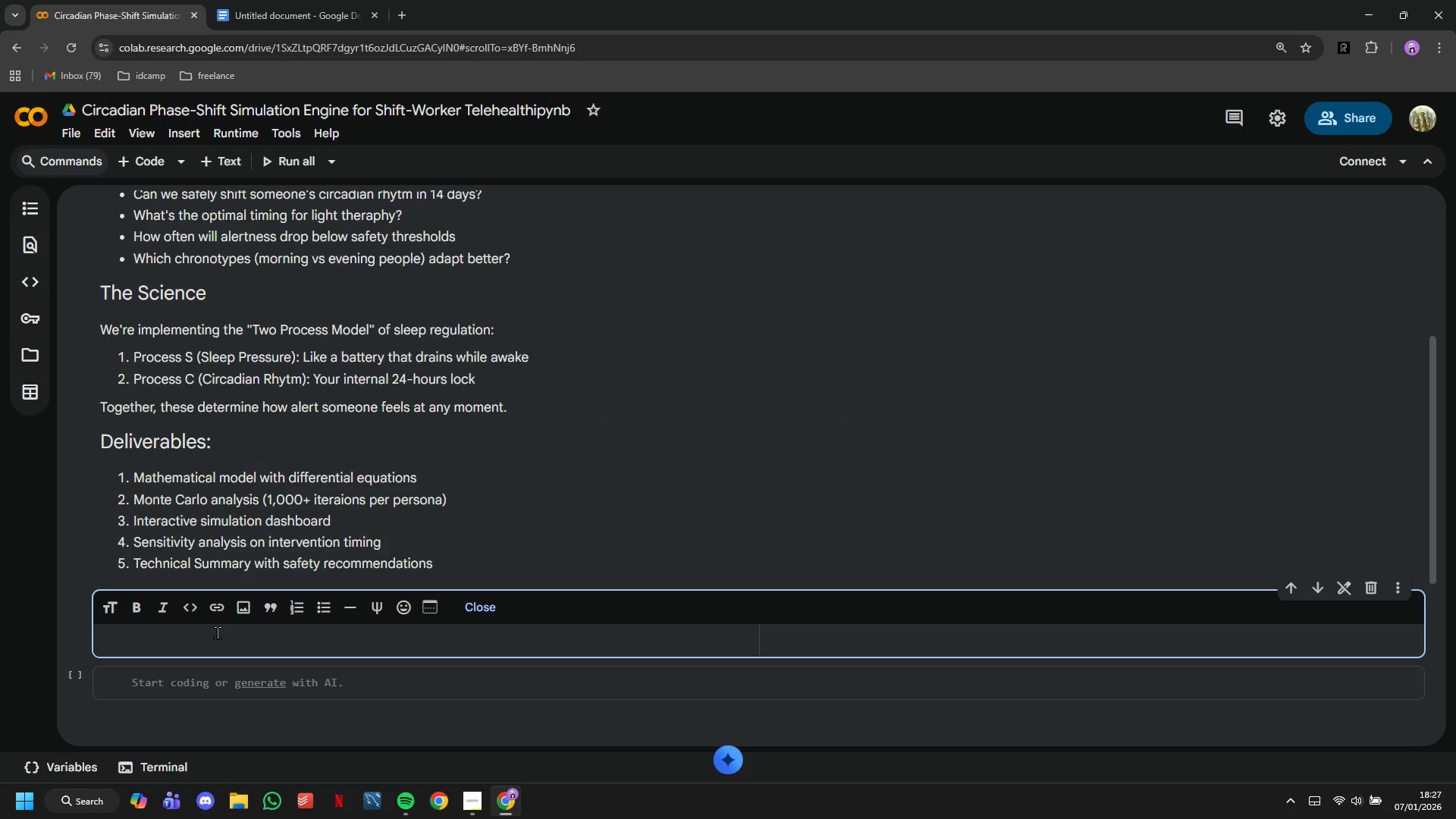 
key(Shift+3)
 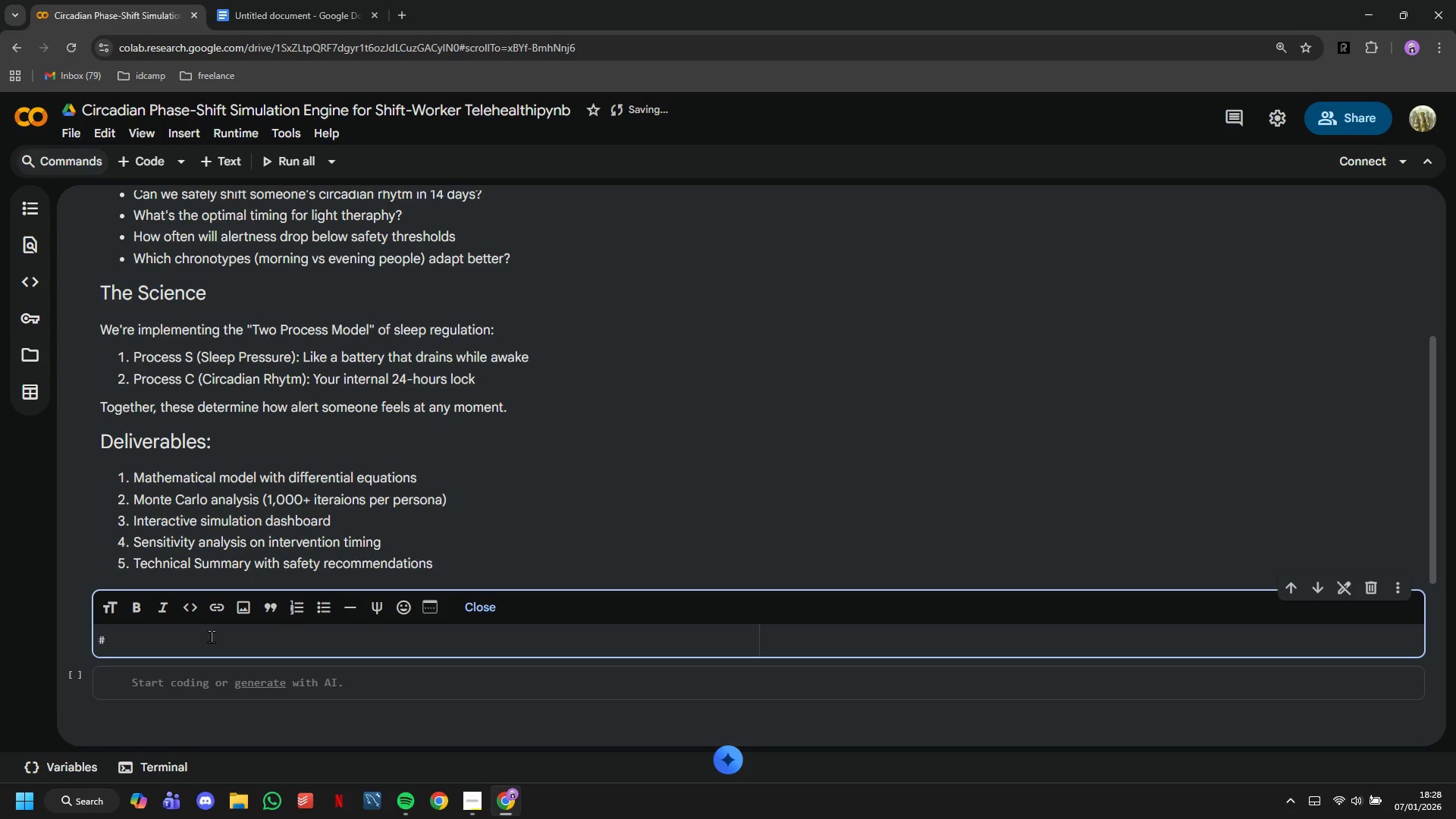 
wait(36.81)
 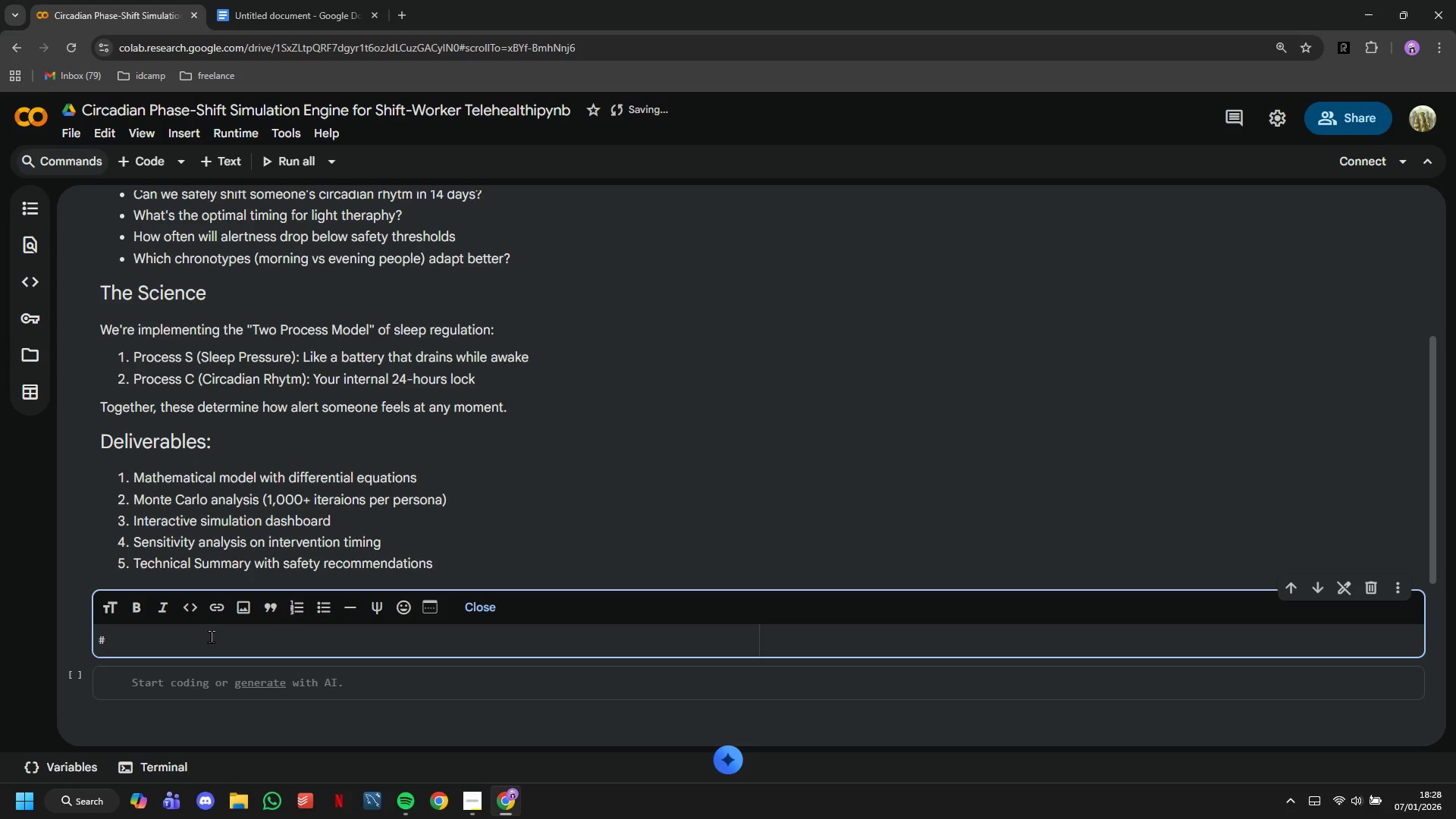 
type( Import ;iba)
key(Backspace)
key(Backspace)
key(Backspace)
key(Backspace)
type(Libraries and Set Scientific Parameters)
 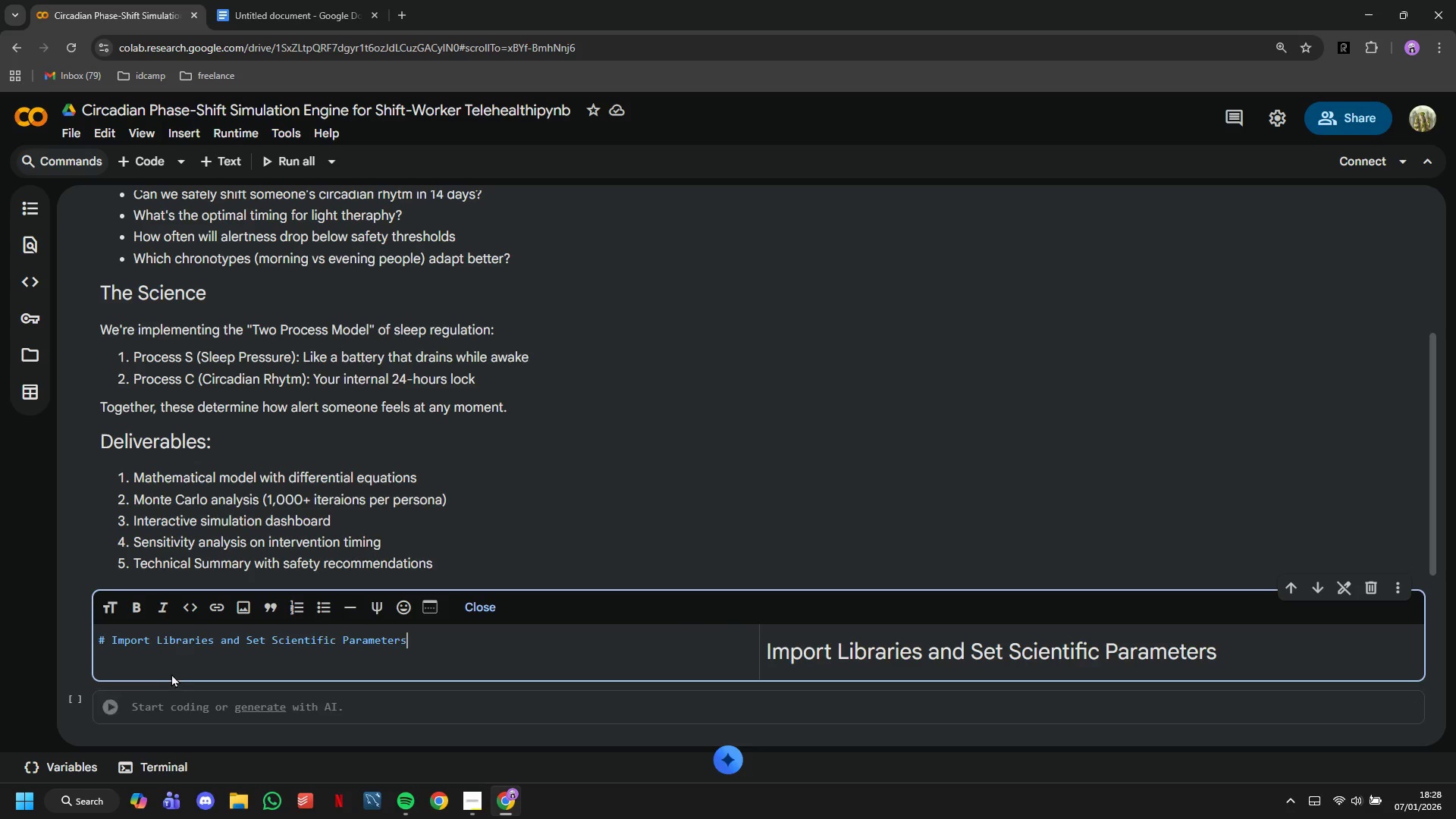 
key(Enter)
 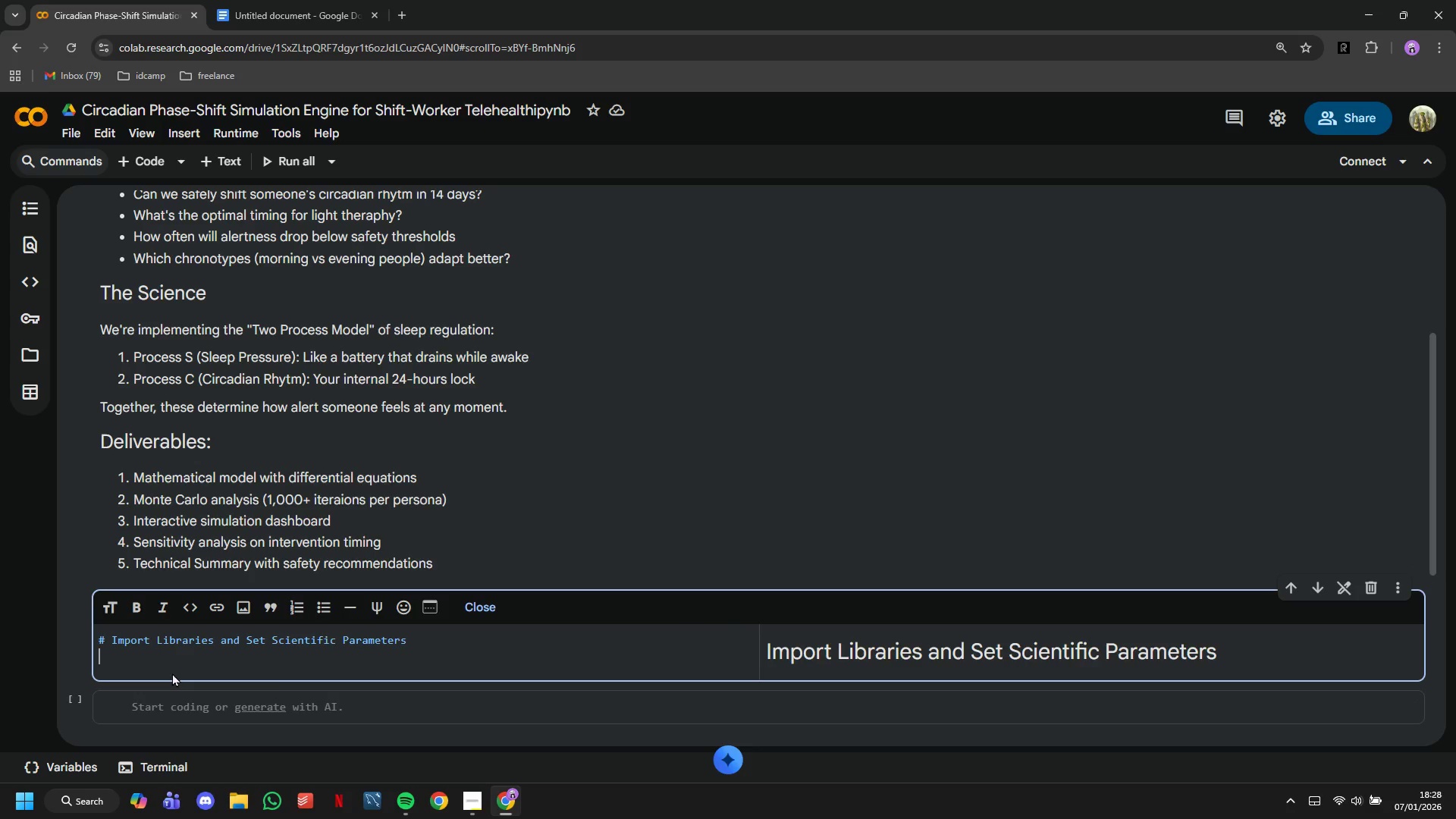 
key(Enter)
 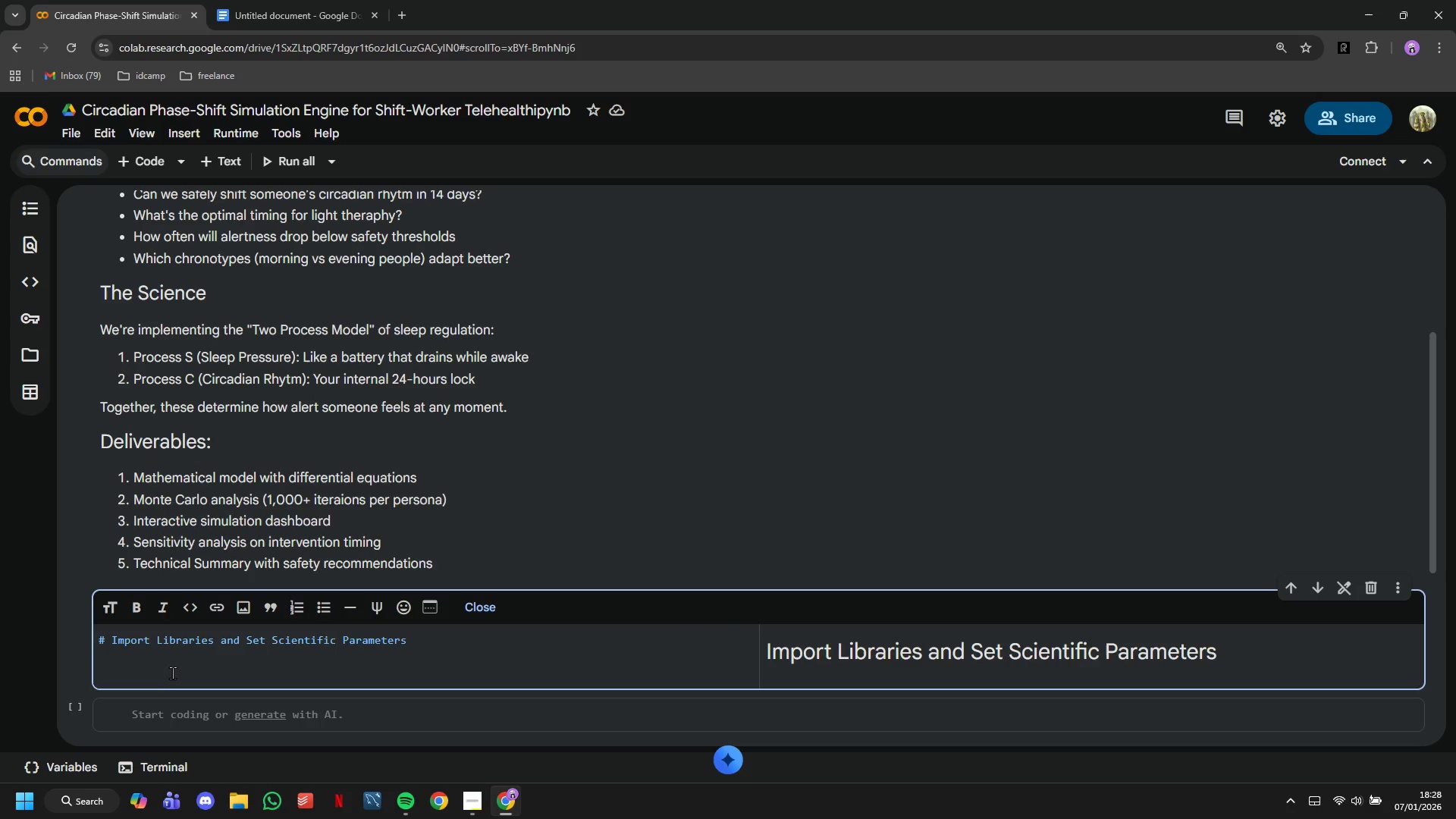 
hold_key(key=ShiftLeft, duration=0.69)
 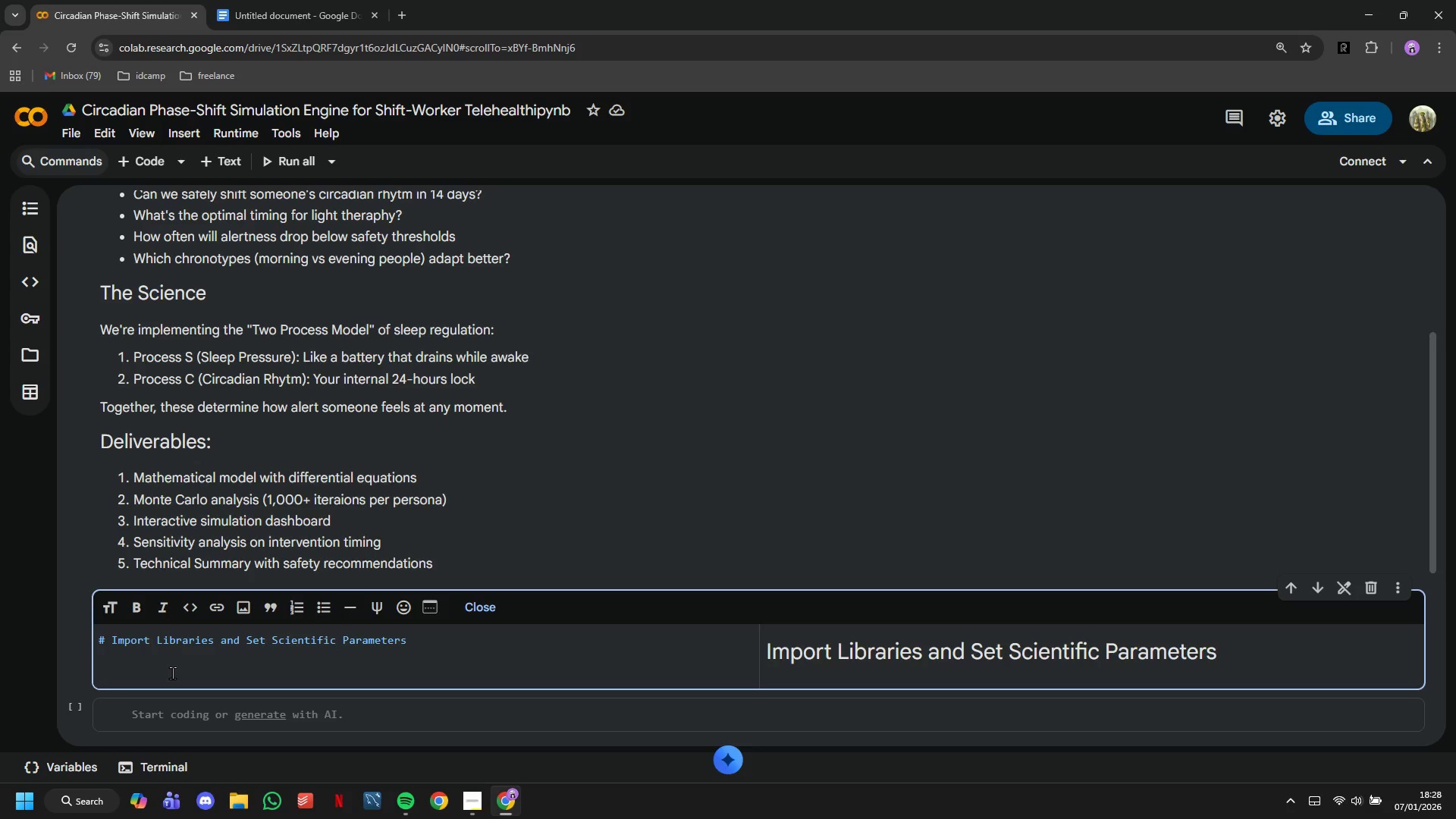 
hold_key(key=Backspace, duration=1.5)
 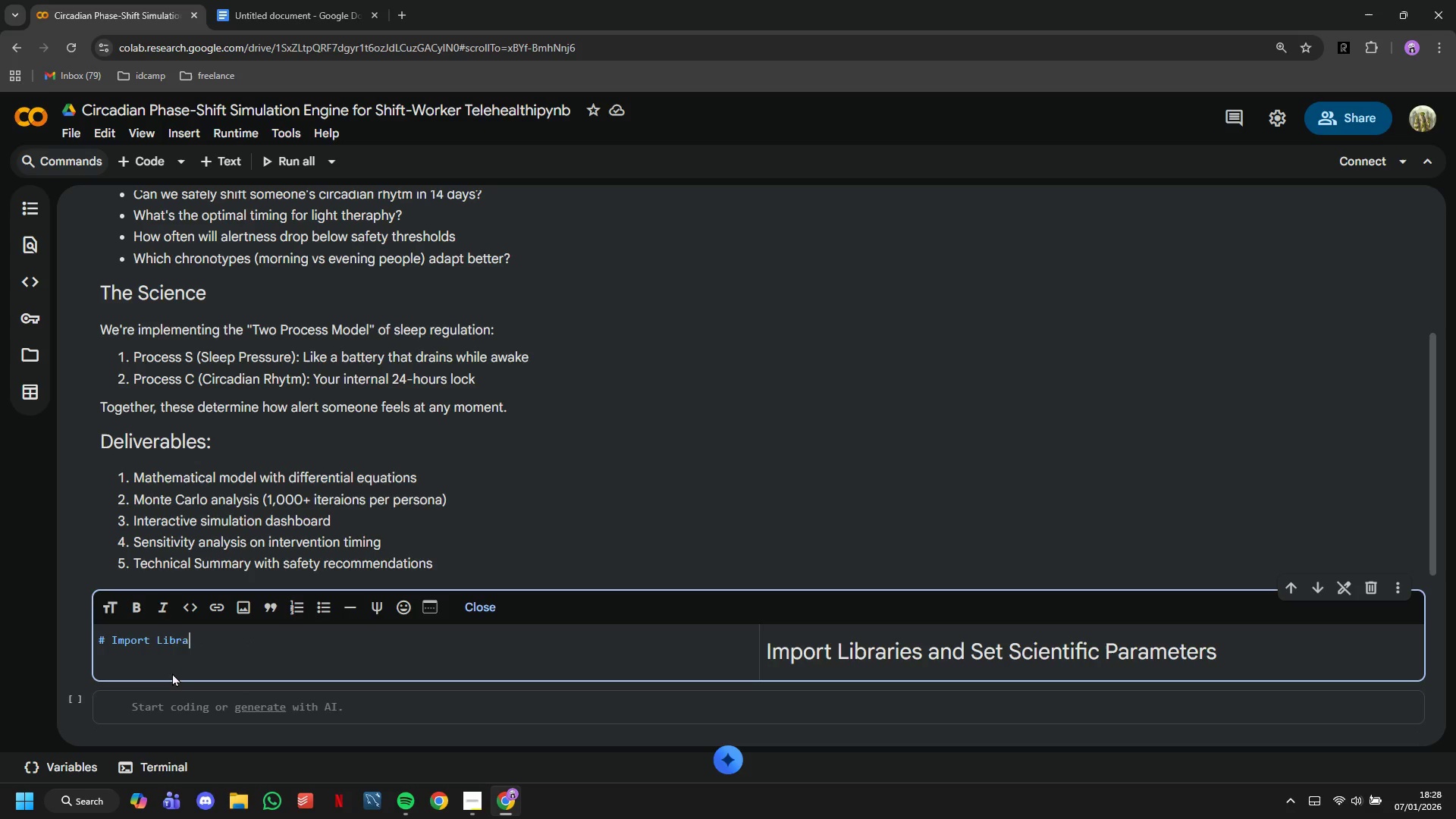 
key(Backspace)
key(Backspace)
key(Backspace)
key(Backspace)
key(Backspace)
key(Backspace)
key(Backspace)
key(Backspace)
key(Backspace)
key(Backspace)
key(Backspace)
key(Backspace)
key(Backspace)
type(Setting up Our Scientific )
 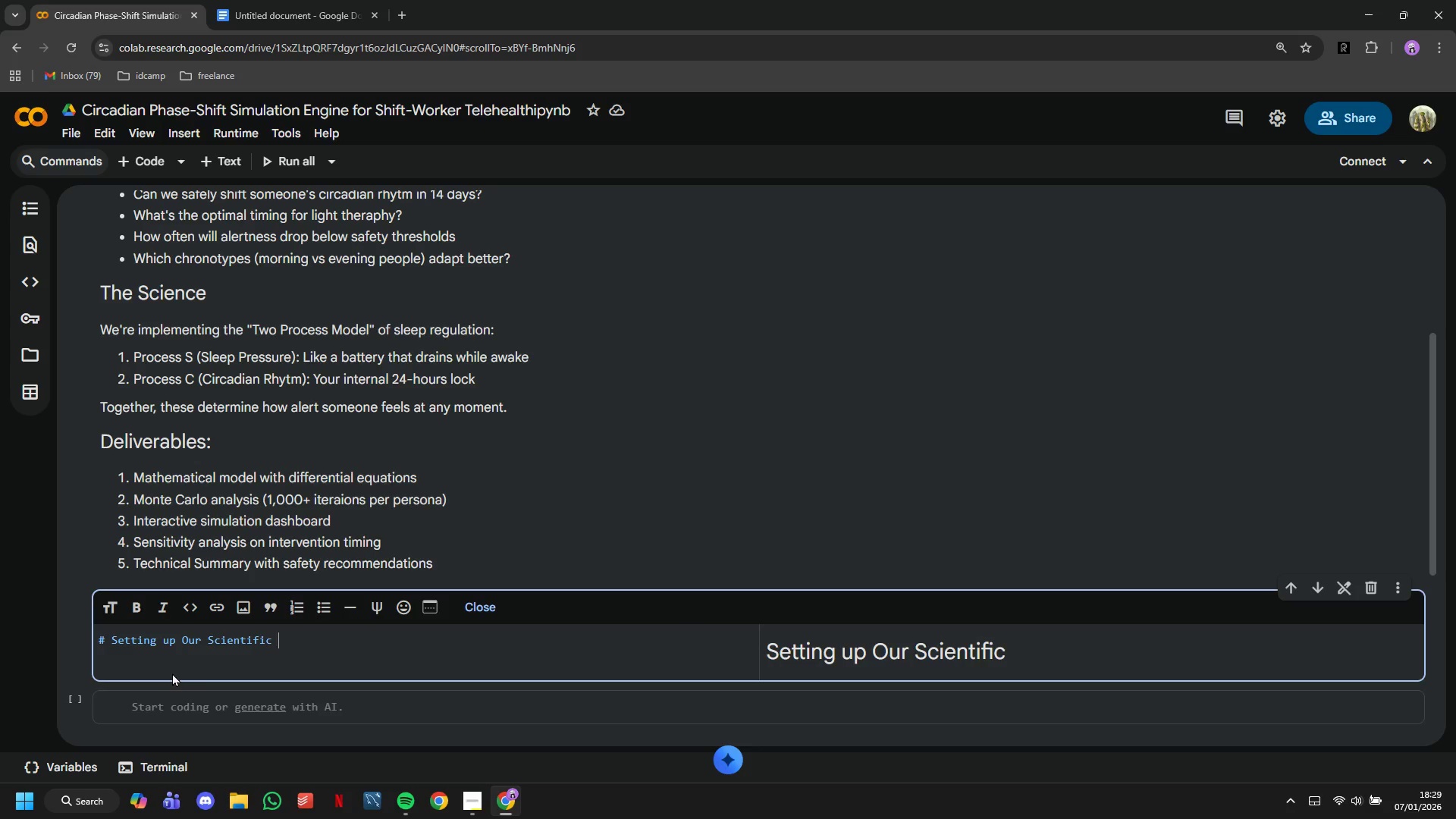 
type(Computing Environment)
 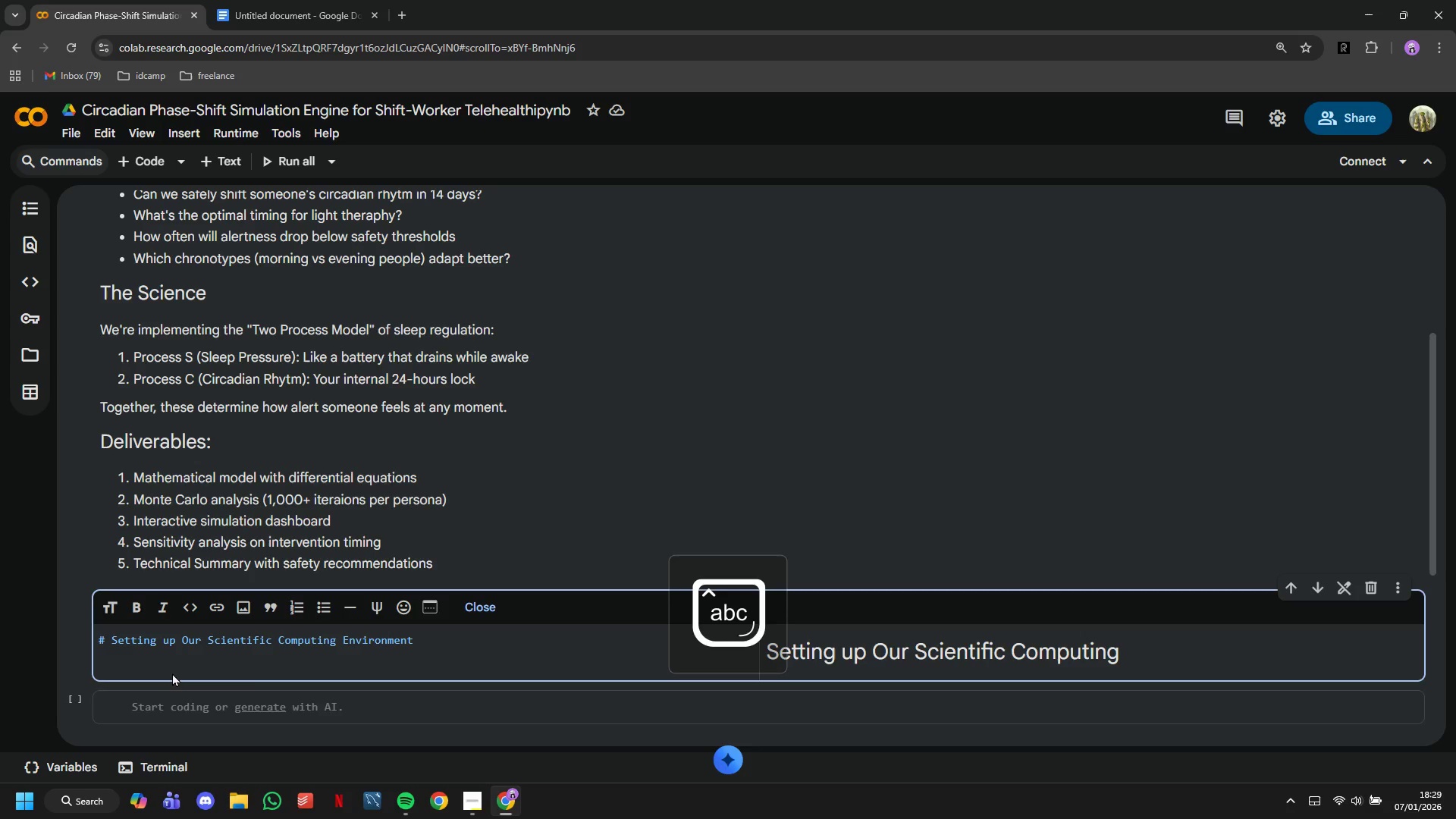 
key(Enter)
 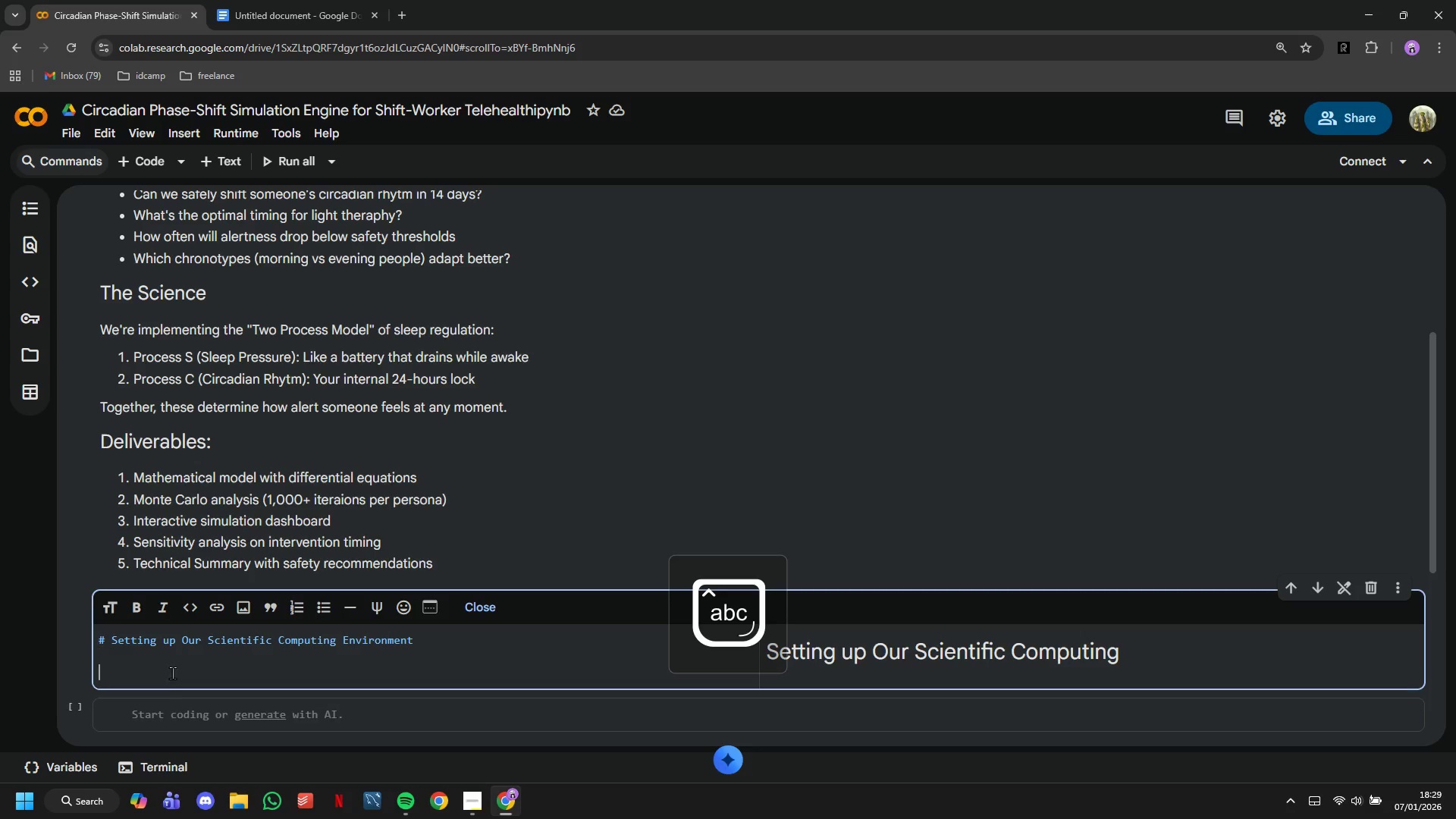 
key(Enter)
 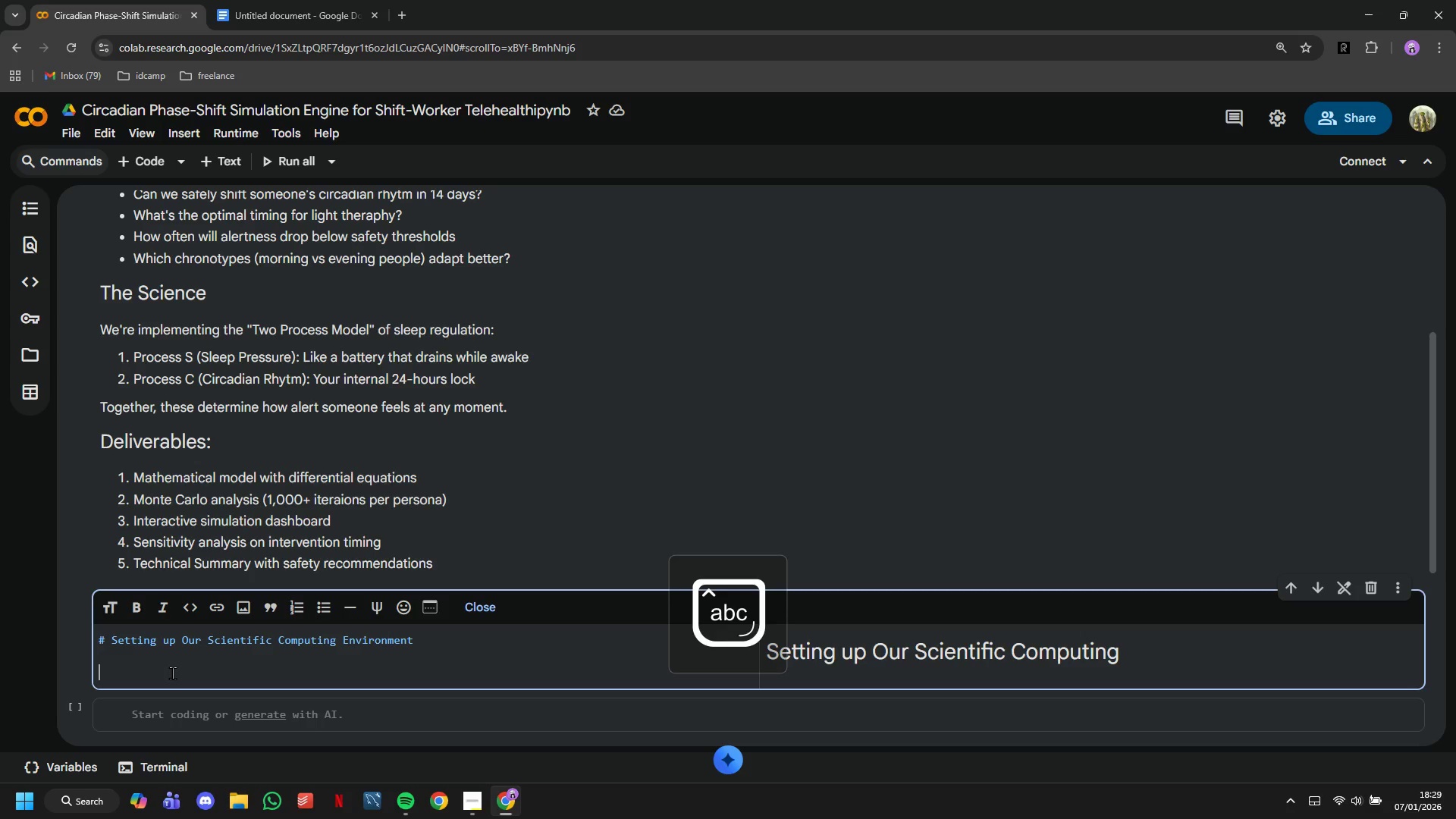 
type(i)
key(Backspace)
type(In thi ce)
key(Backspace)
key(Backspace)
key(Backspace)
type(s cell, we're importing)
 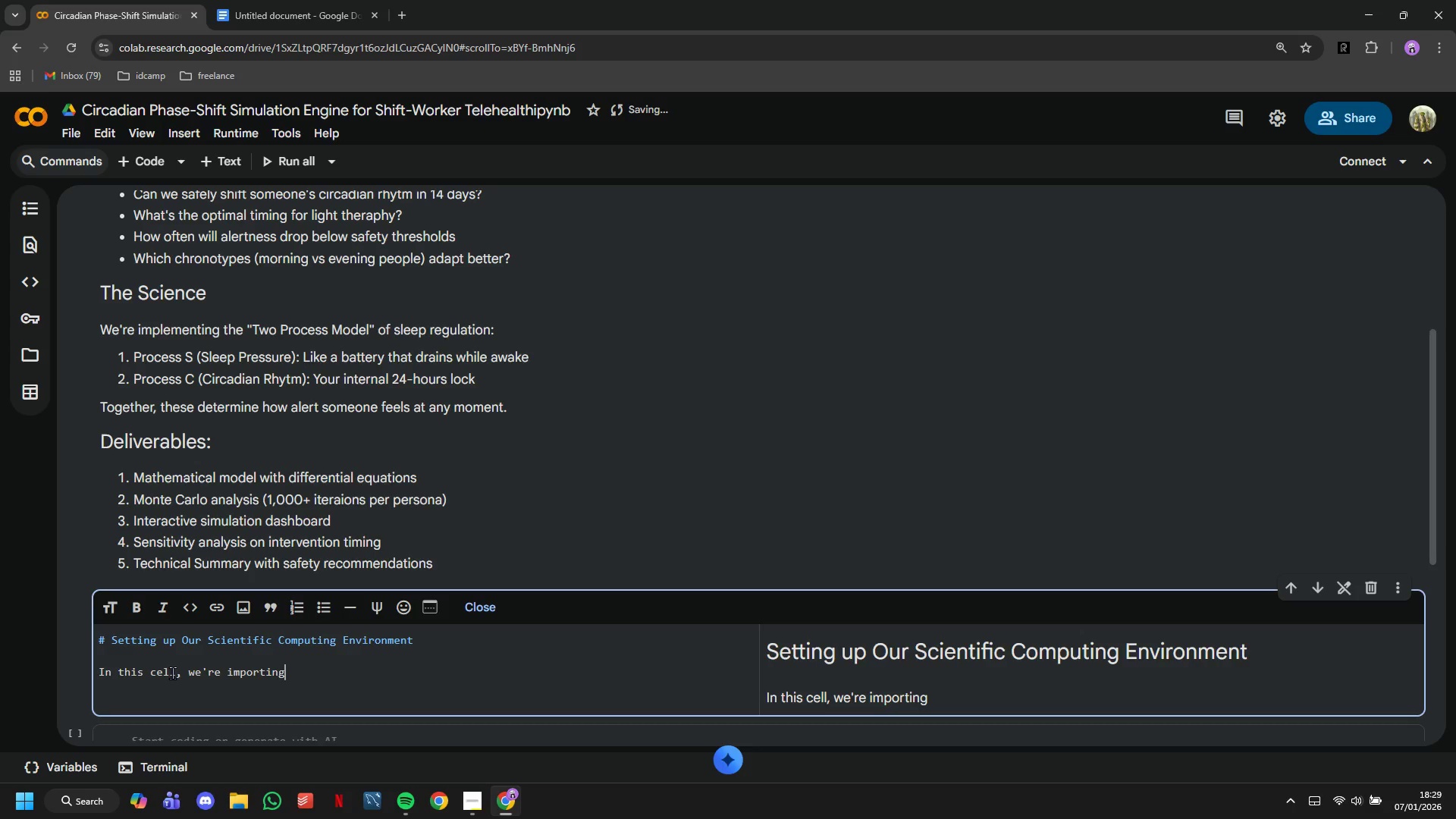 
wait(16.88)
 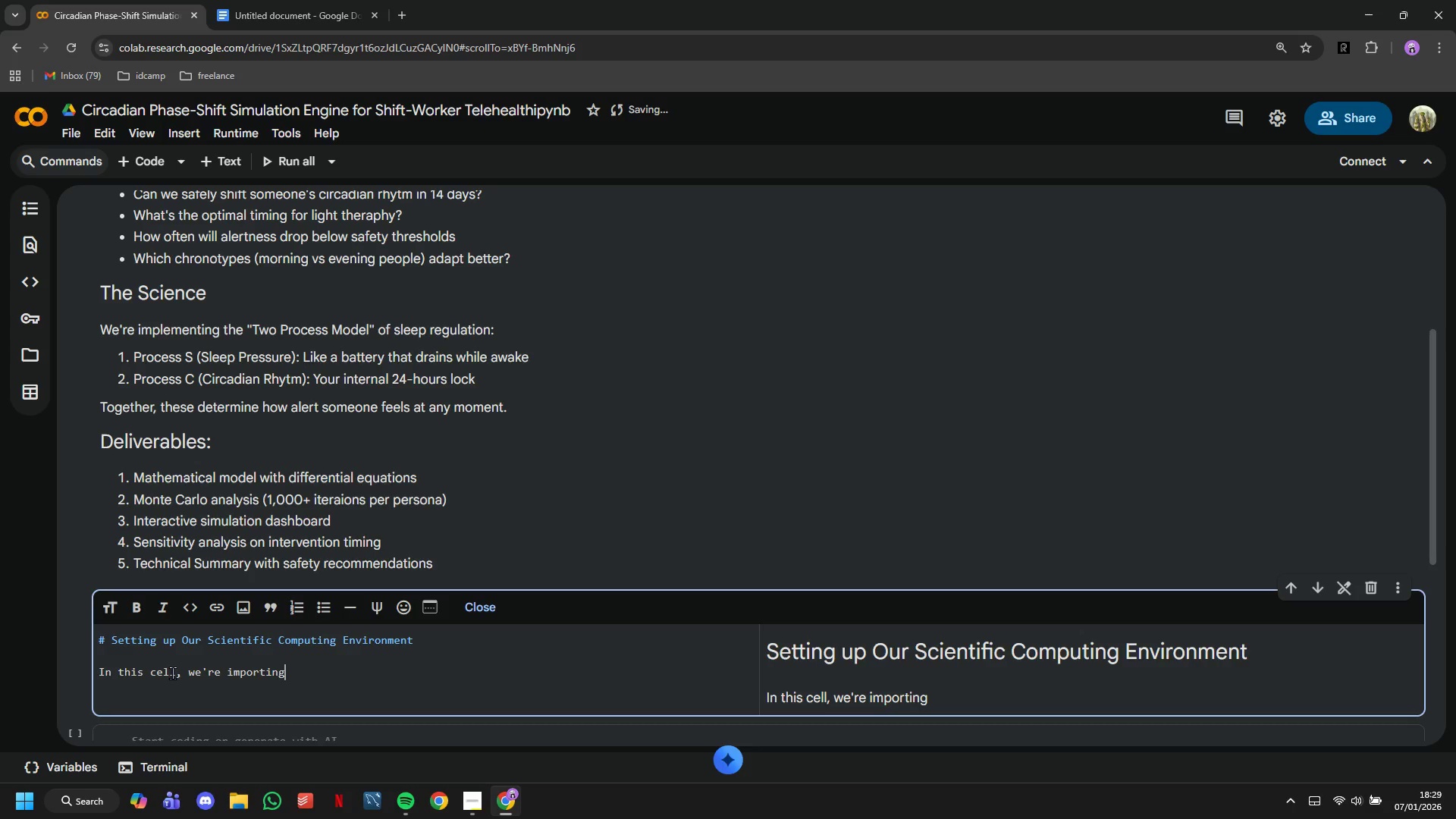 
type( all the tools )
 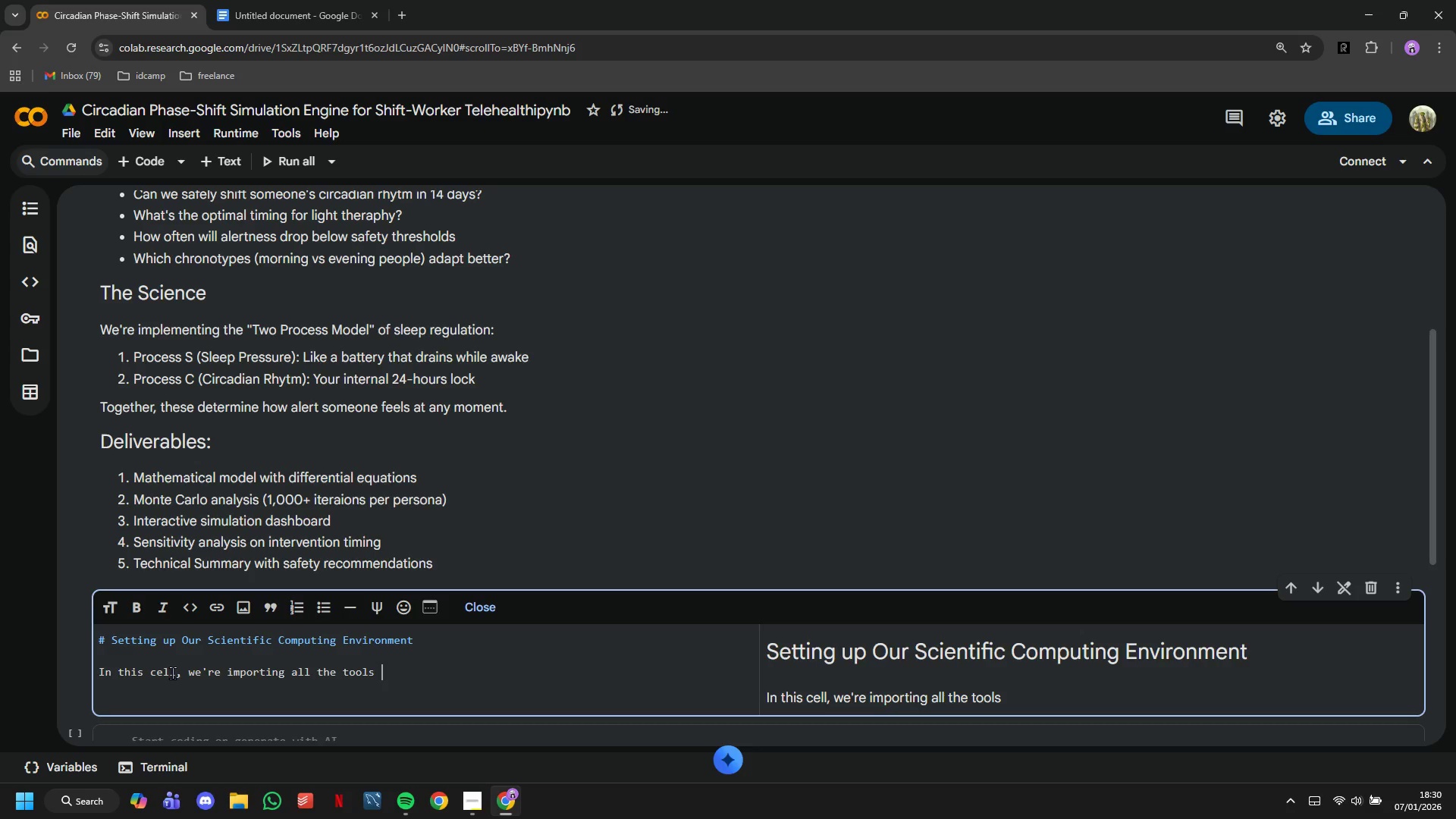 
wait(24.31)
 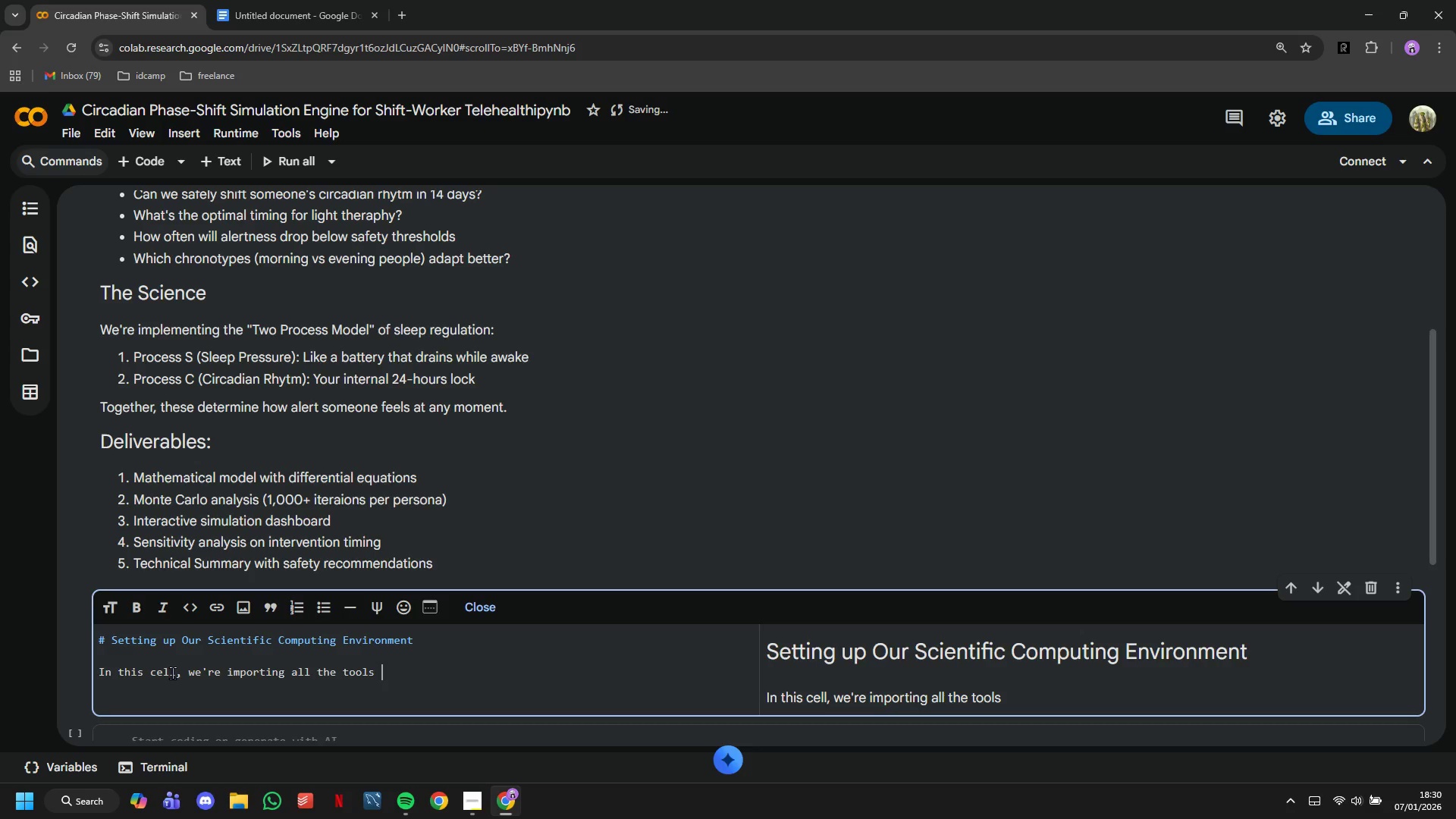 
type(we need and setting up the scientific parameters that dr)
 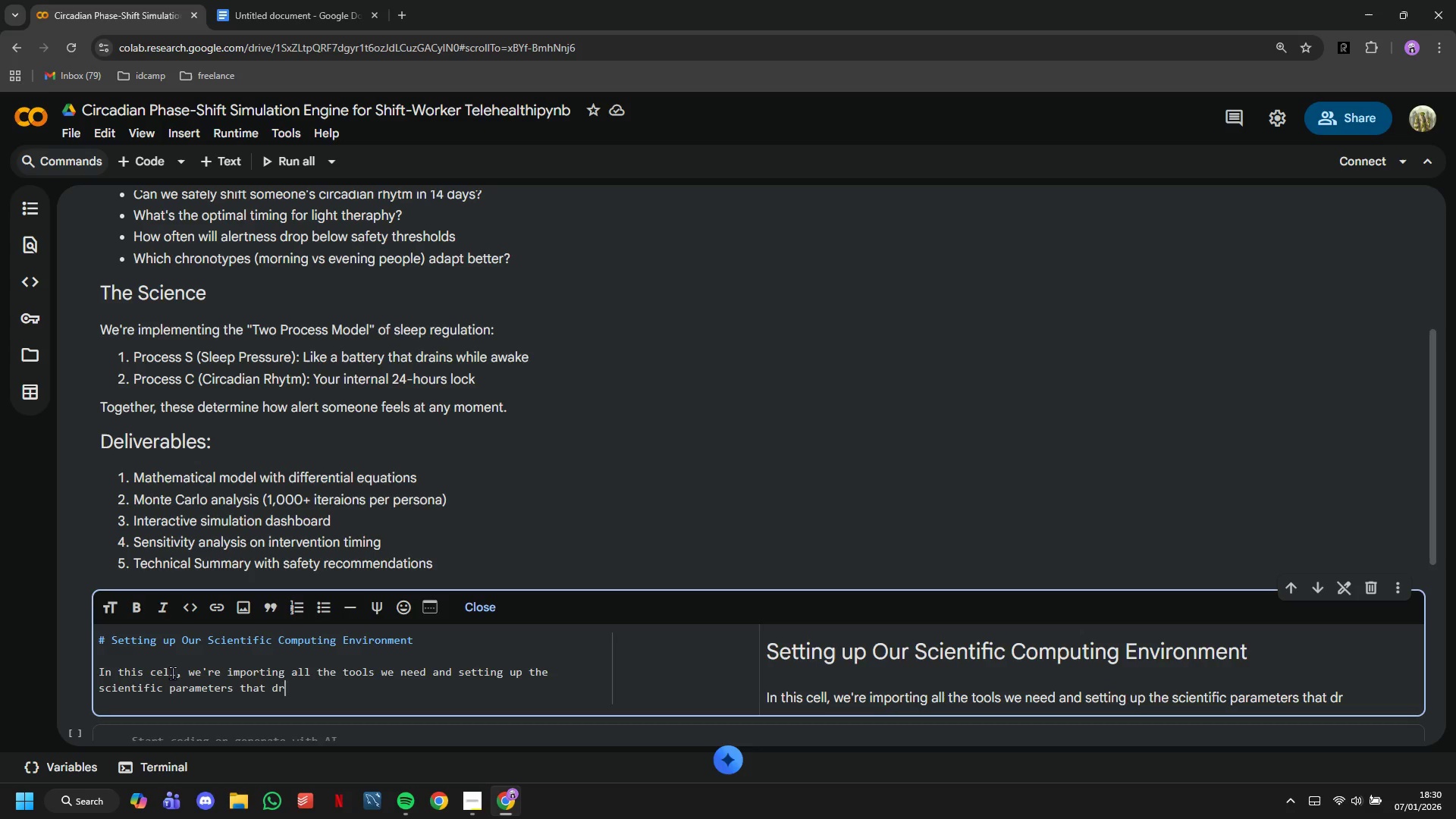 
type(ive our simulation )
 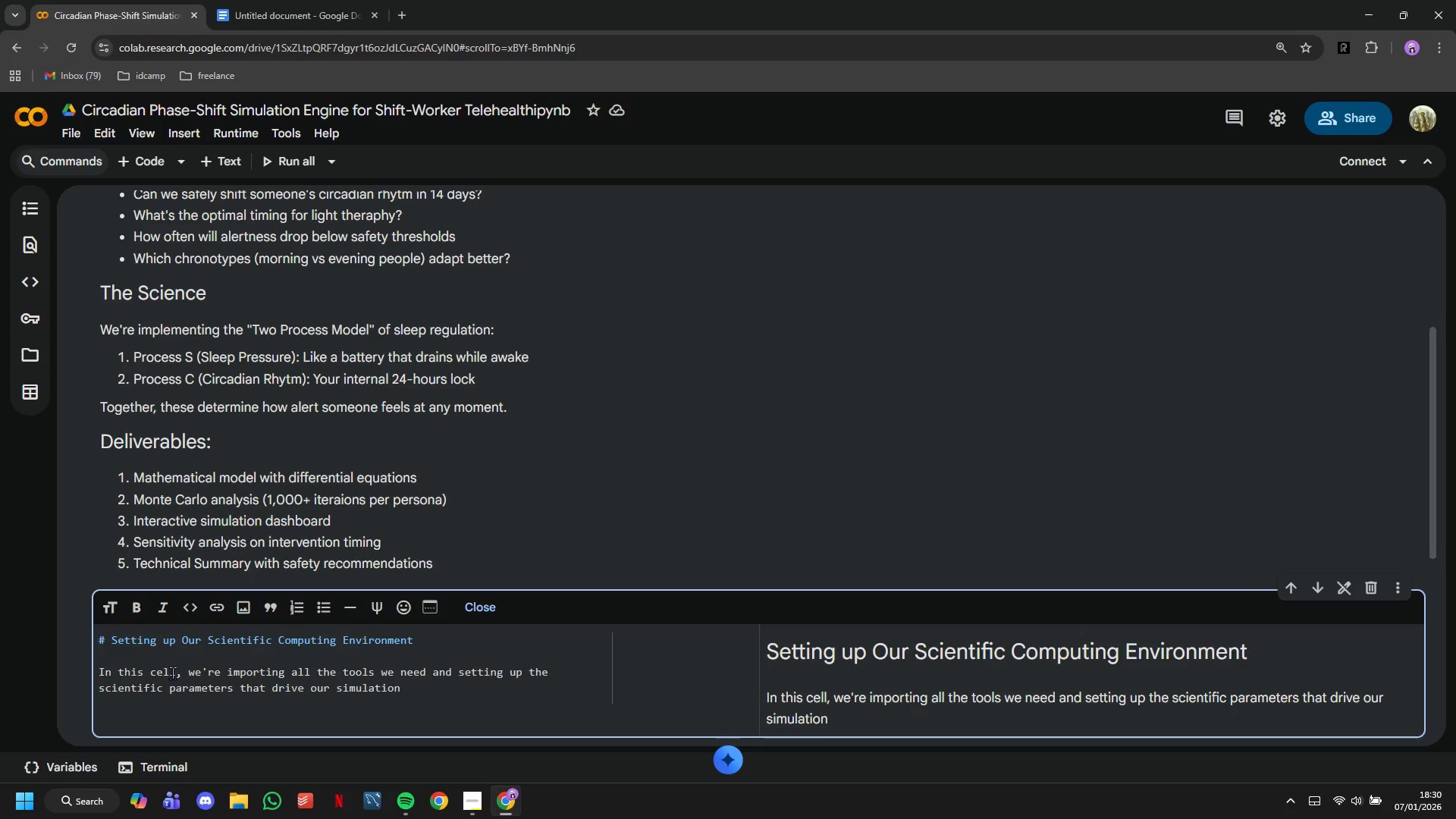 
wait(35.58)
 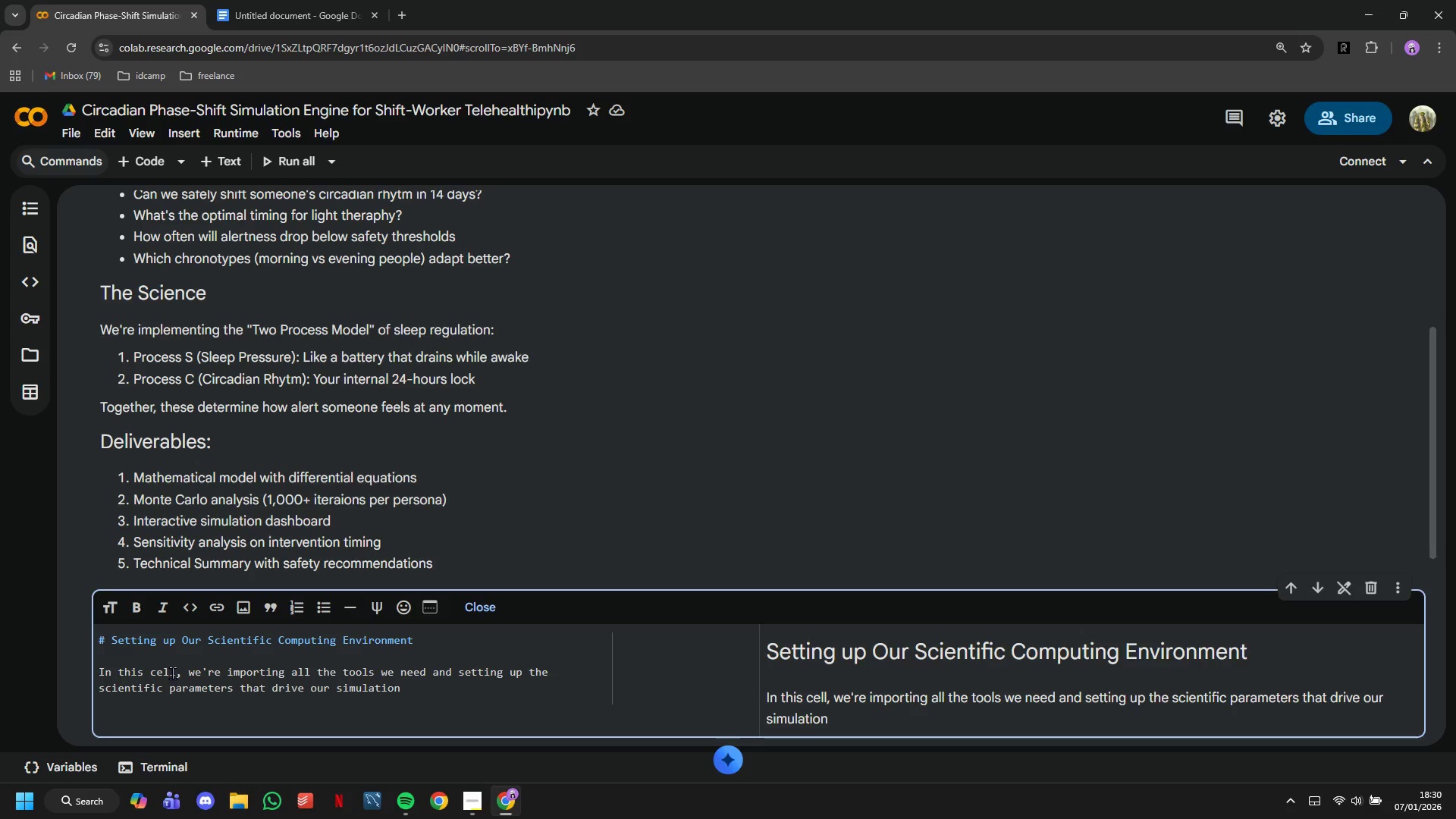 
type( )
key(Backspace)
key(Backspace)
type(. These paramters come from decades of sleep research. )
 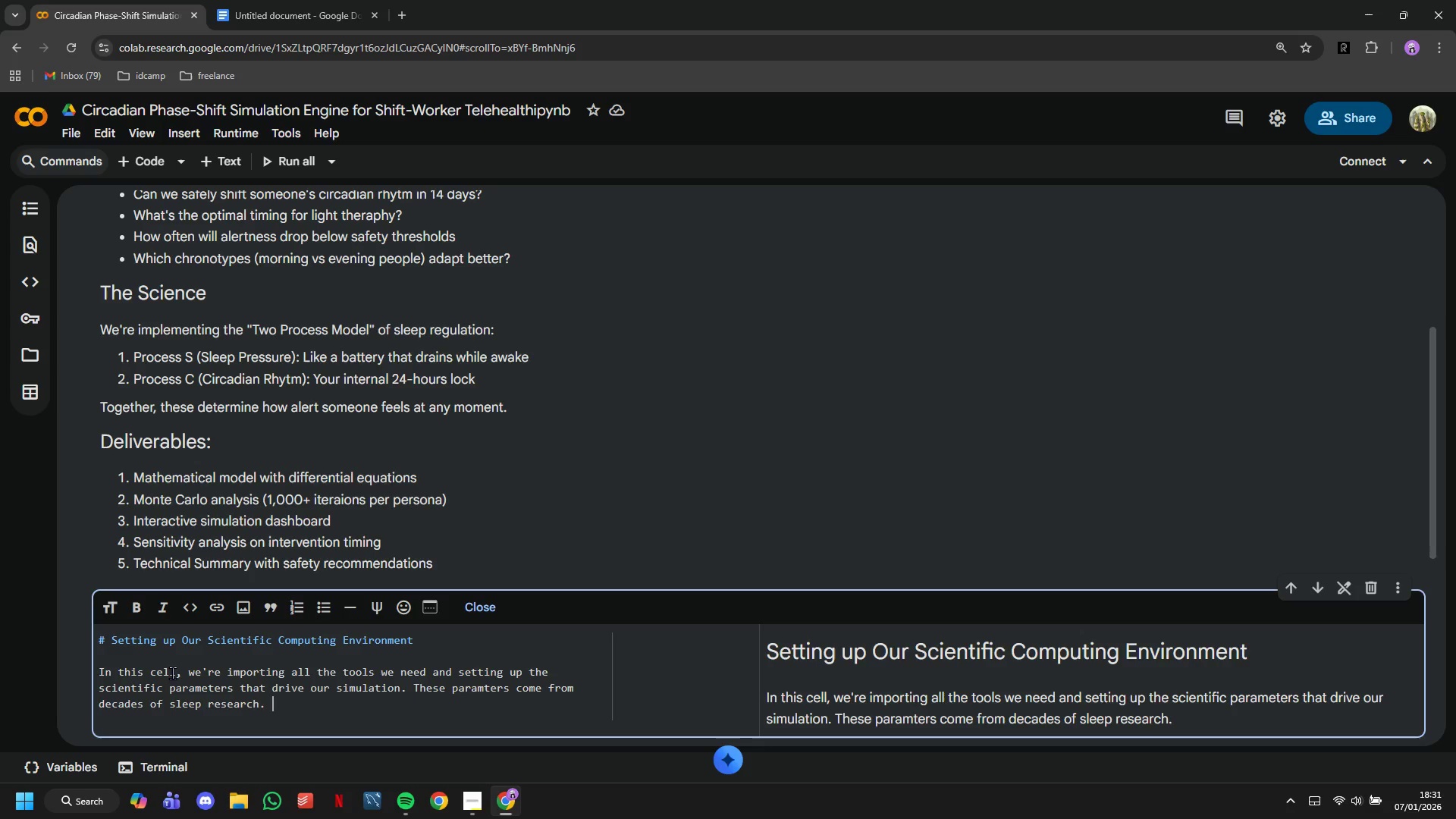 
wait(5.77)
 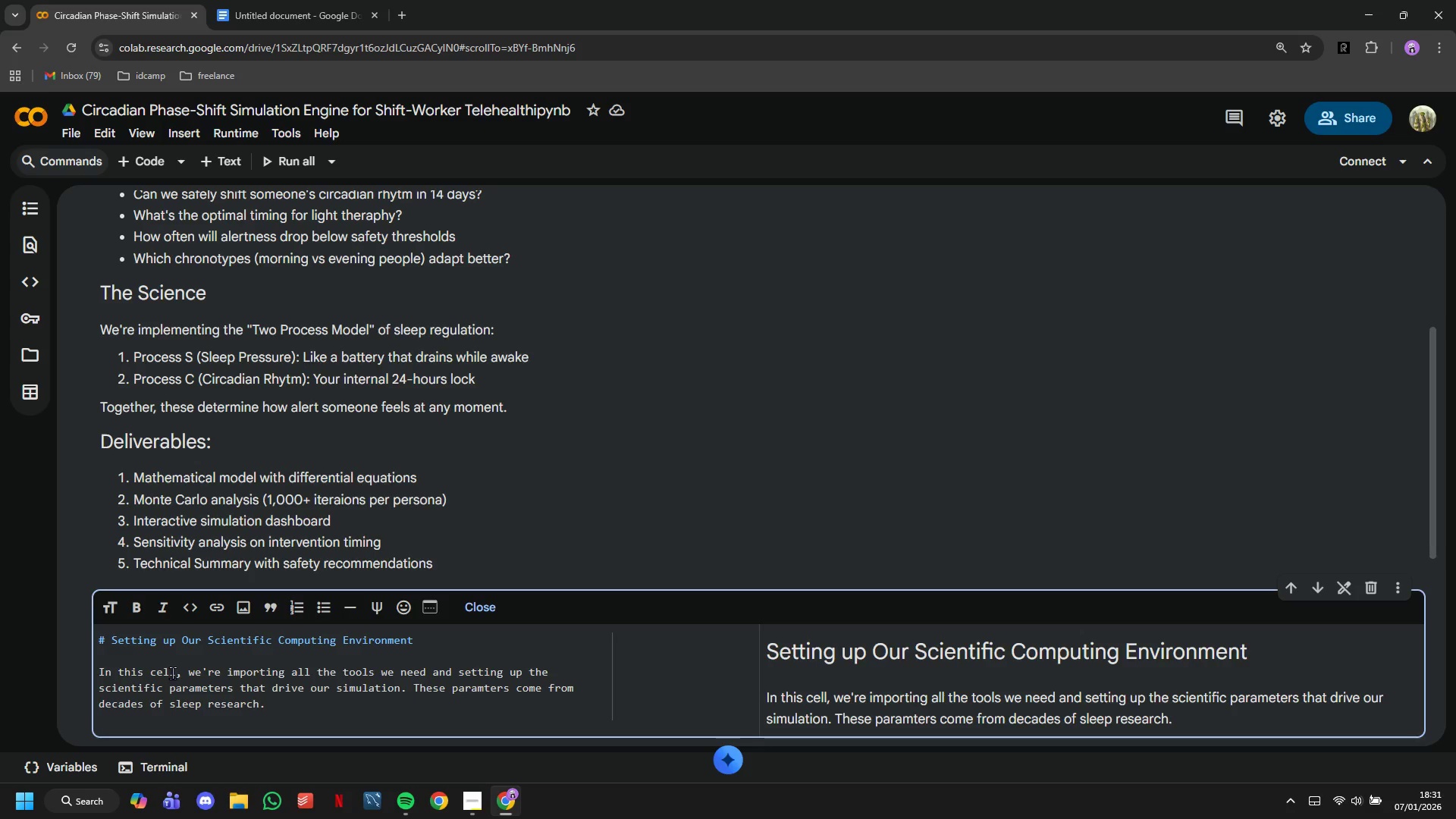 
key(Enter)
 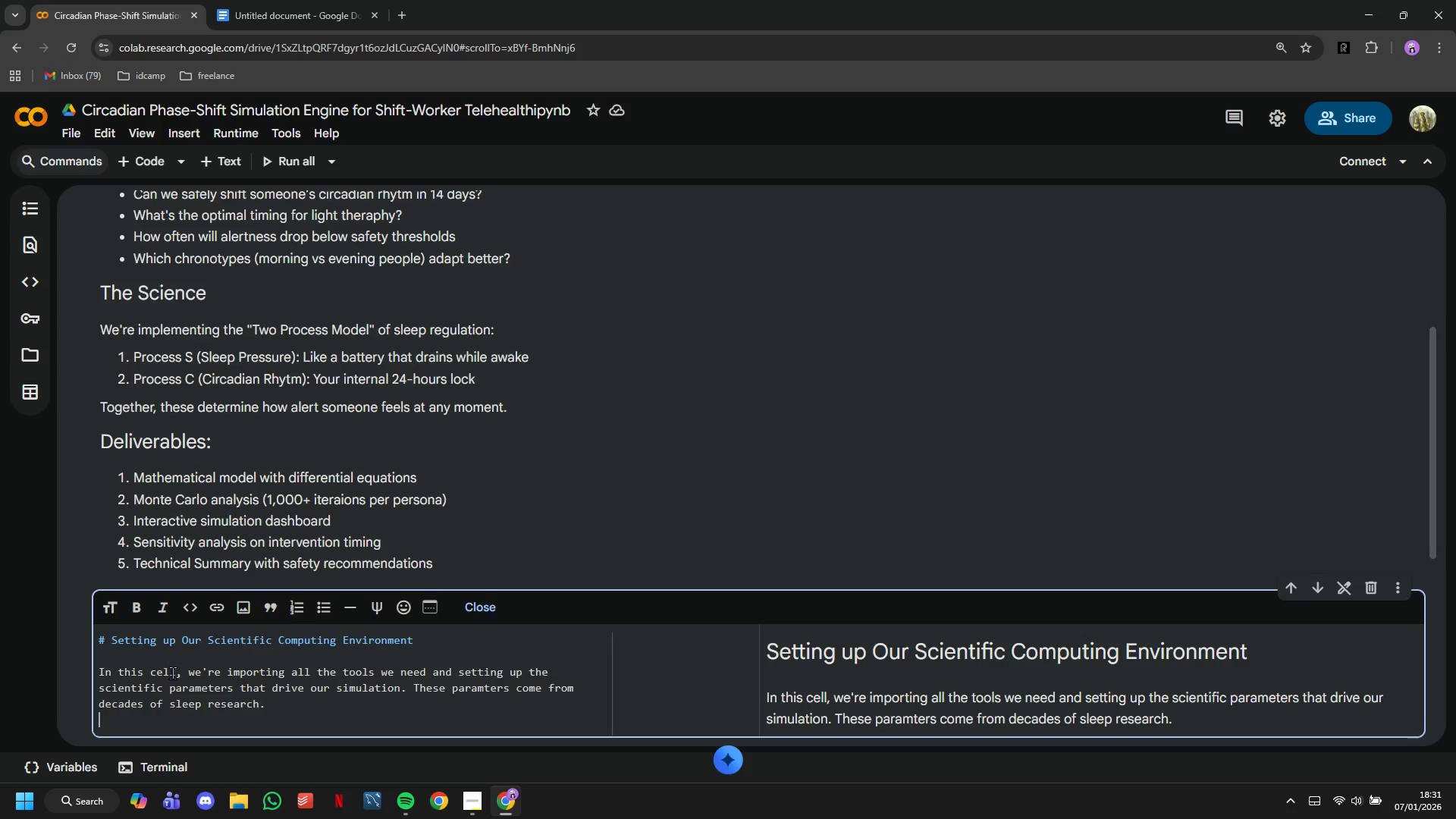 
key(Enter)
 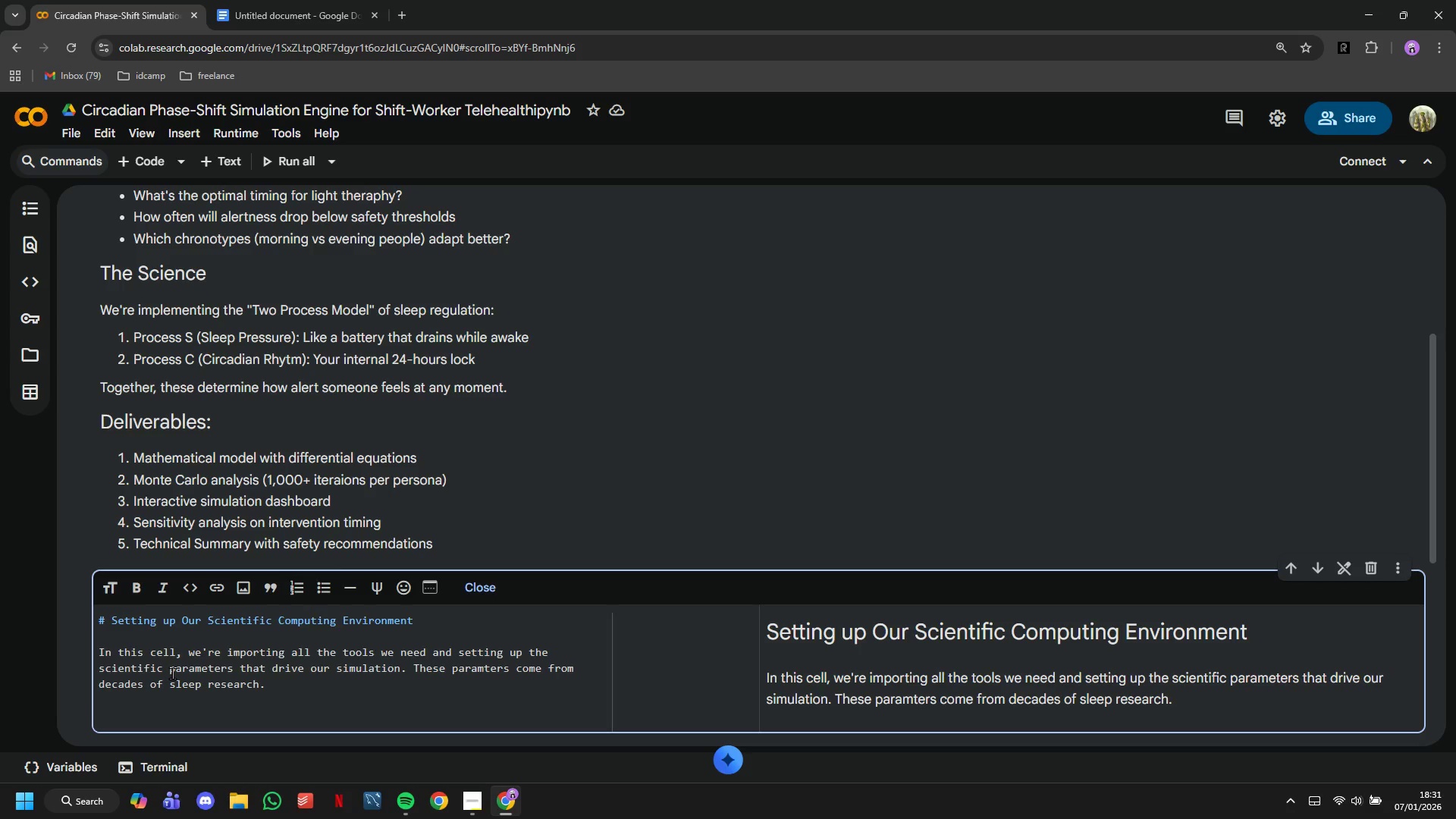 
type(## Why )
key(Backspace)
key(Backspace)
key(Backspace)
key(Backspace)
key(Backspace)
type(# Why fixed R)
key(Backspace)
type(random seeds?)
 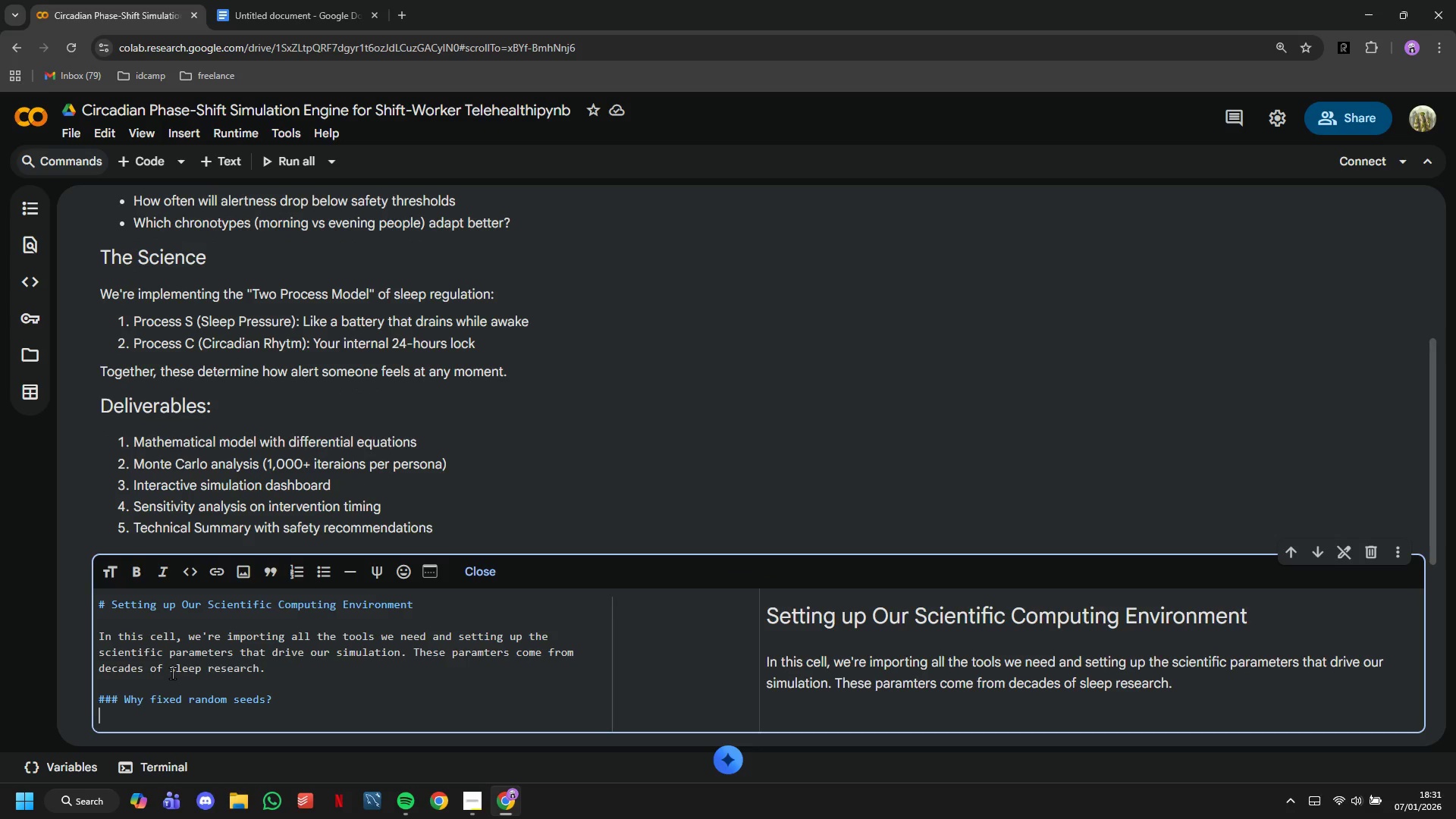 
 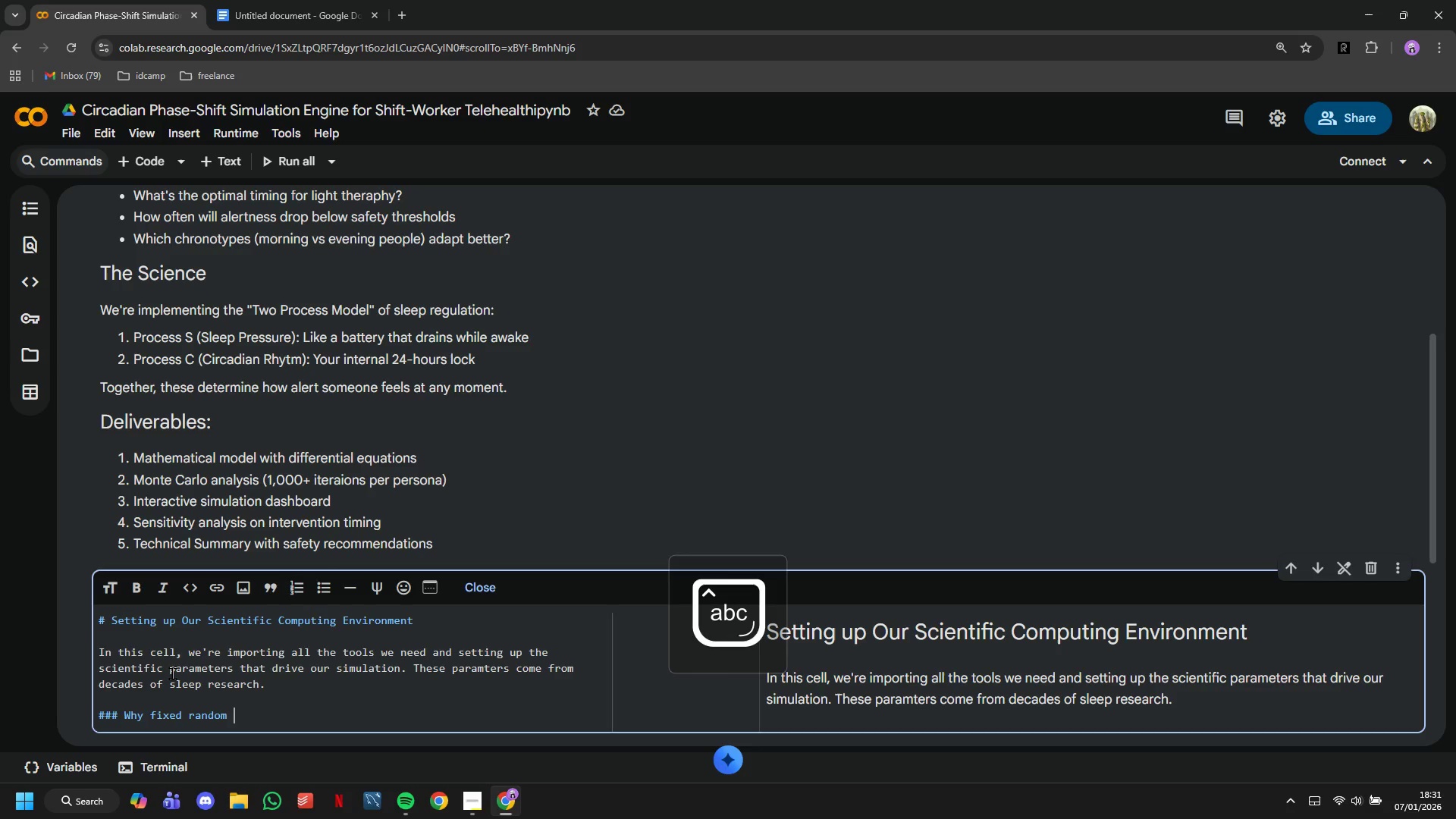 
key(Enter)
 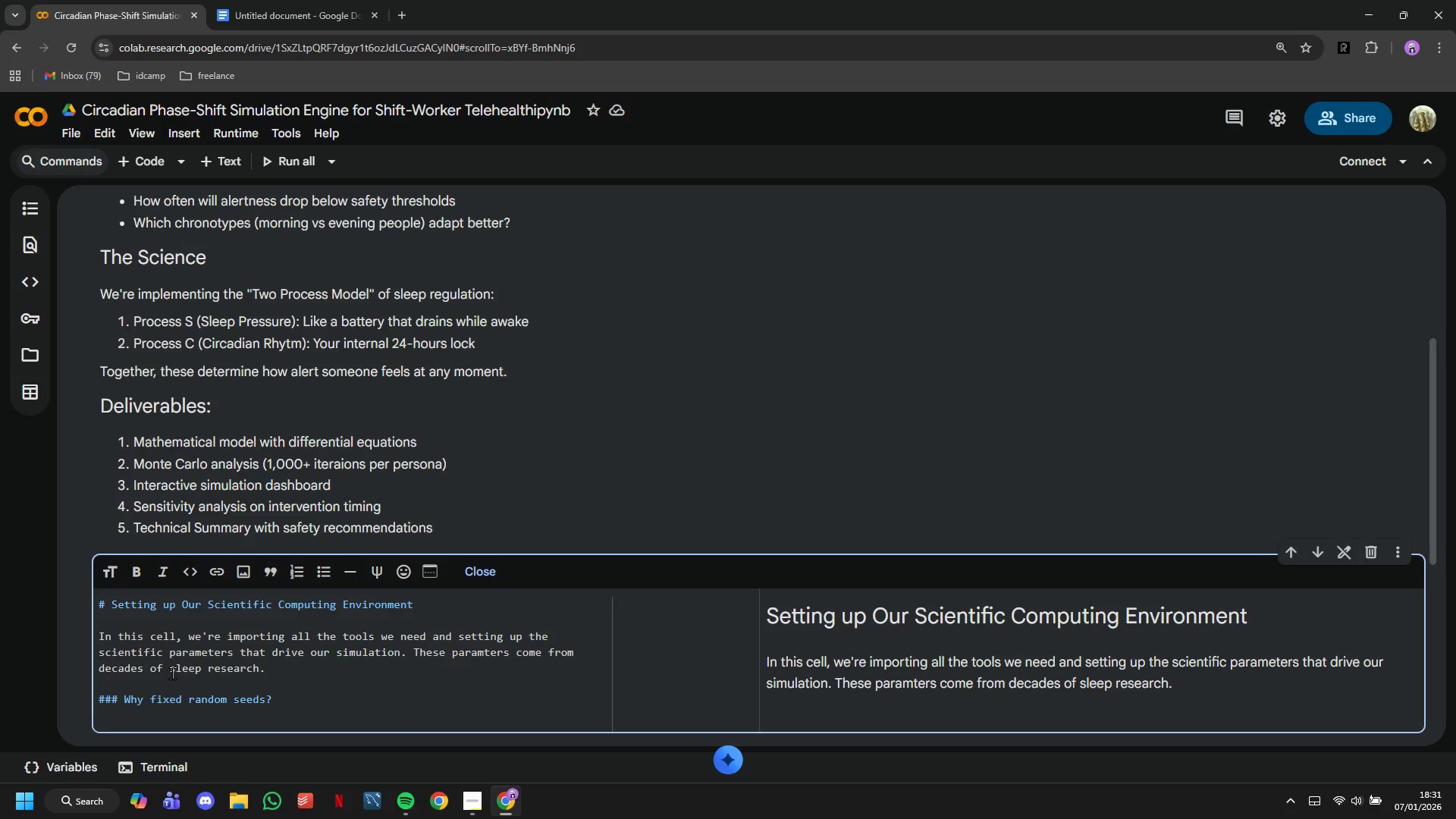 
type(We use fixed random seeds )
 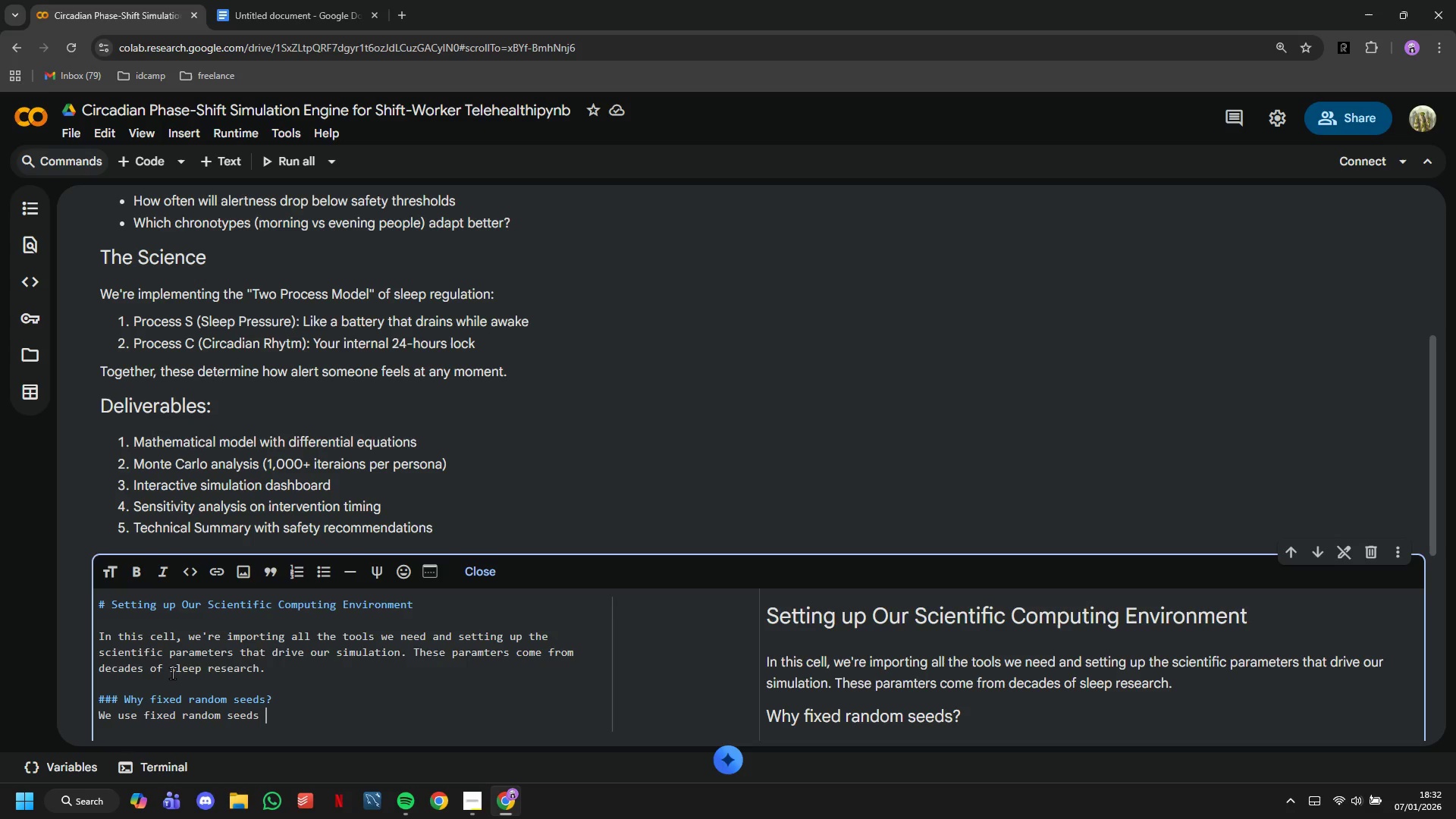 
wait(21.06)
 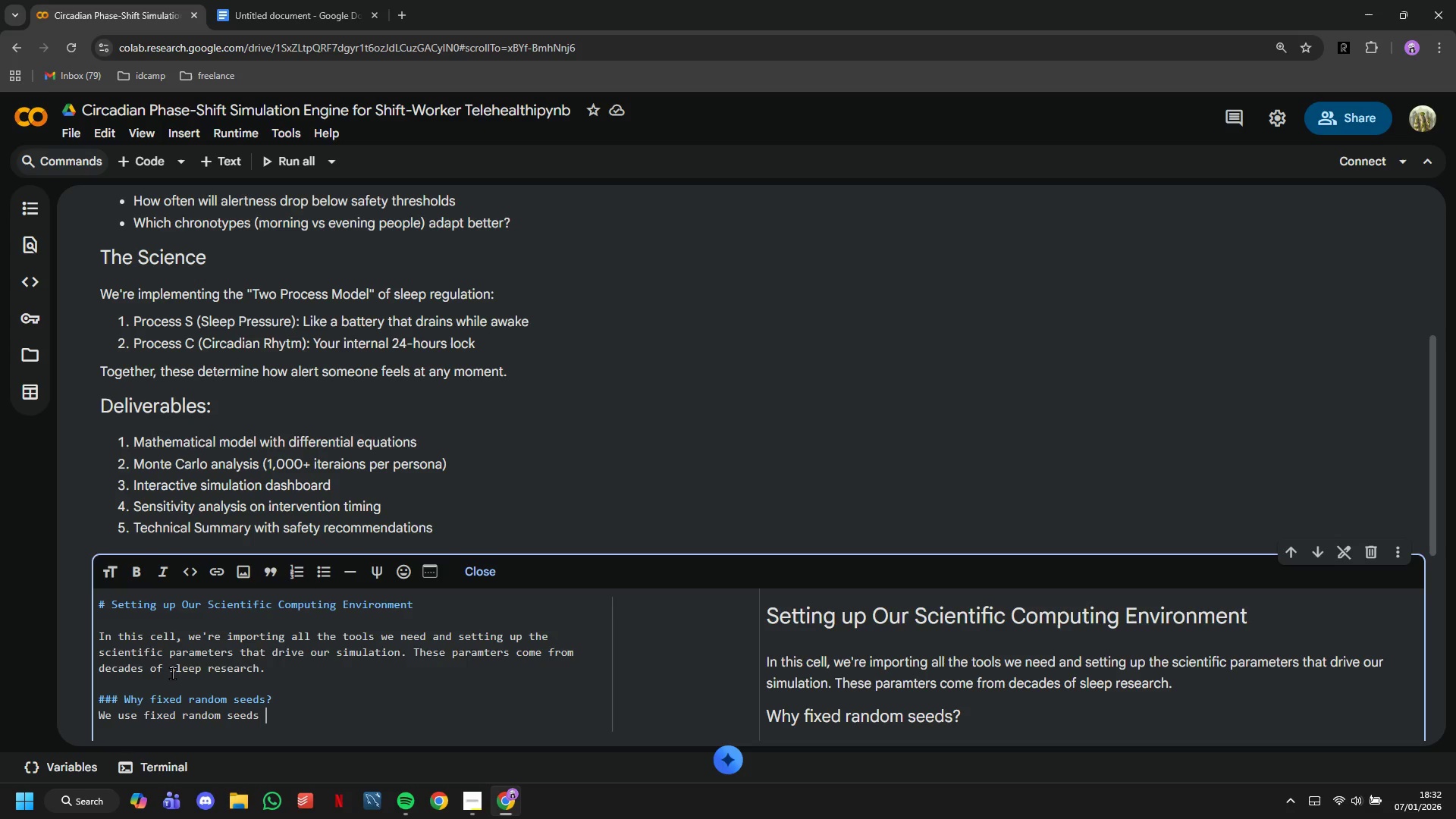 
type(for reproducibility. This means everytime you run)
 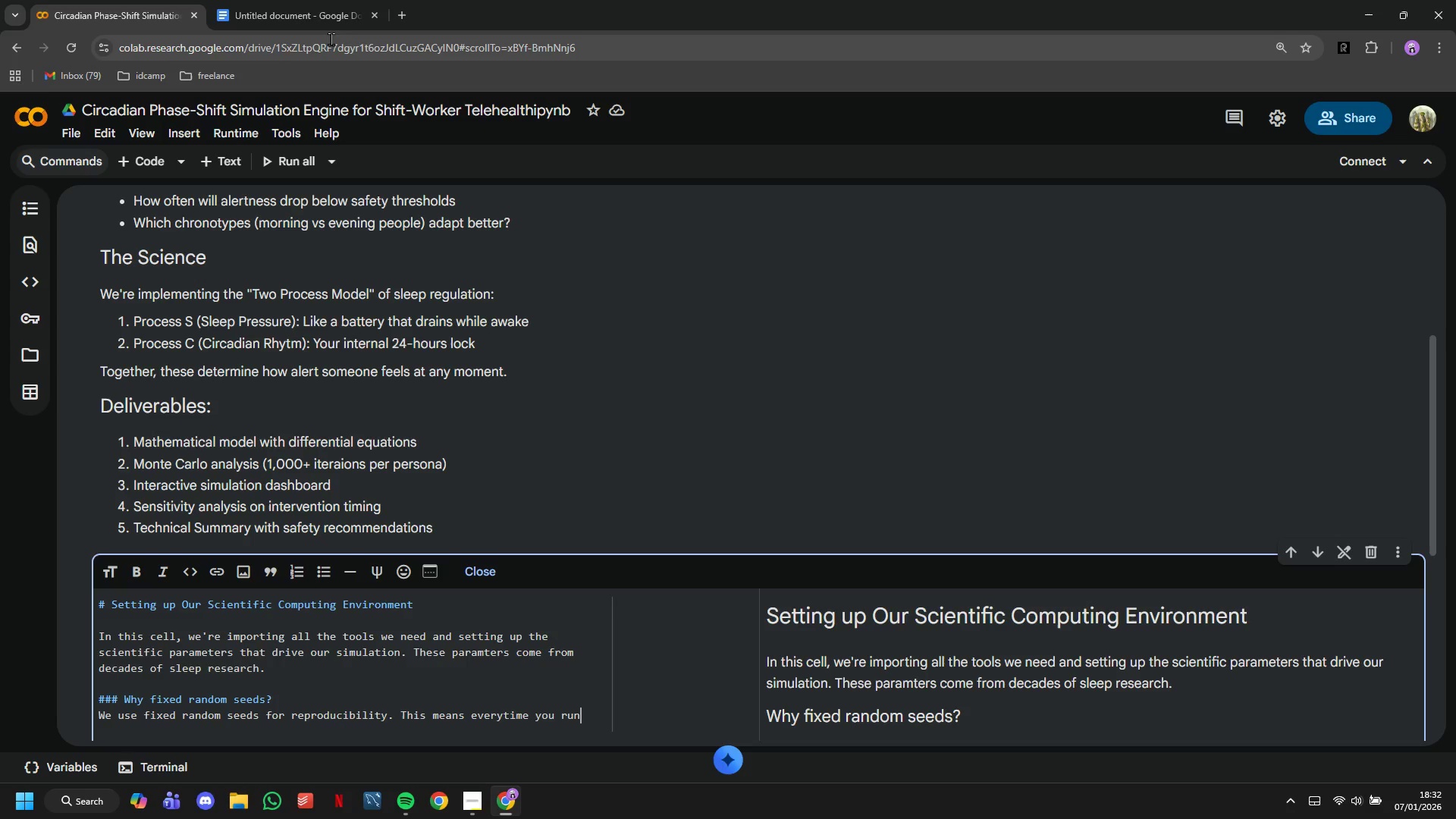 
left_click([326, 0])
 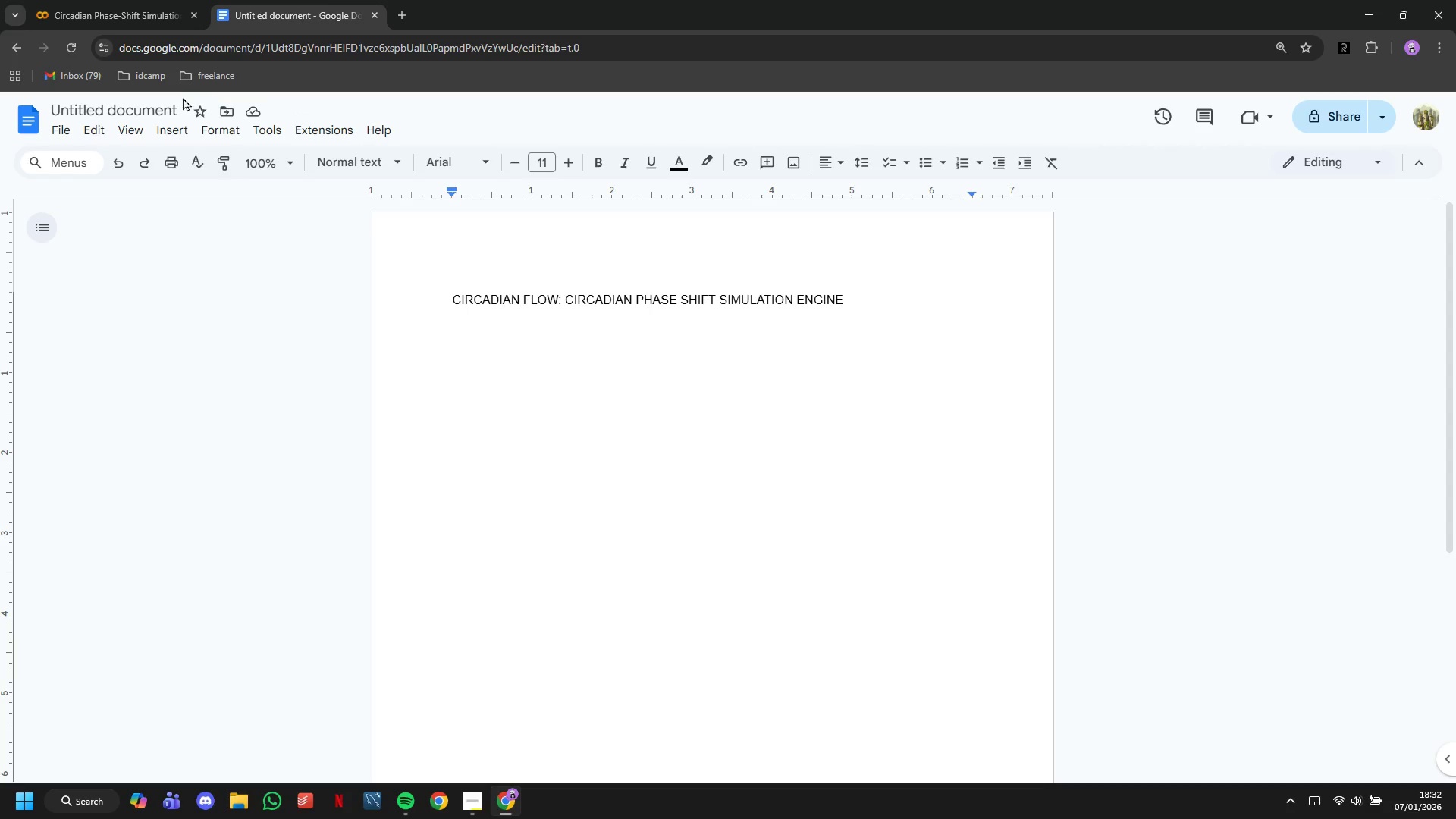 
left_click([172, 108])
 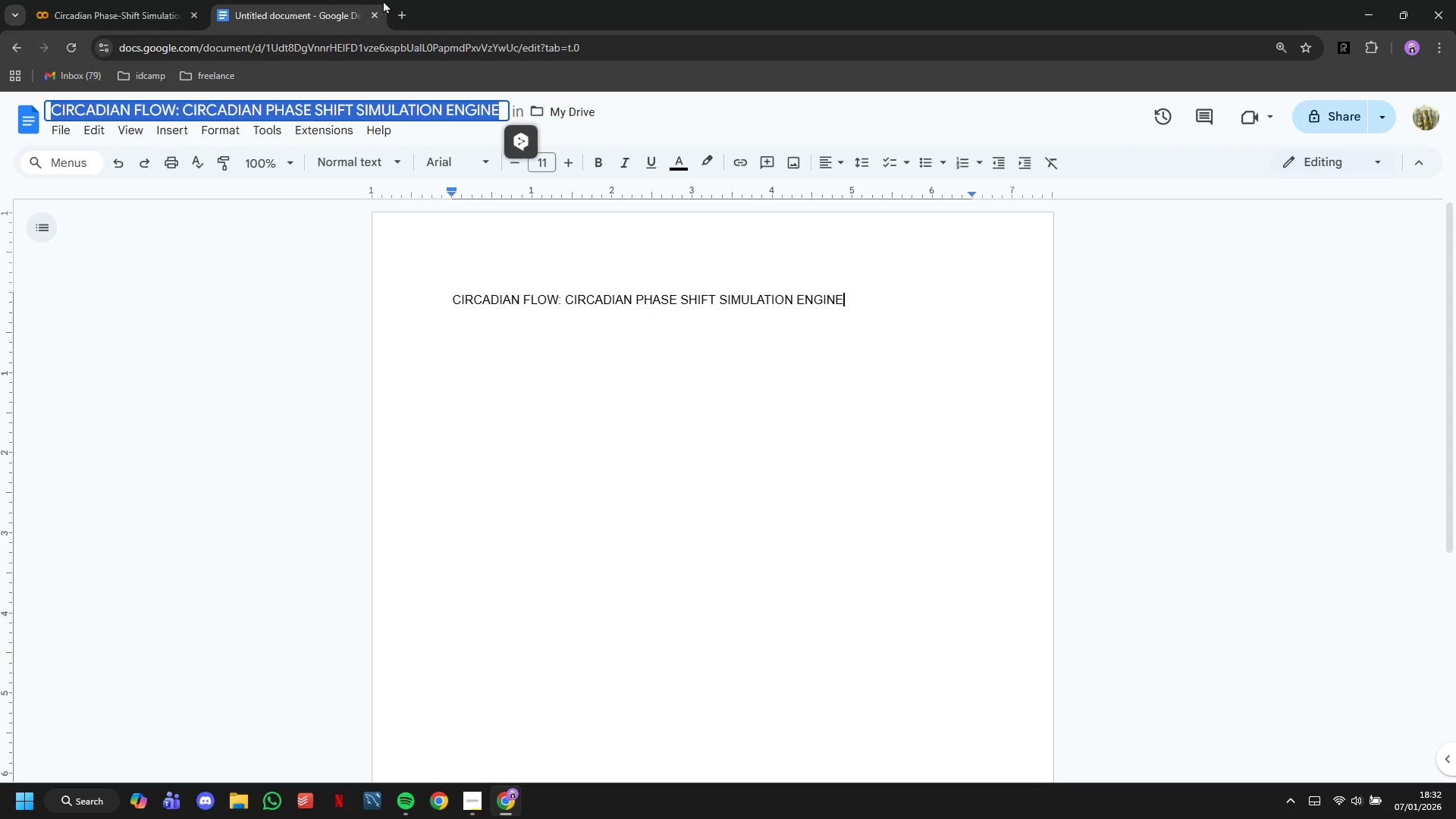 
left_click([395, 13])
 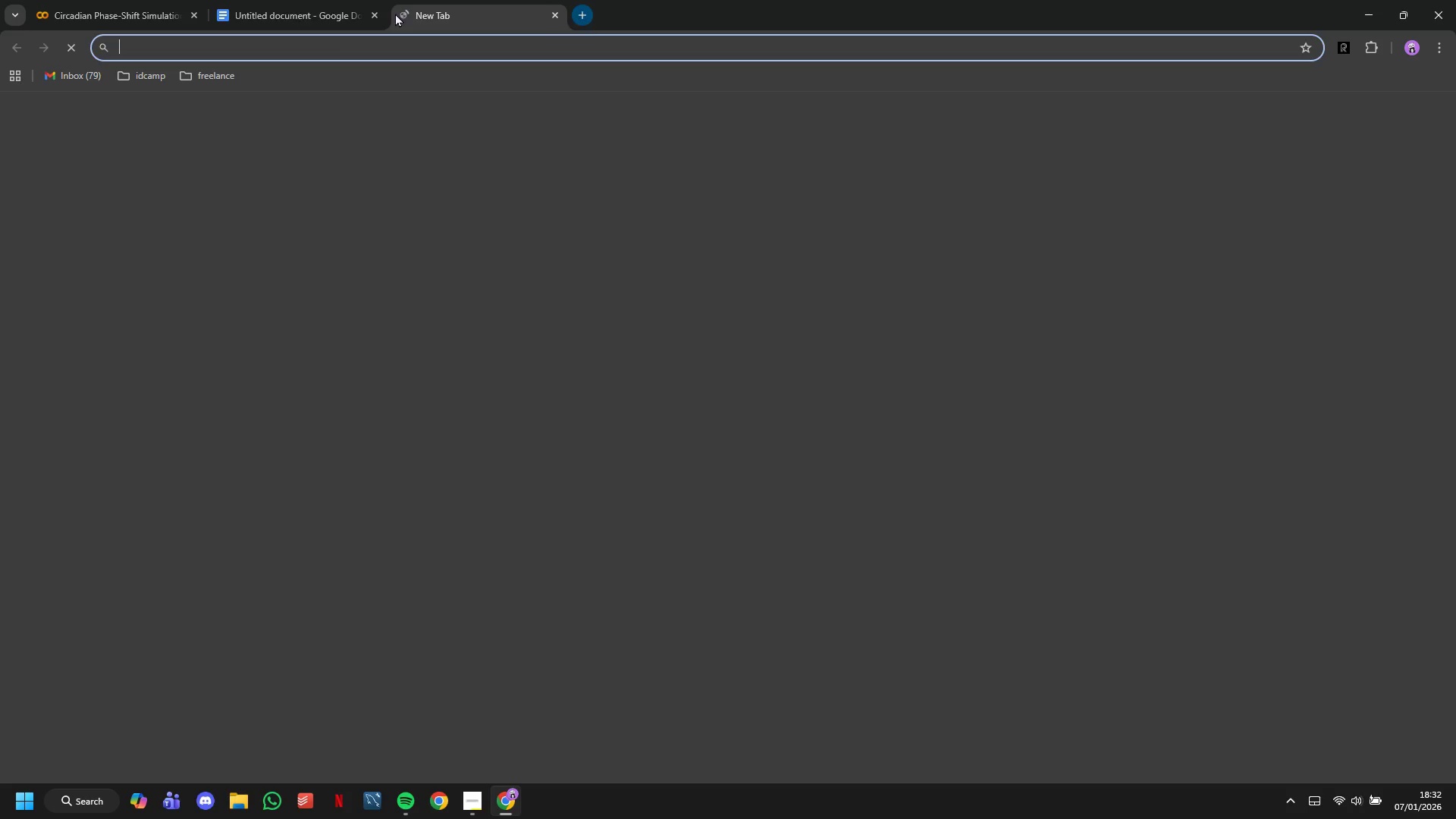 
type(sp)
 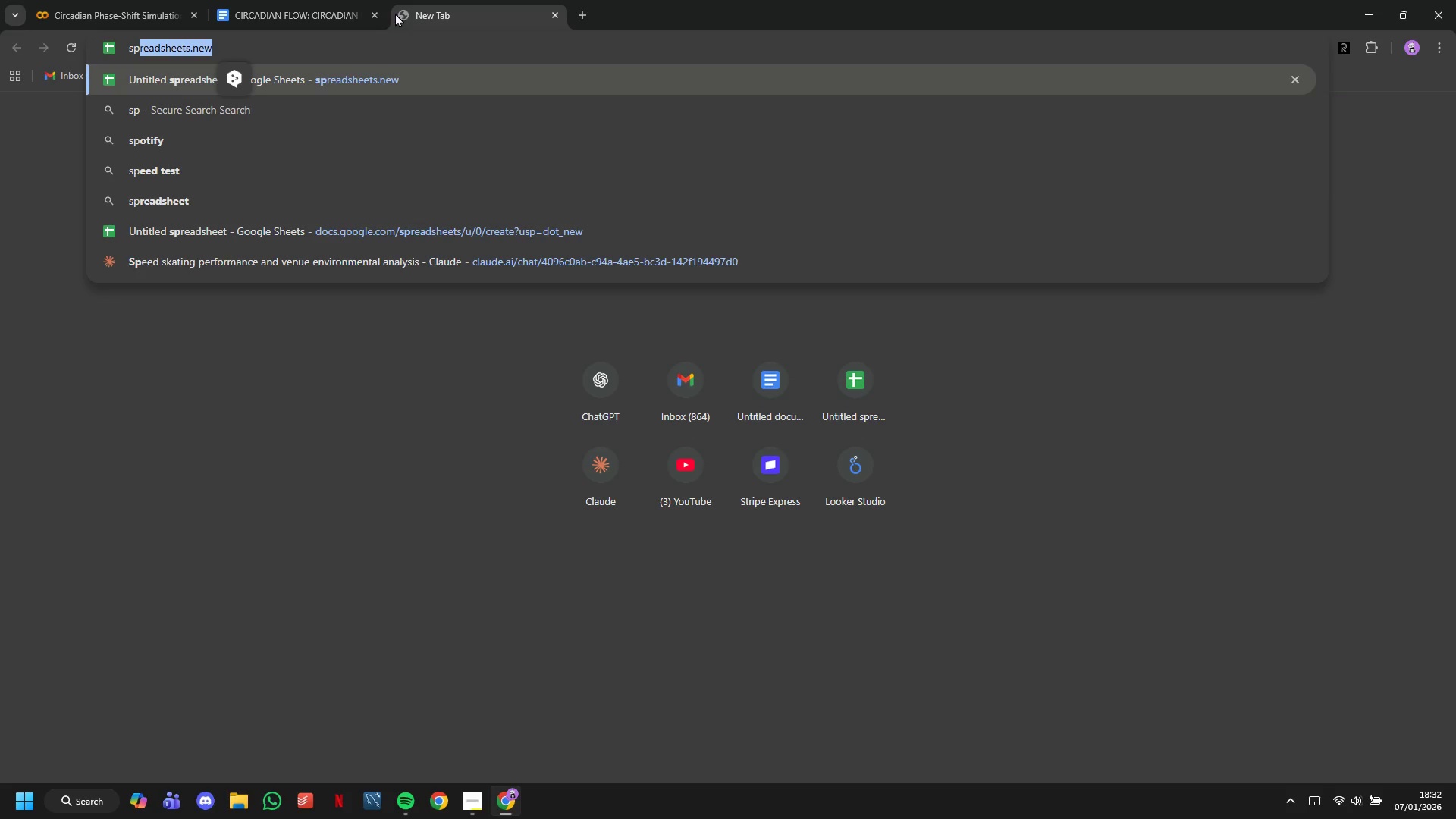 
key(Enter)
 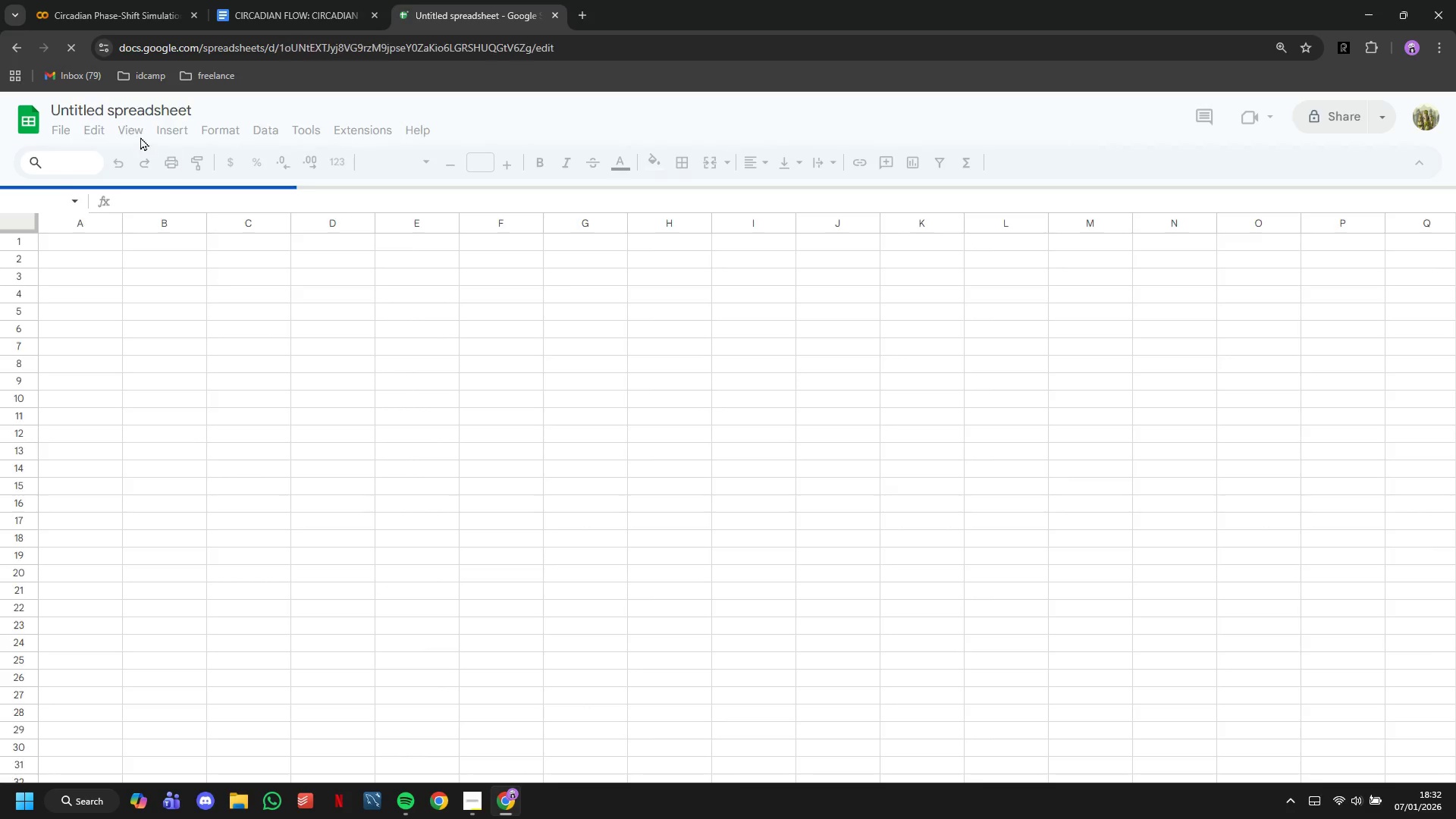 
double_click([118, 109])
 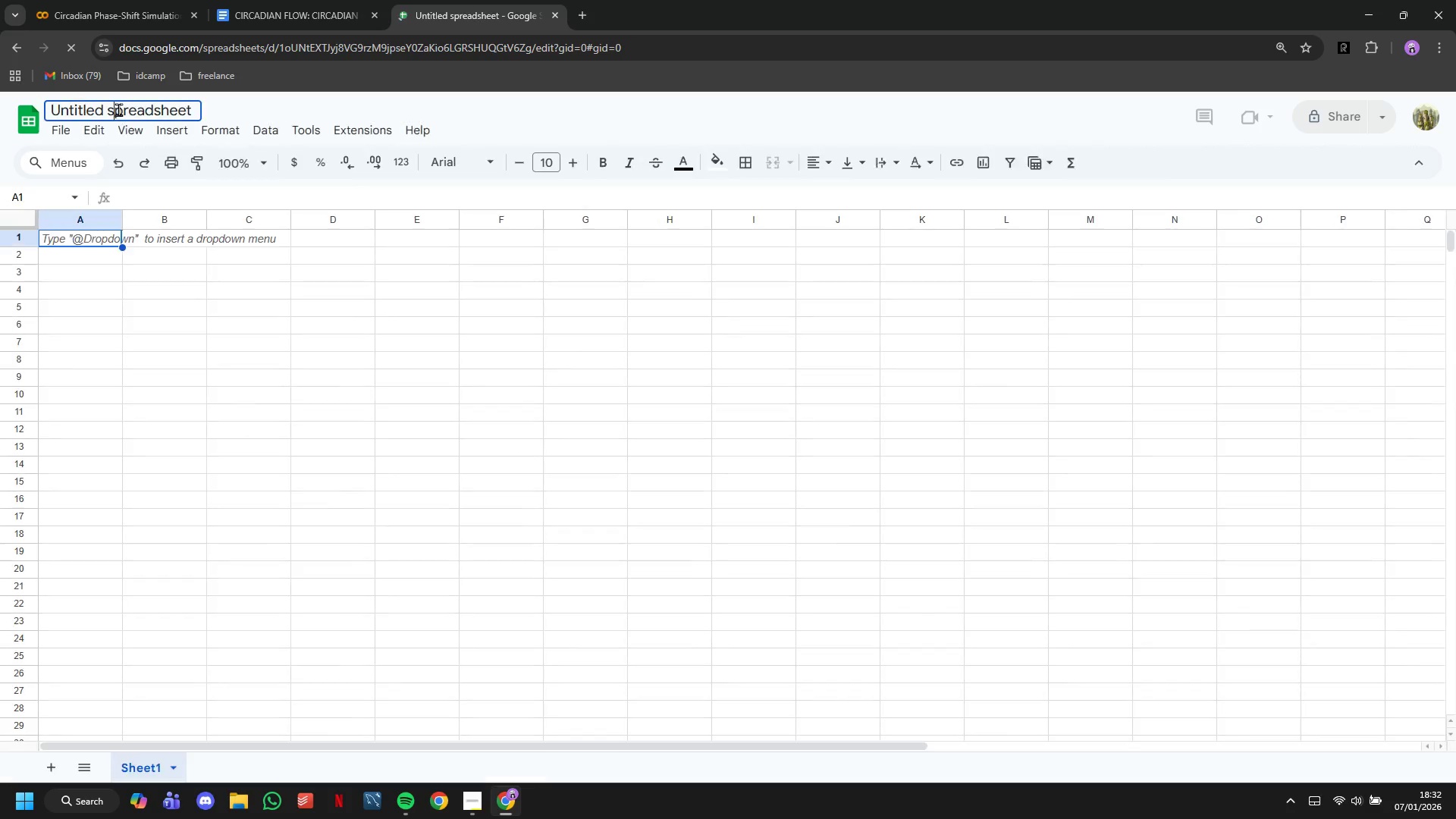 
double_click([118, 109])
 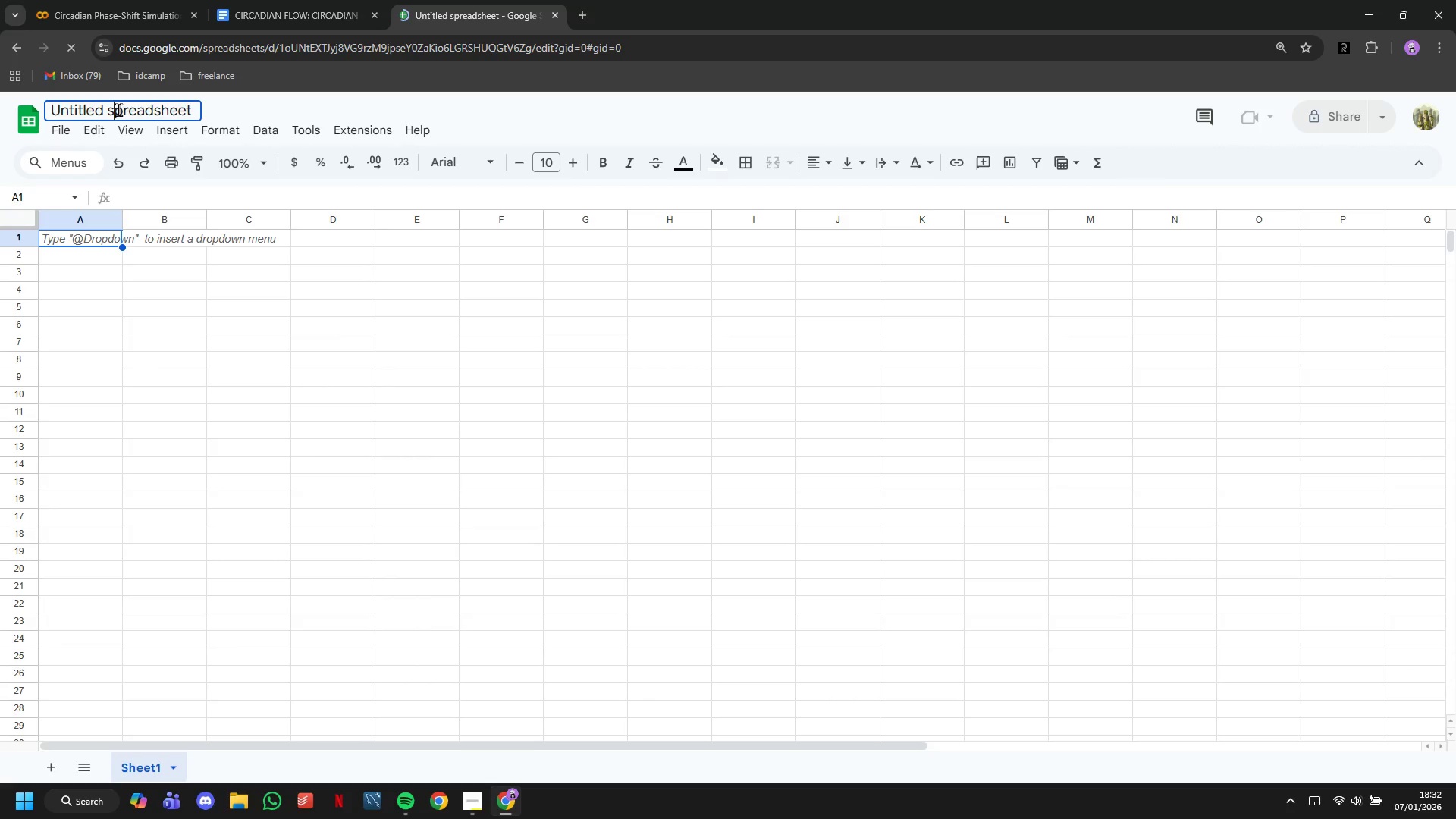 
triple_click([118, 109])
 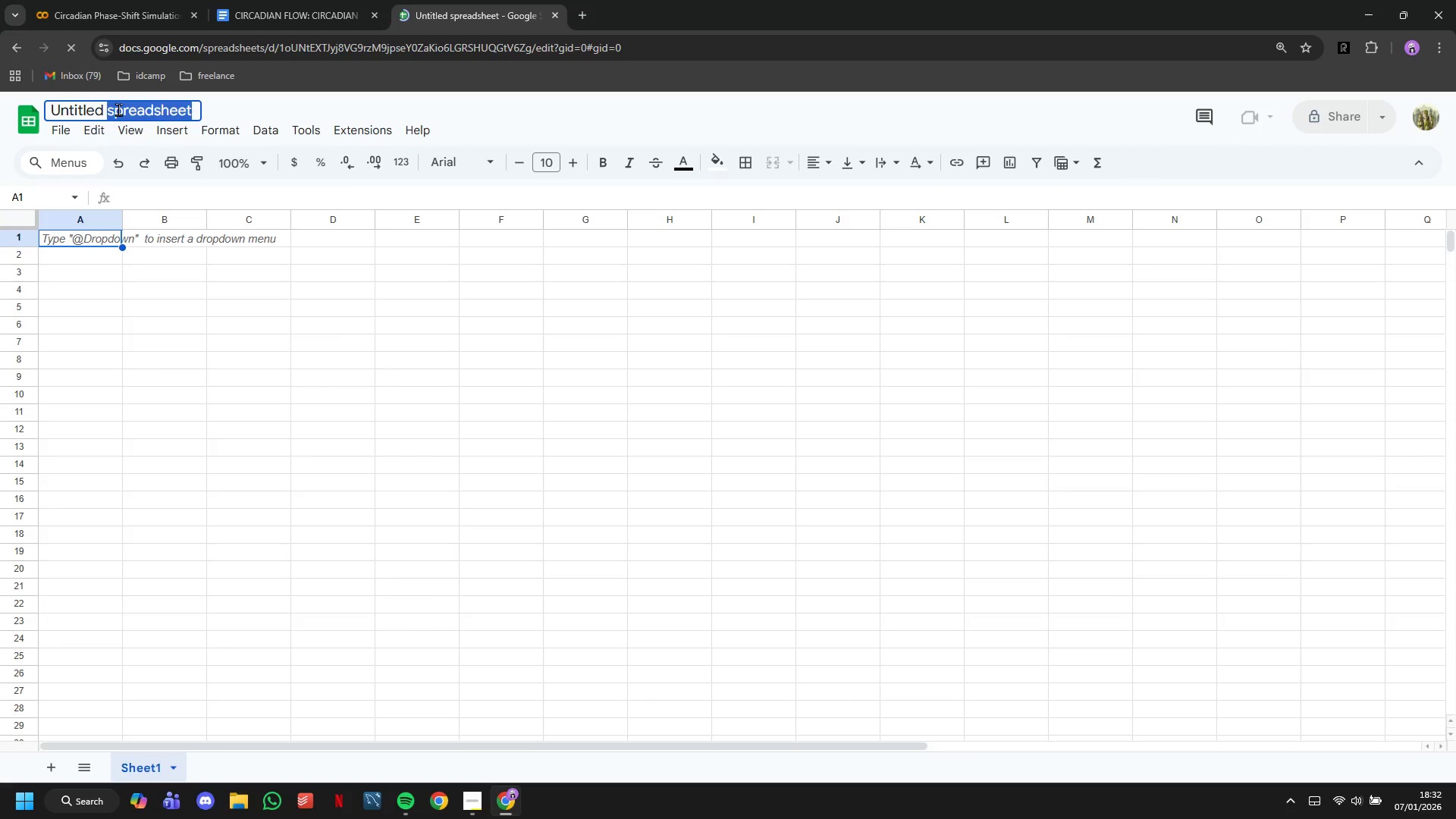 
triple_click([118, 109])
 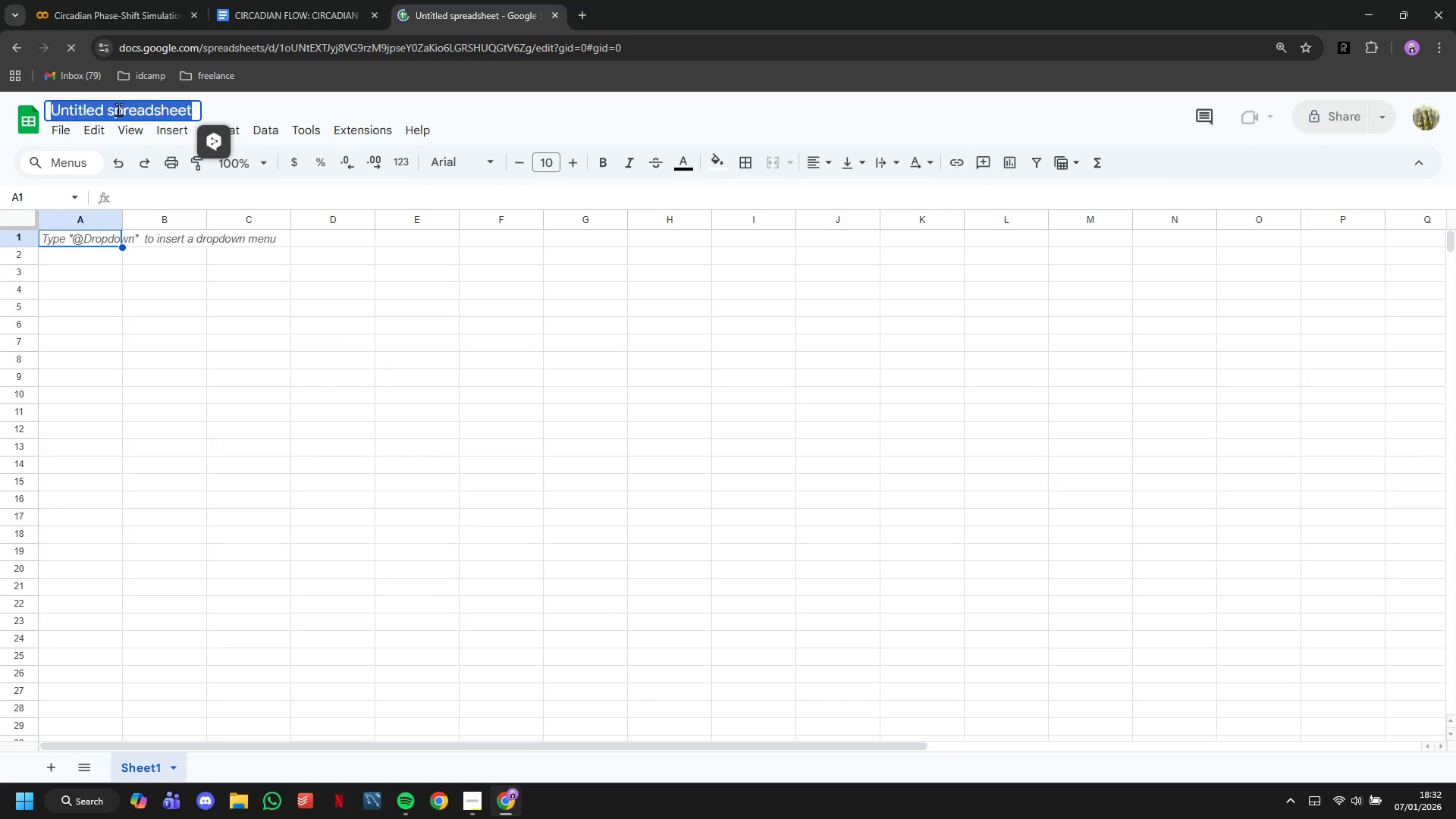 
key(Control+V)
 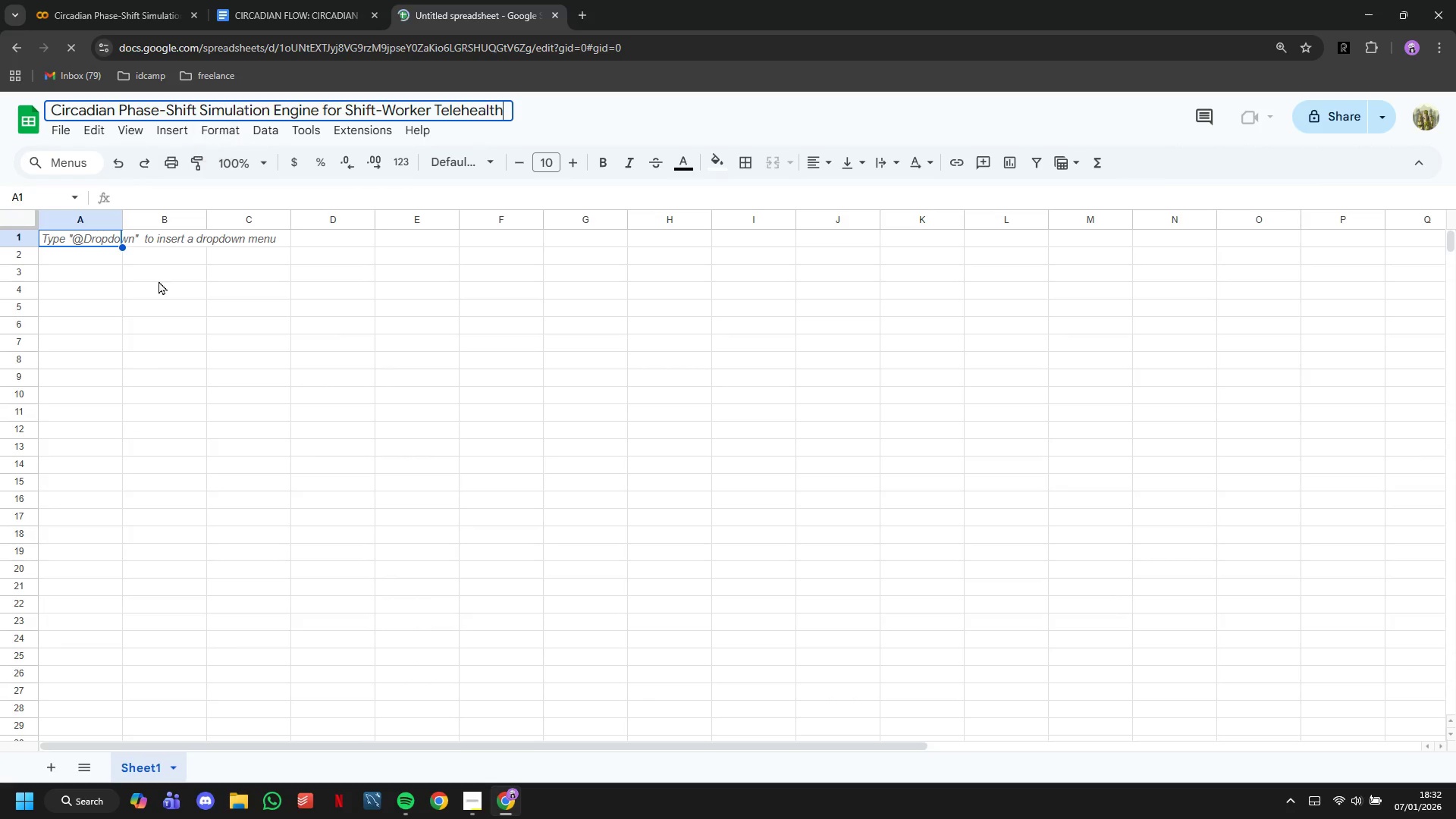 
left_click([158, 281])
 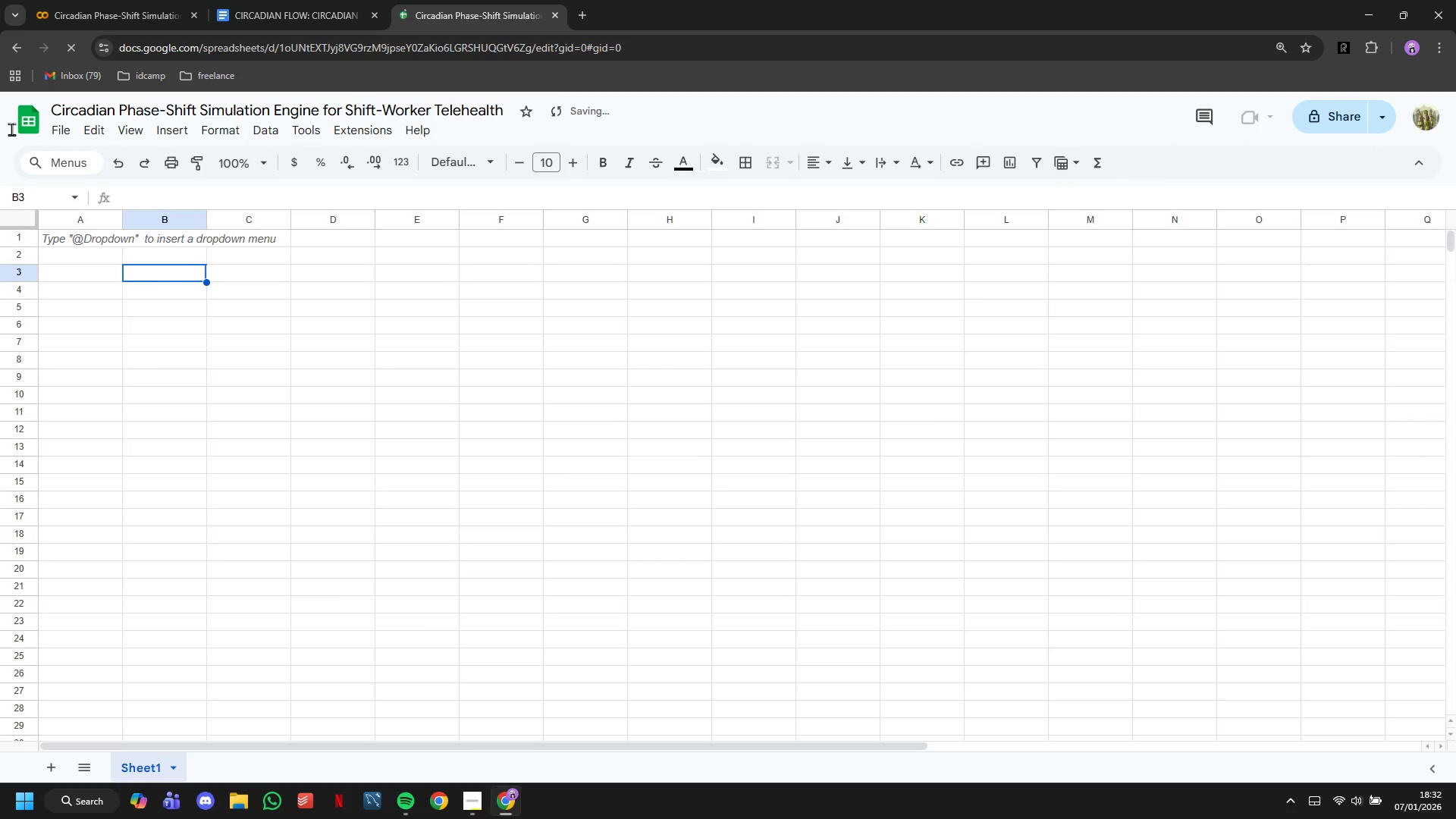 
left_click([68, 128])
 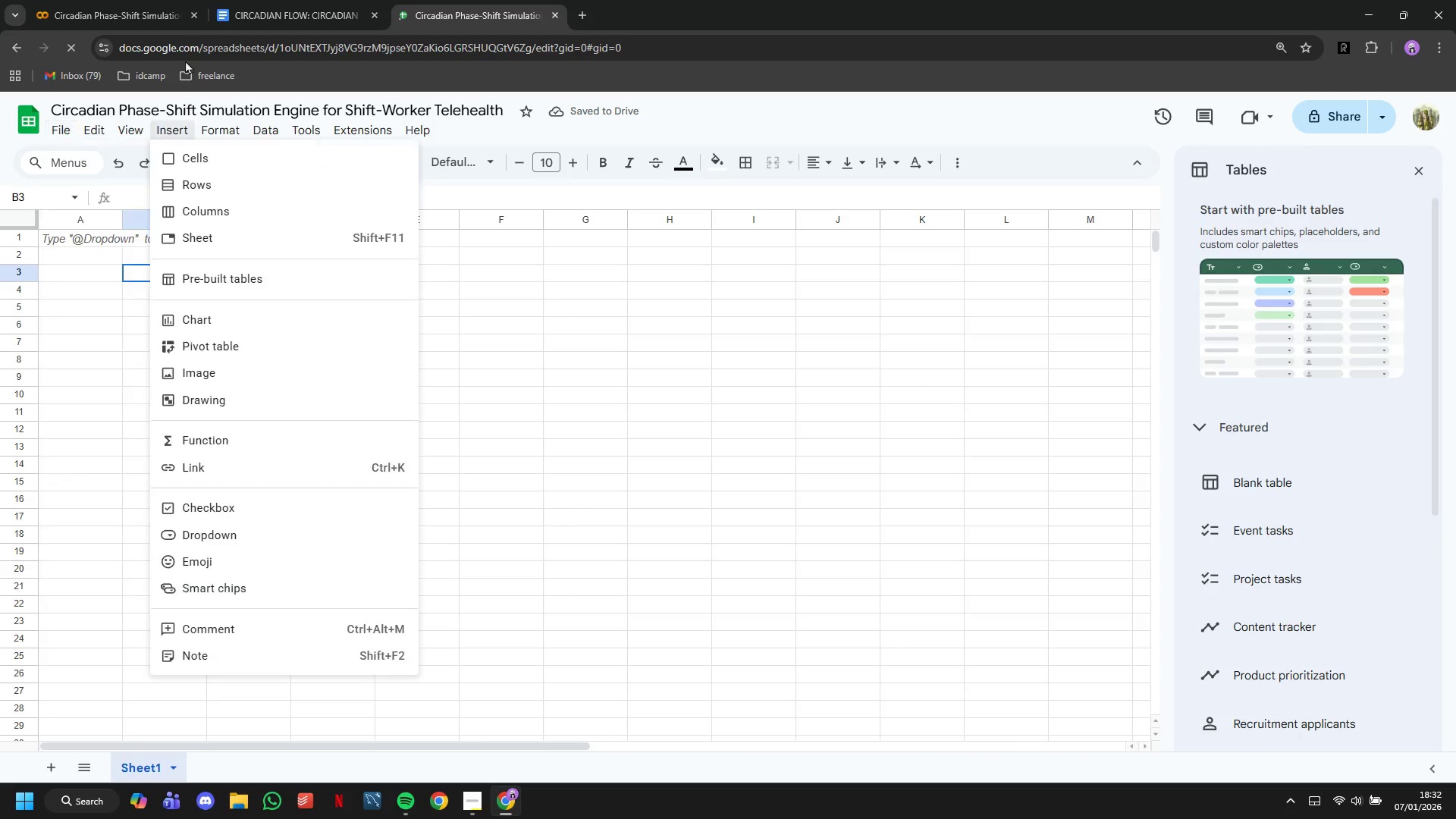 
left_click([139, 0])
 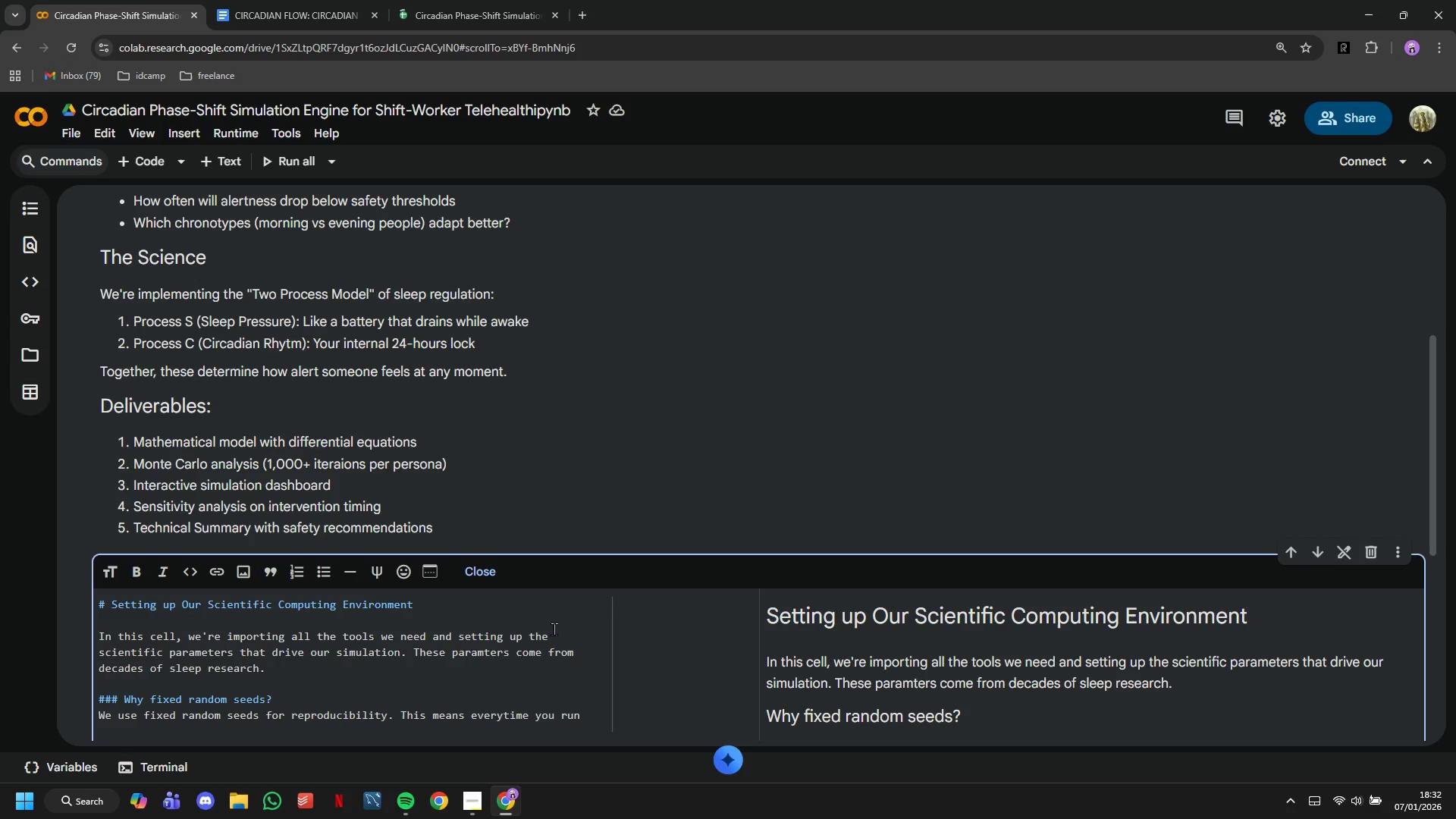 
scroll: coordinate [548, 598], scroll_direction: down, amount: 2.0
 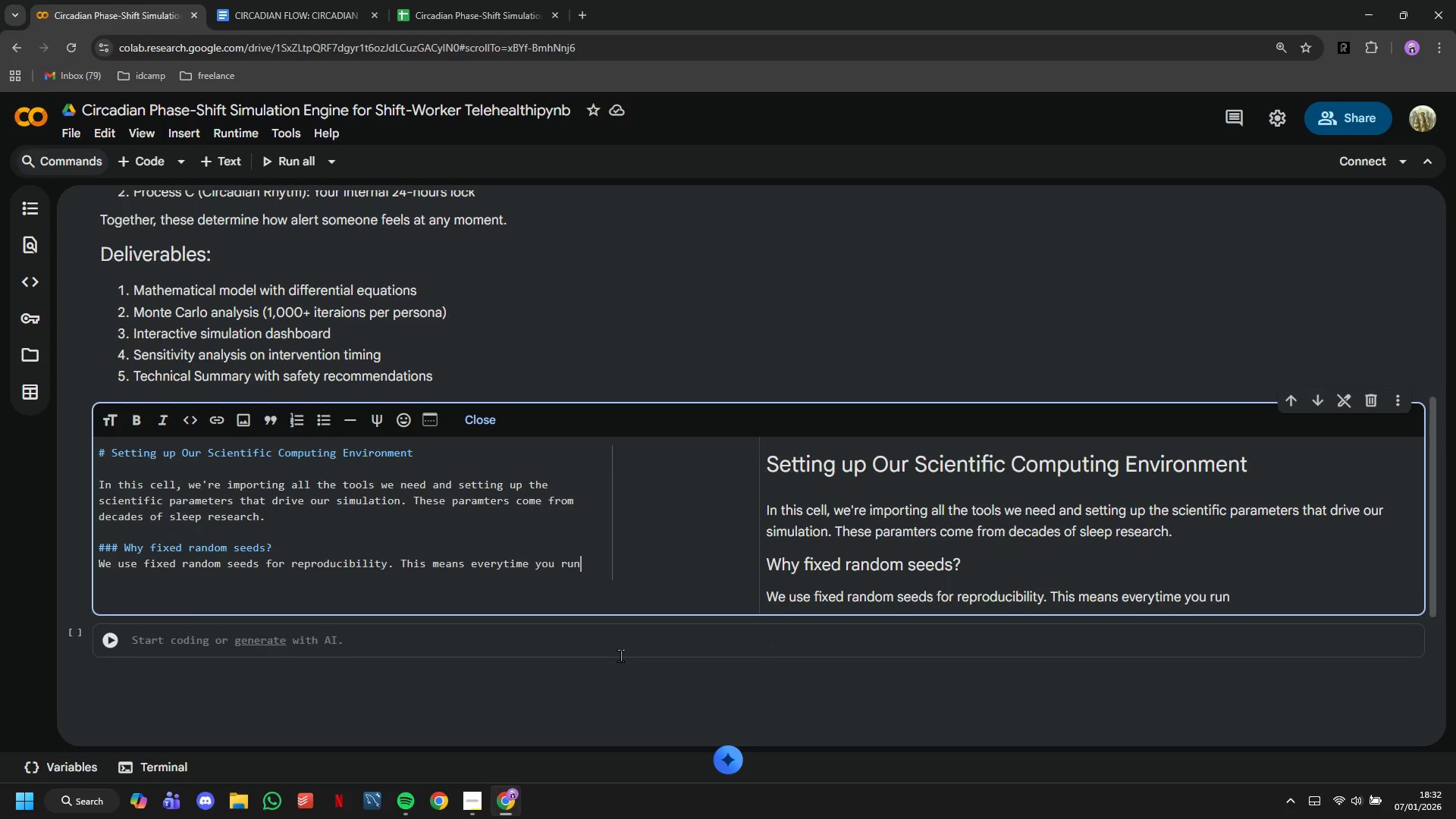 
type( y)
key(Backspace)
type(this notebook, you get identical results. Critical for:)
 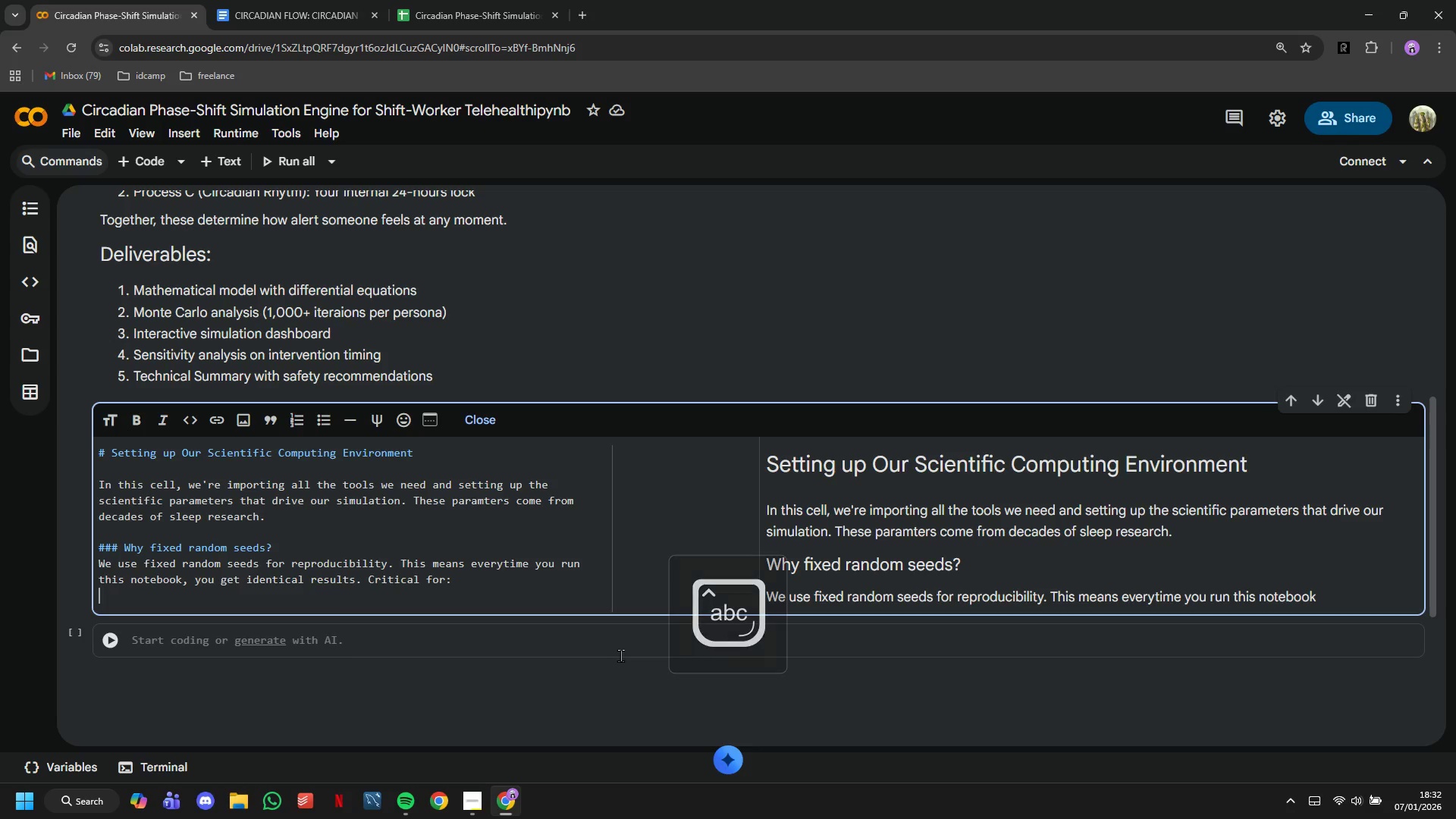 
 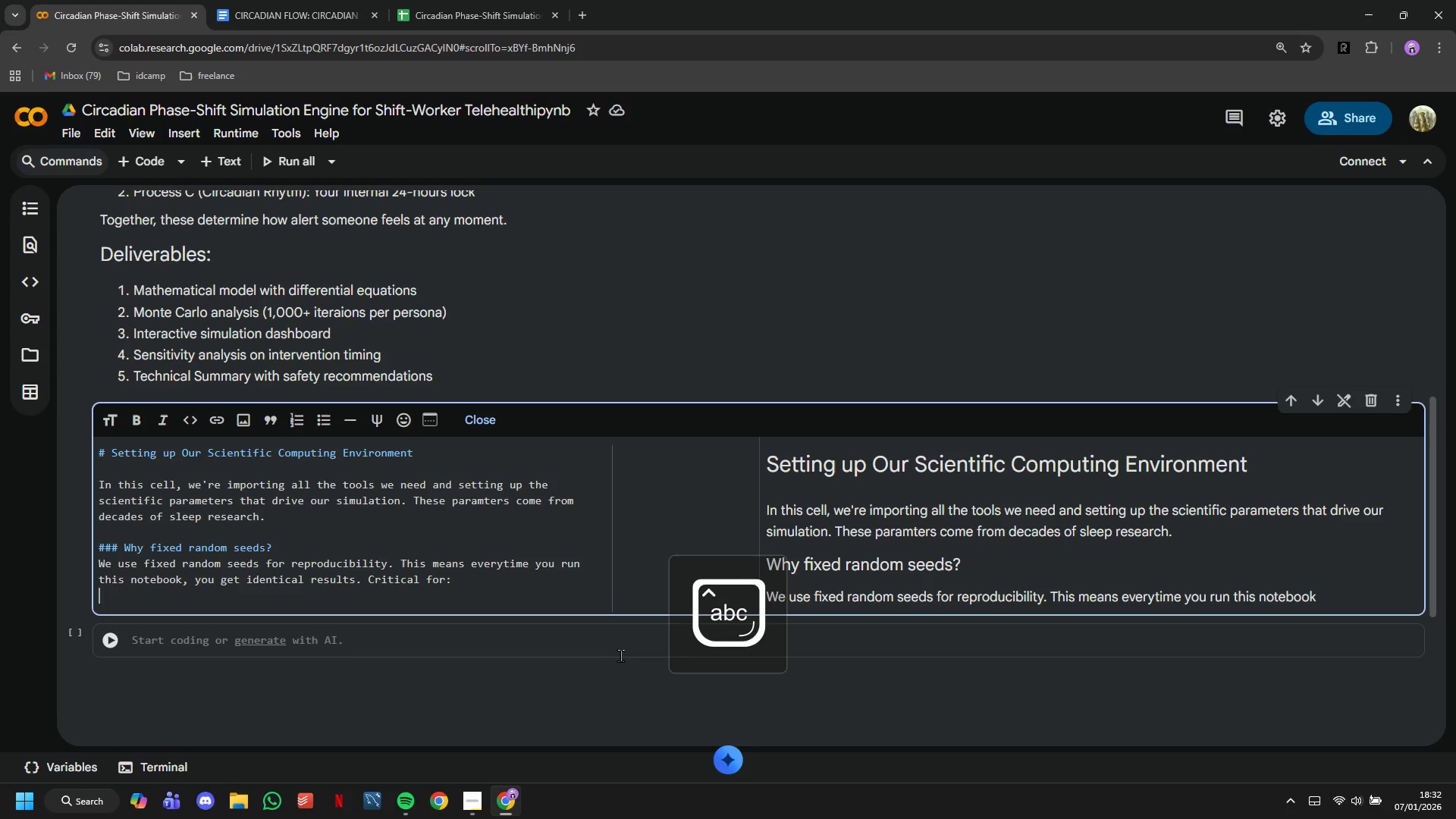 
key(Enter)
 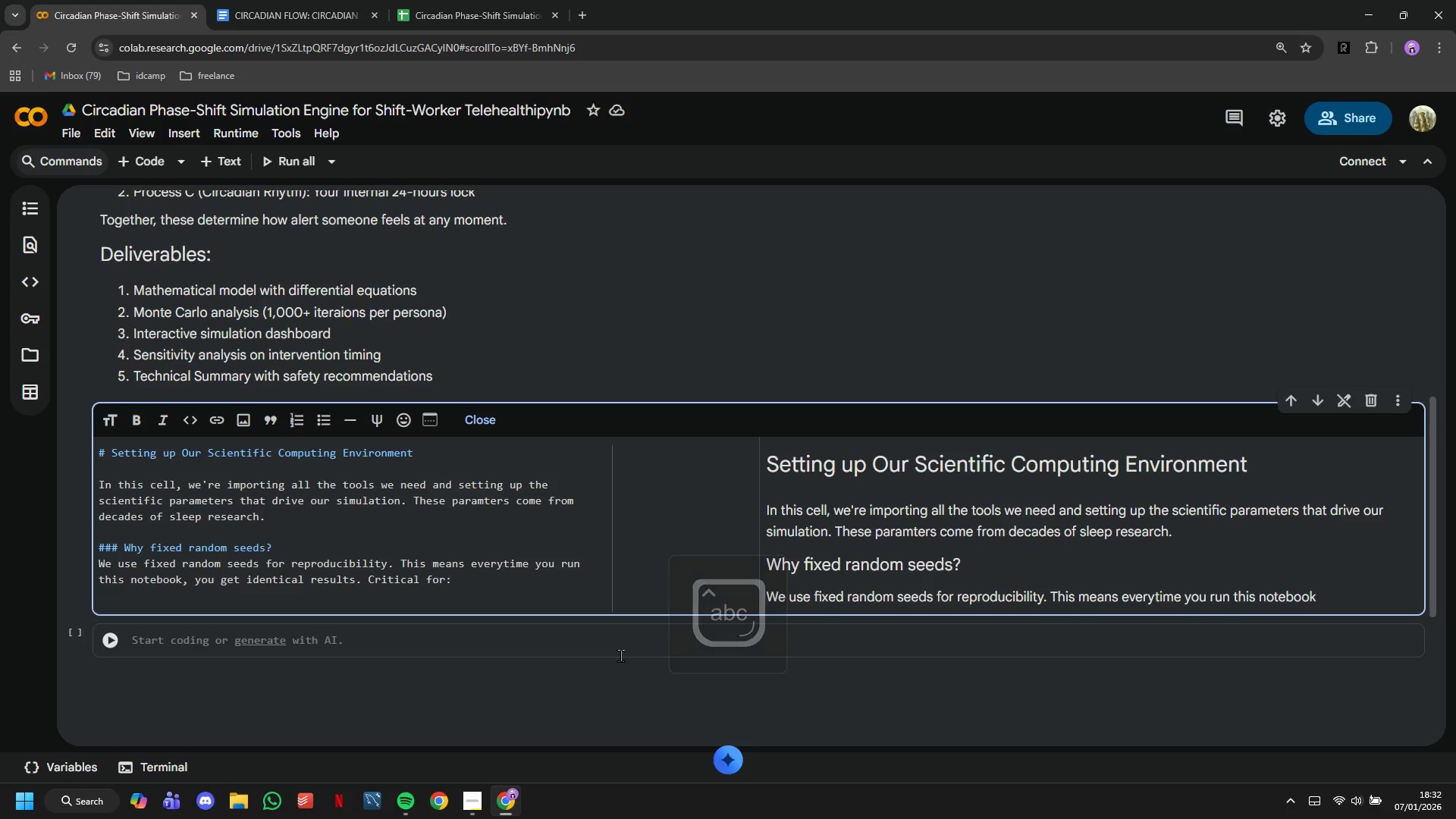 
type(- Scientific validation)
 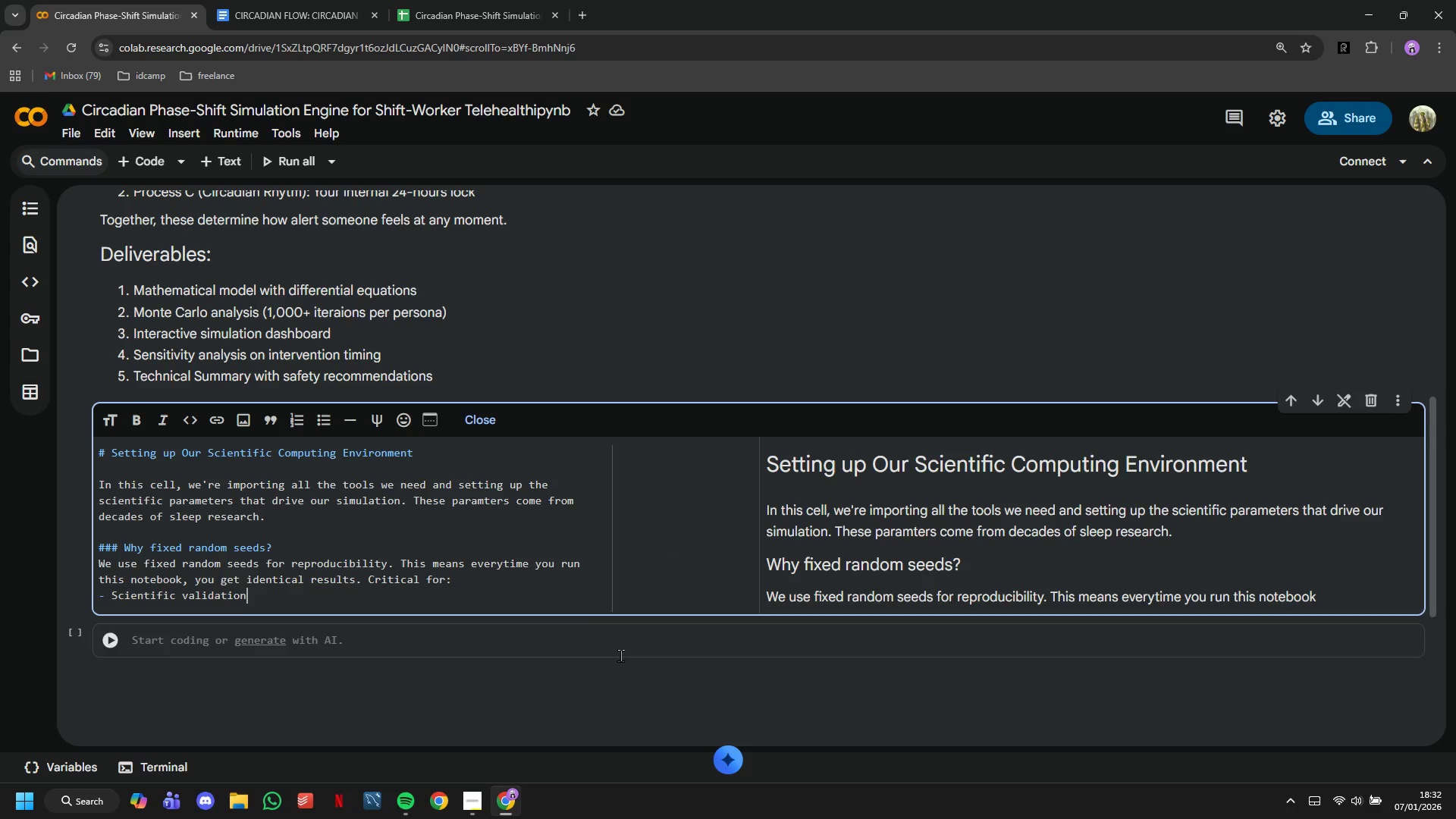 
key(Enter)
 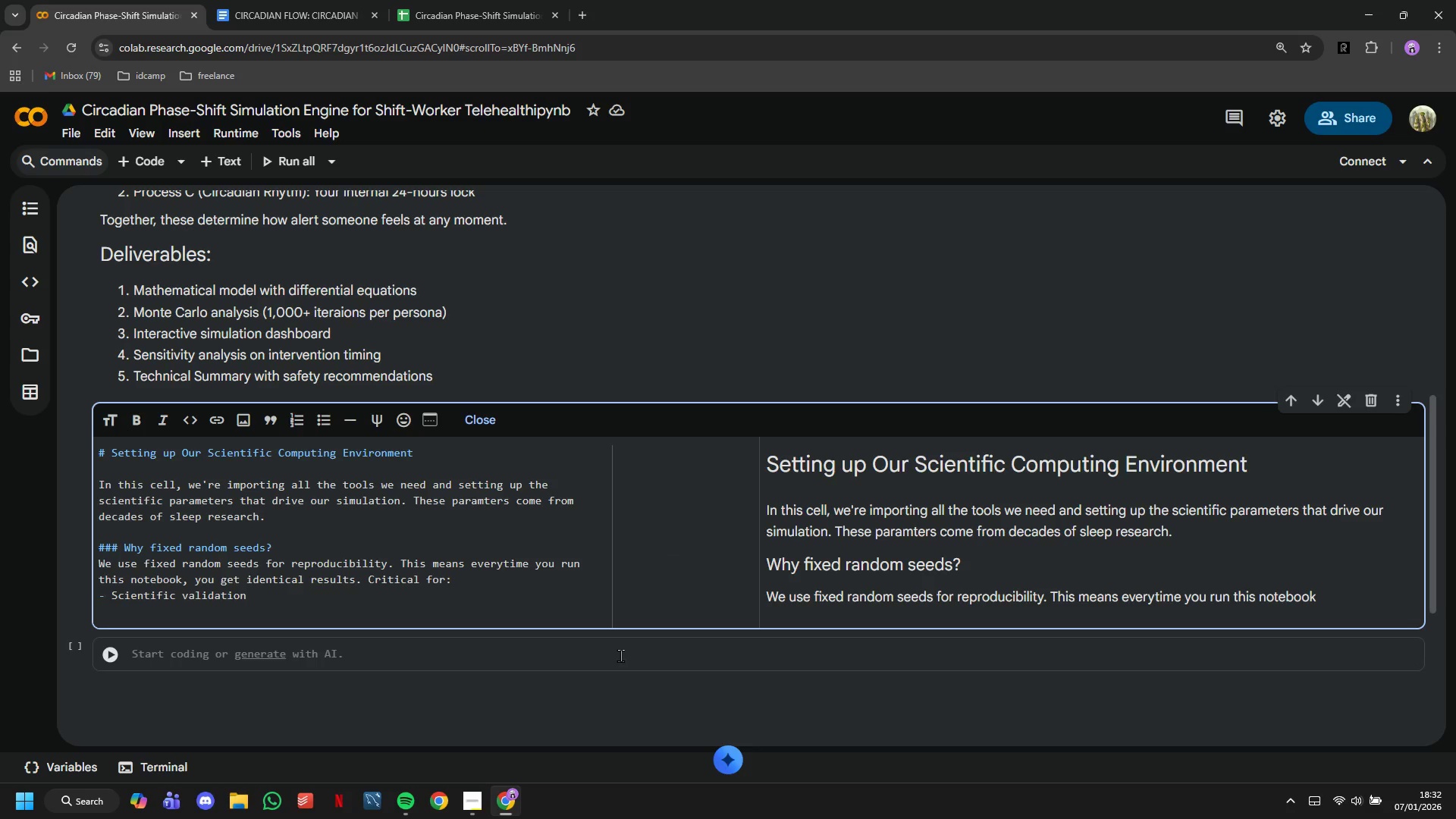 
type(- Regulatory compliance)
 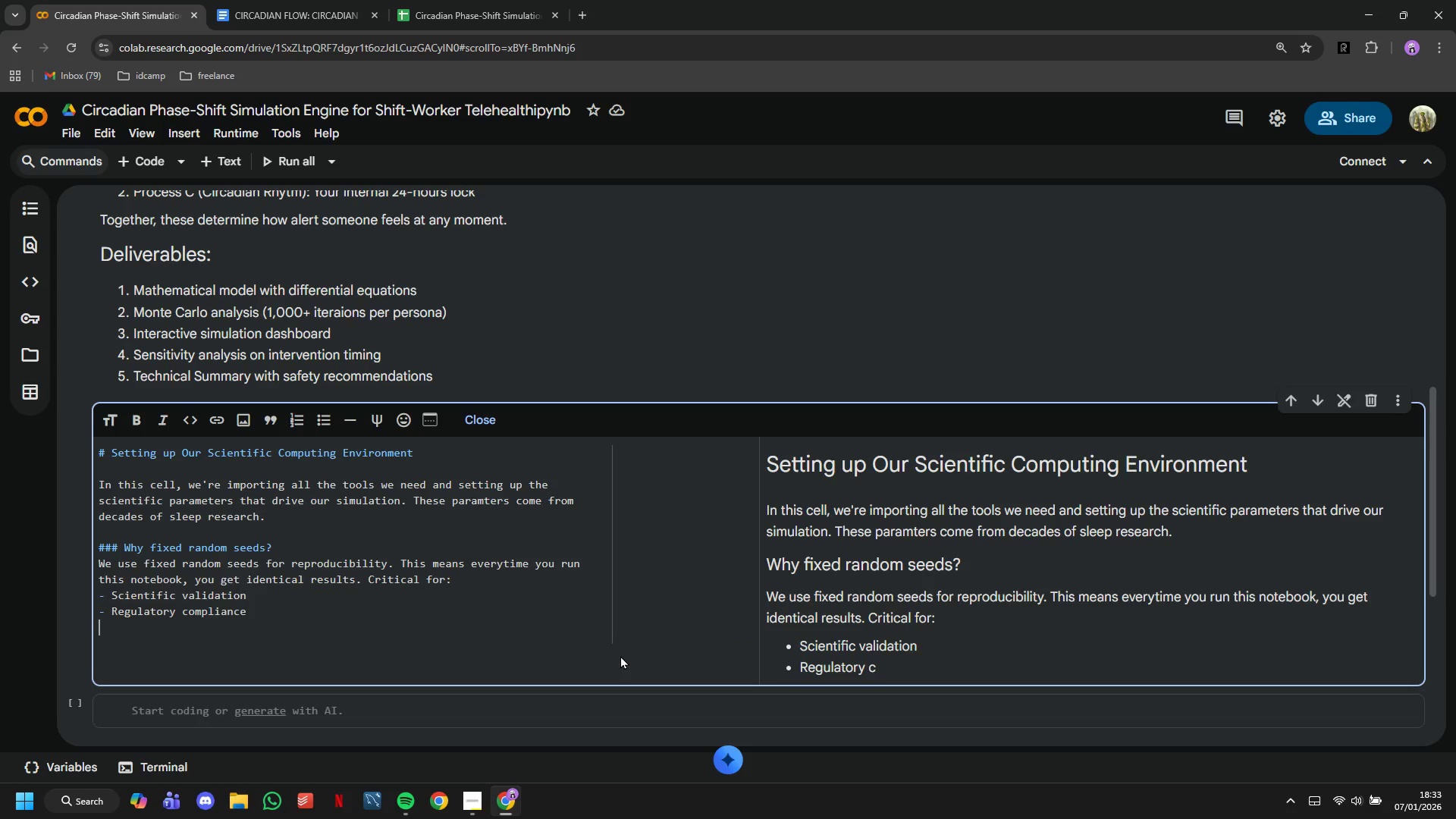 
key(Enter)
 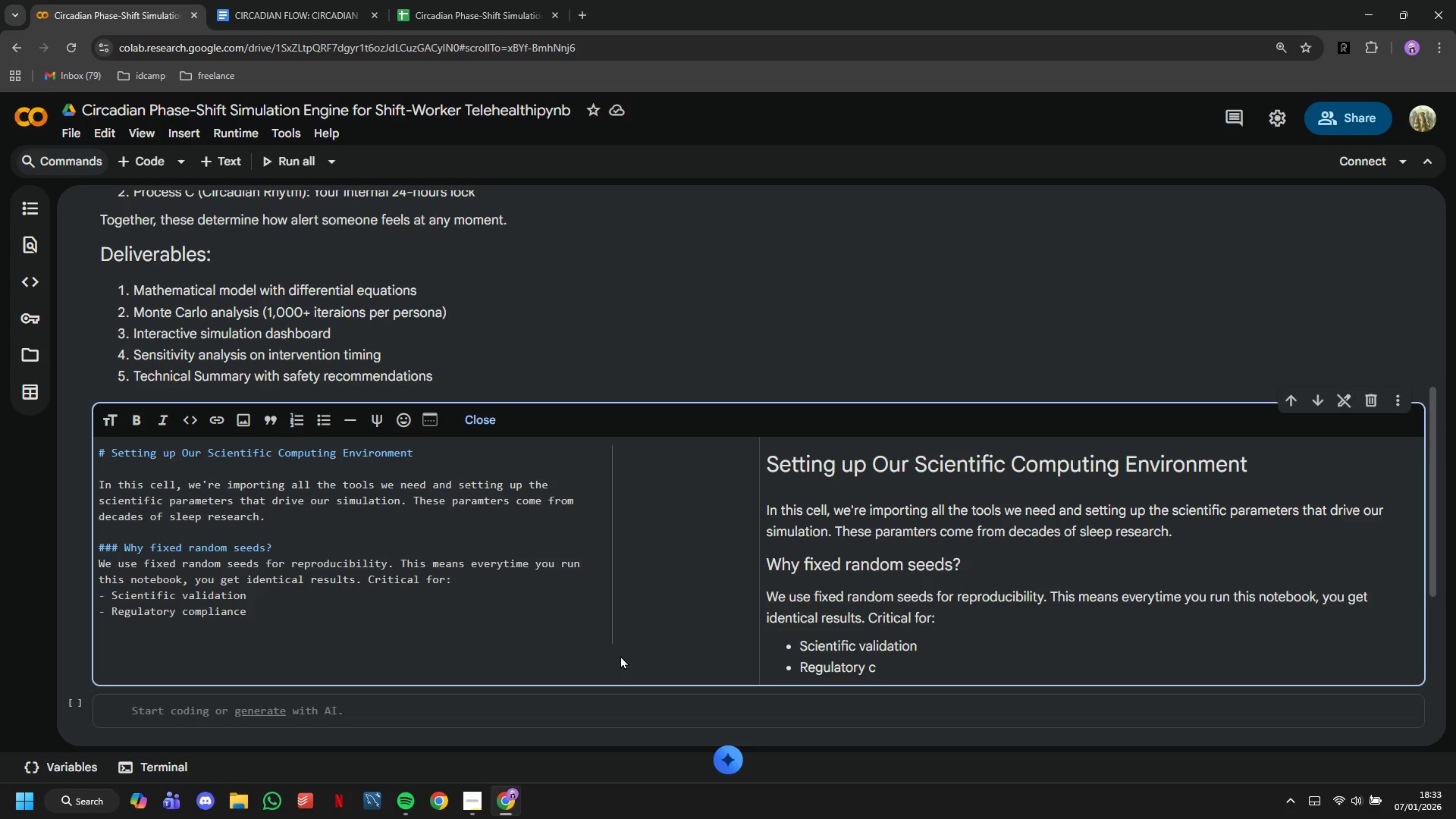 
type(0 Comapring)
key(Backspace)
key(Backspace)
key(Backspace)
type(0)
key(Backspace)
type(- Comparing different)
 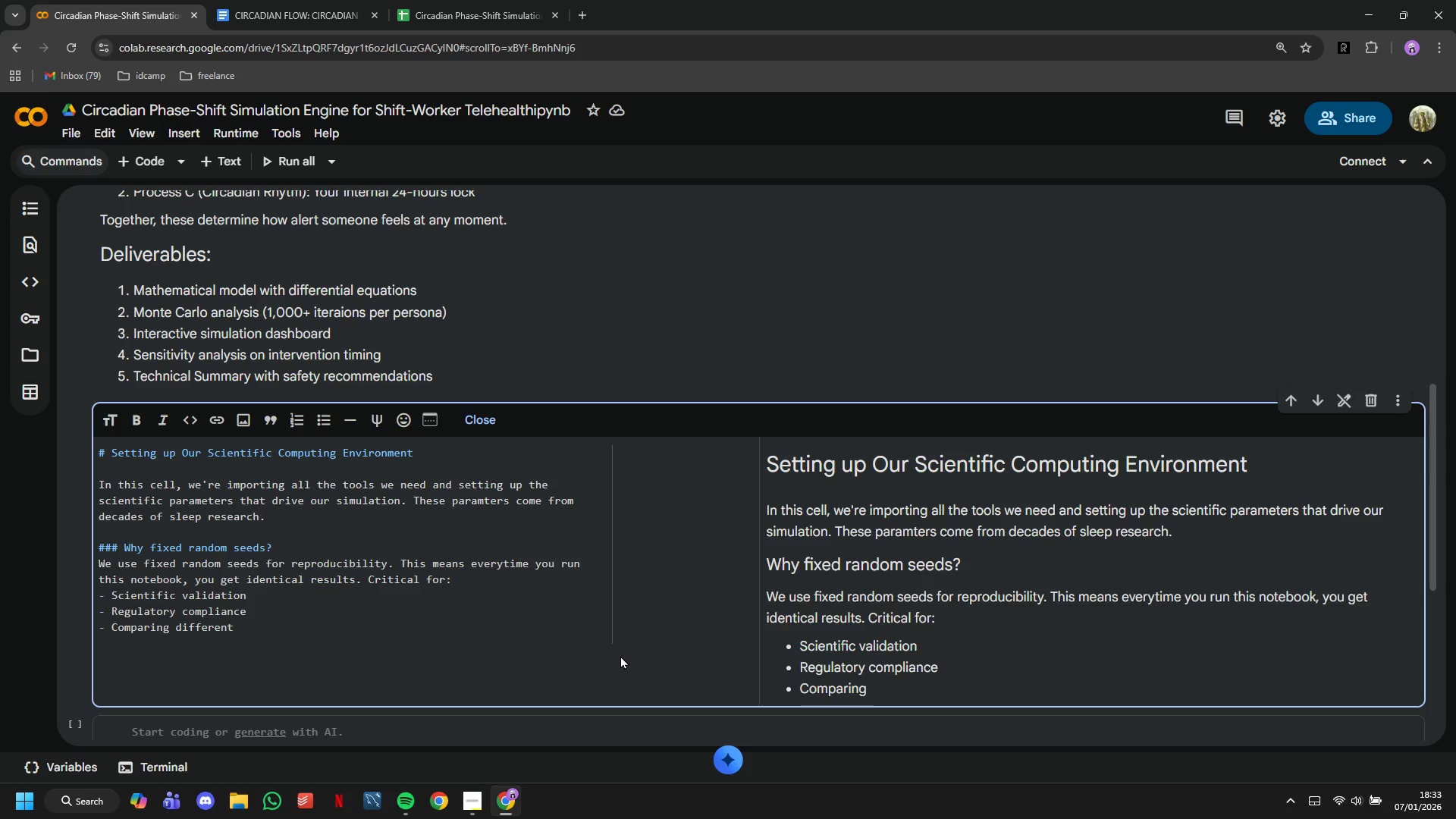 
wait(22.8)
 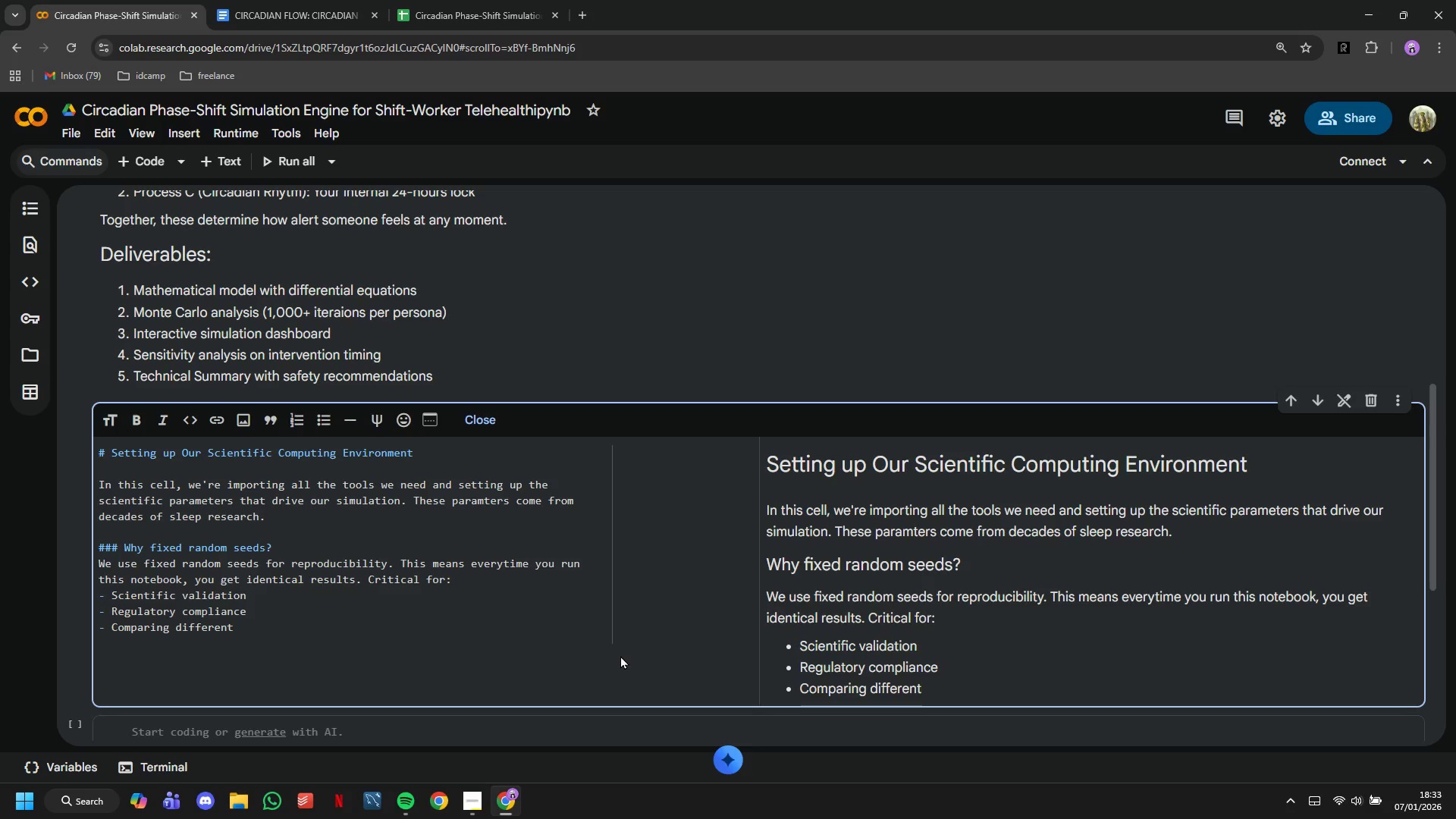 
type( intervention strategies fairly)
 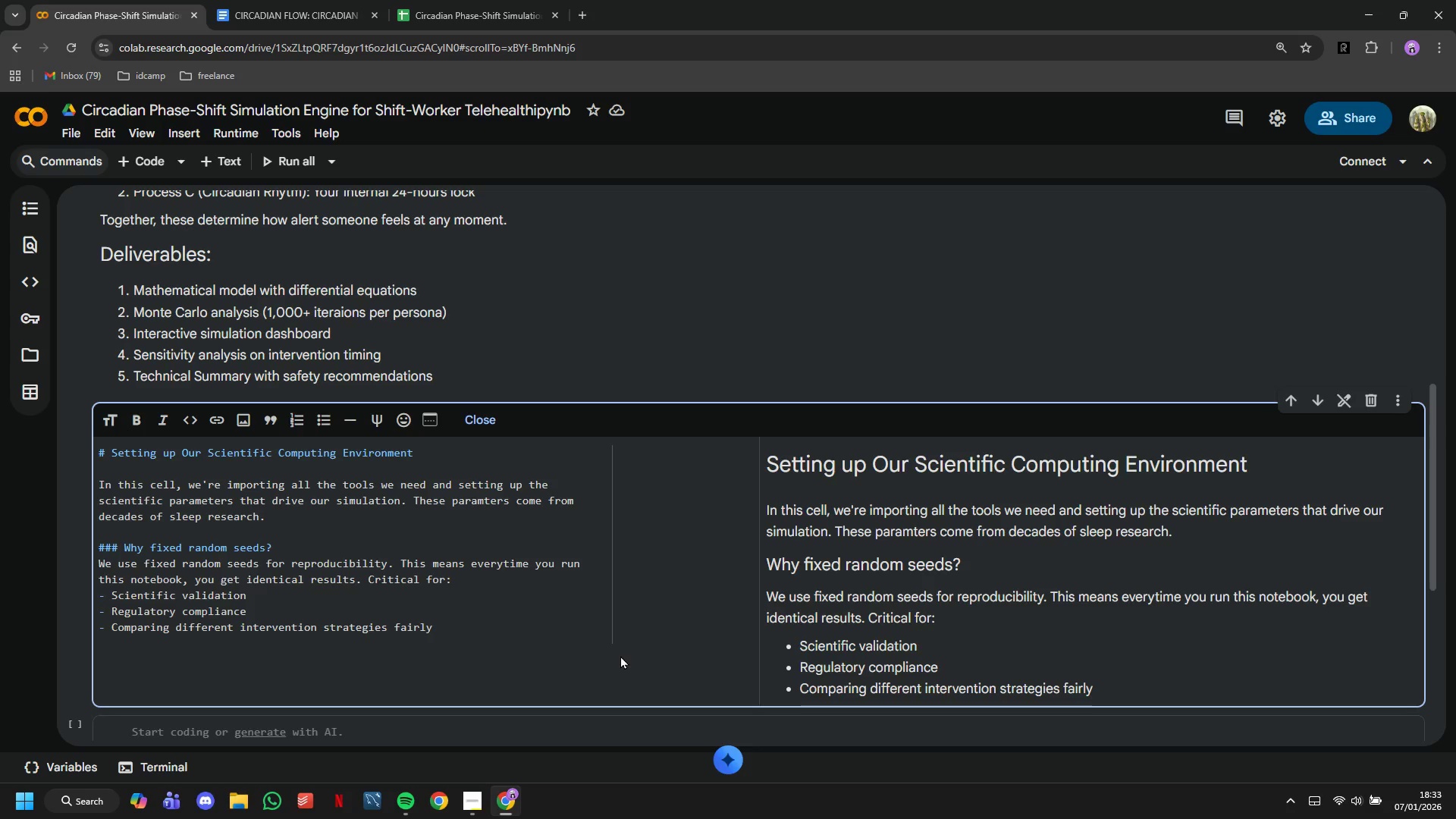 
wait(18.53)
 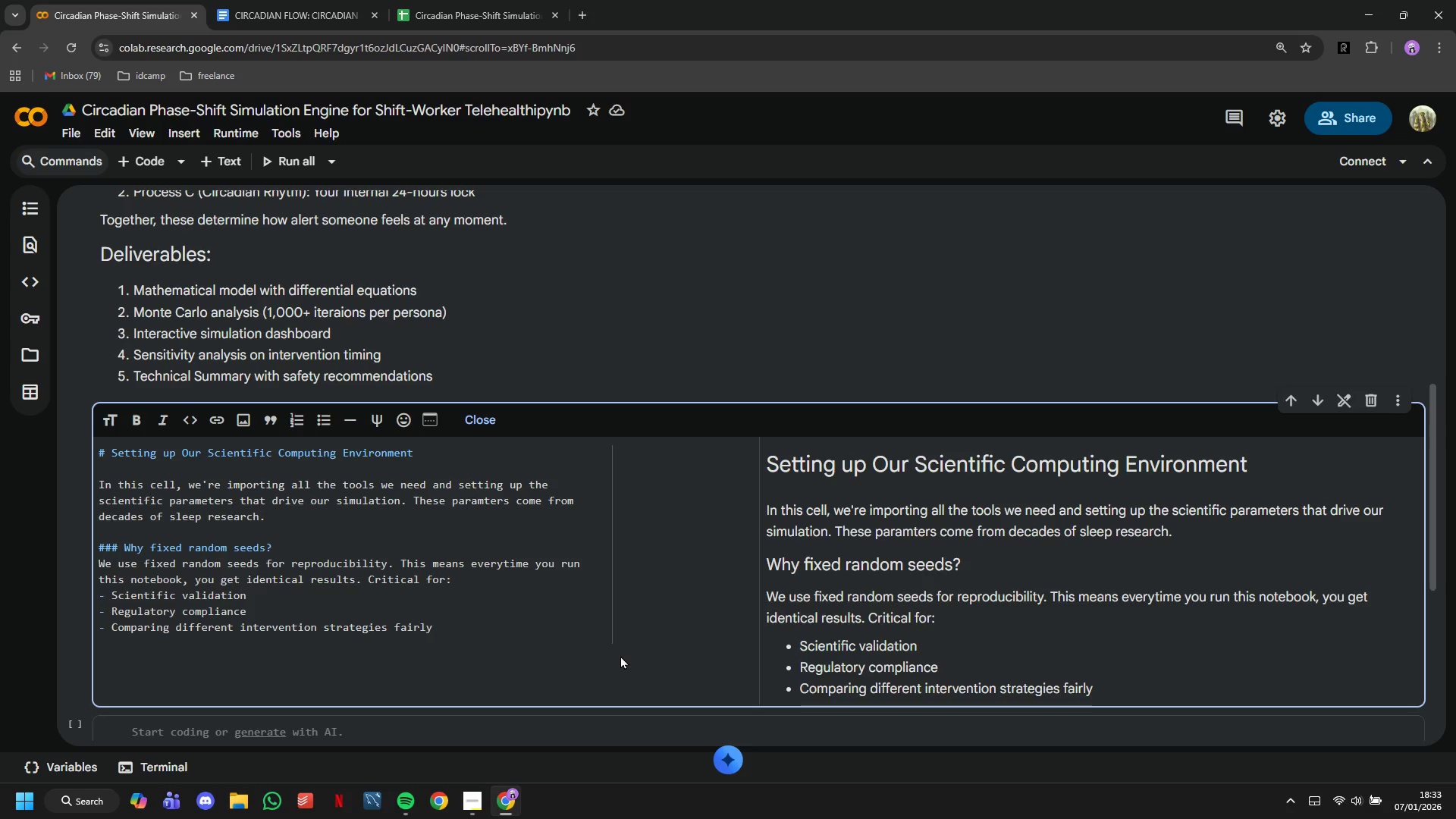 
scroll: coordinate [71, 612], scroll_direction: down, amount: 2.0
 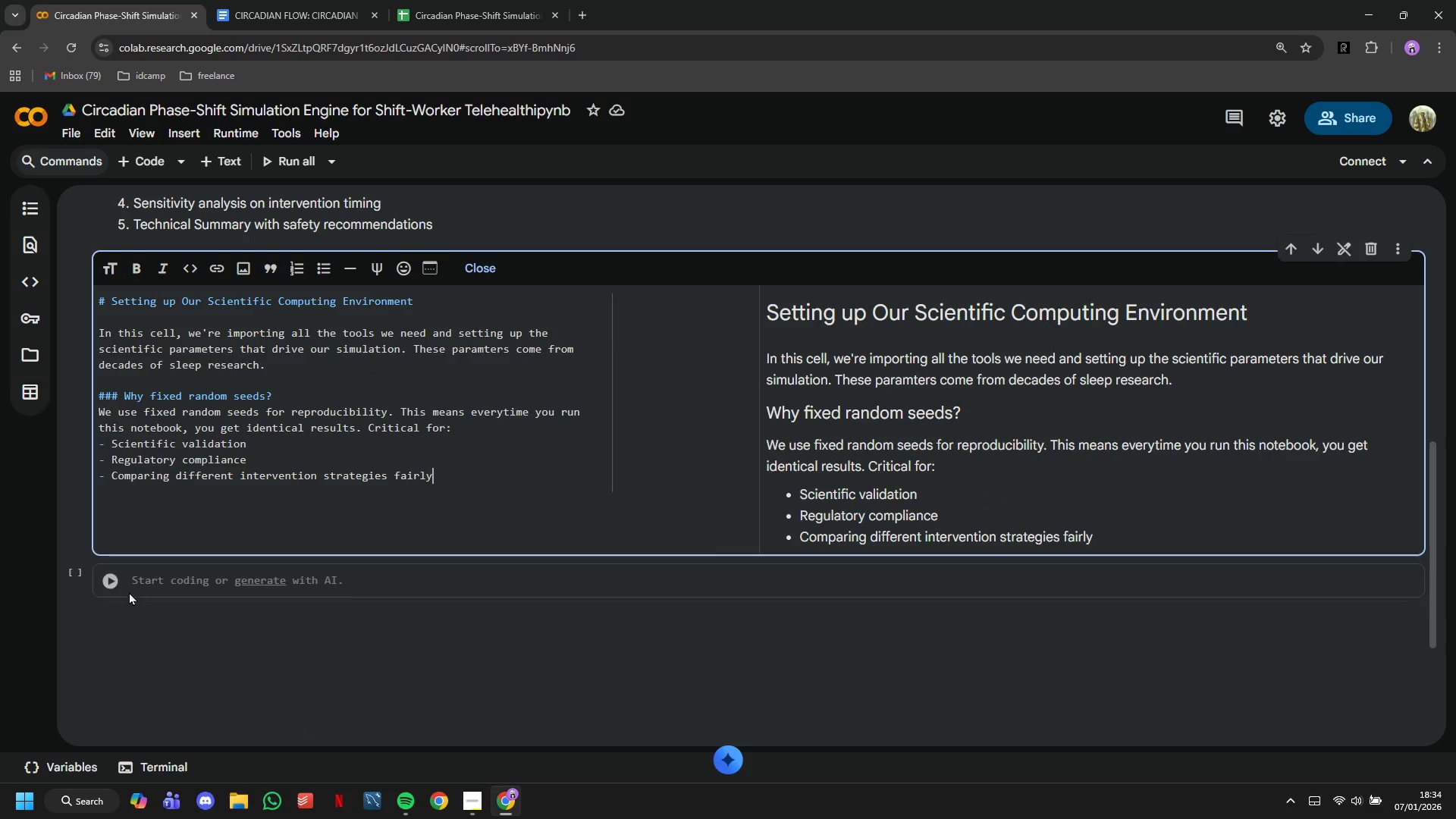 
left_click([130, 587])
 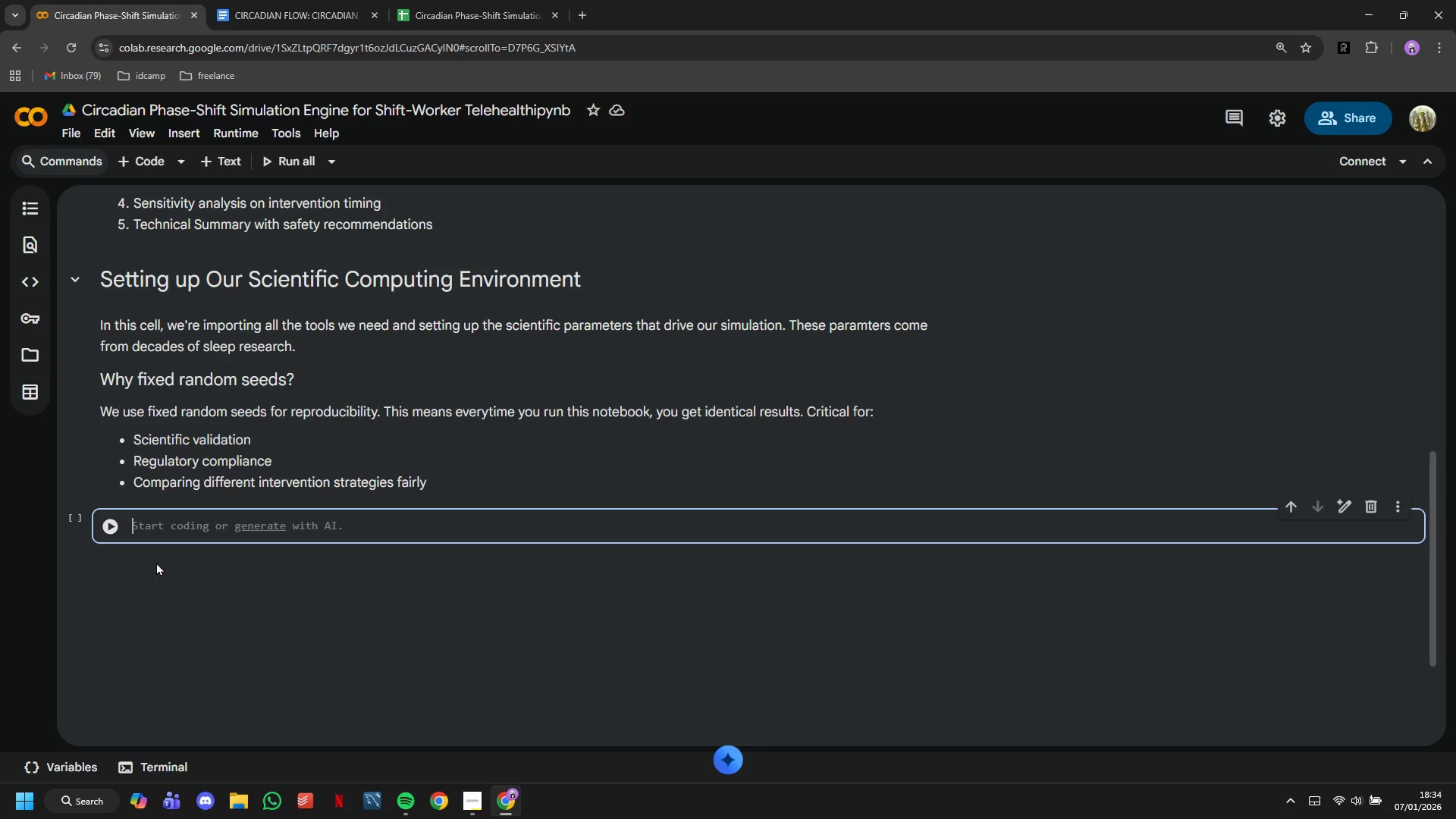 
type(import p)
 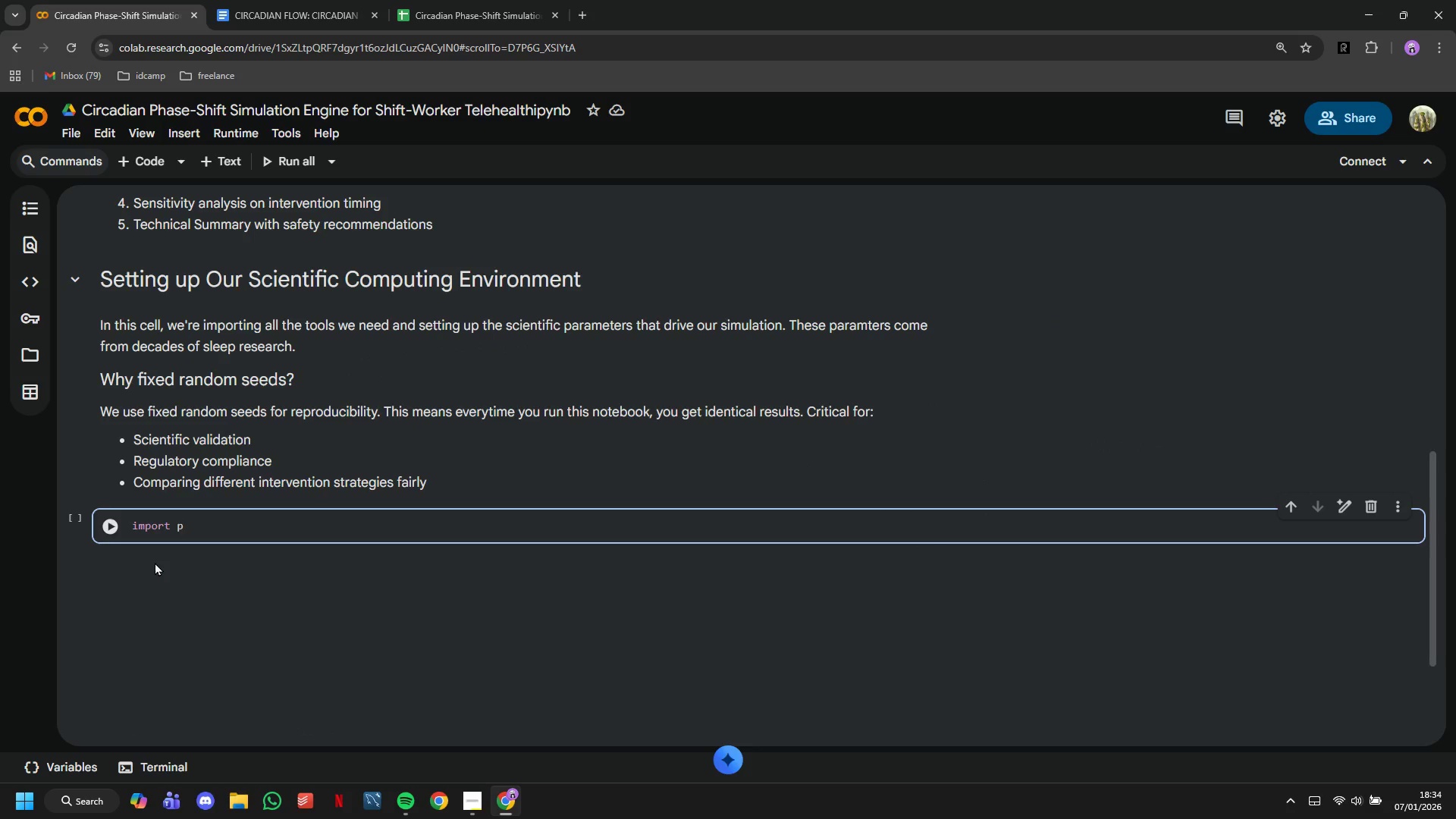 
key(Backspace)
type(numpy ass p)
key(Backspace)
key(Backspace)
key(Backspace)
key(Backspace)
type( p)
 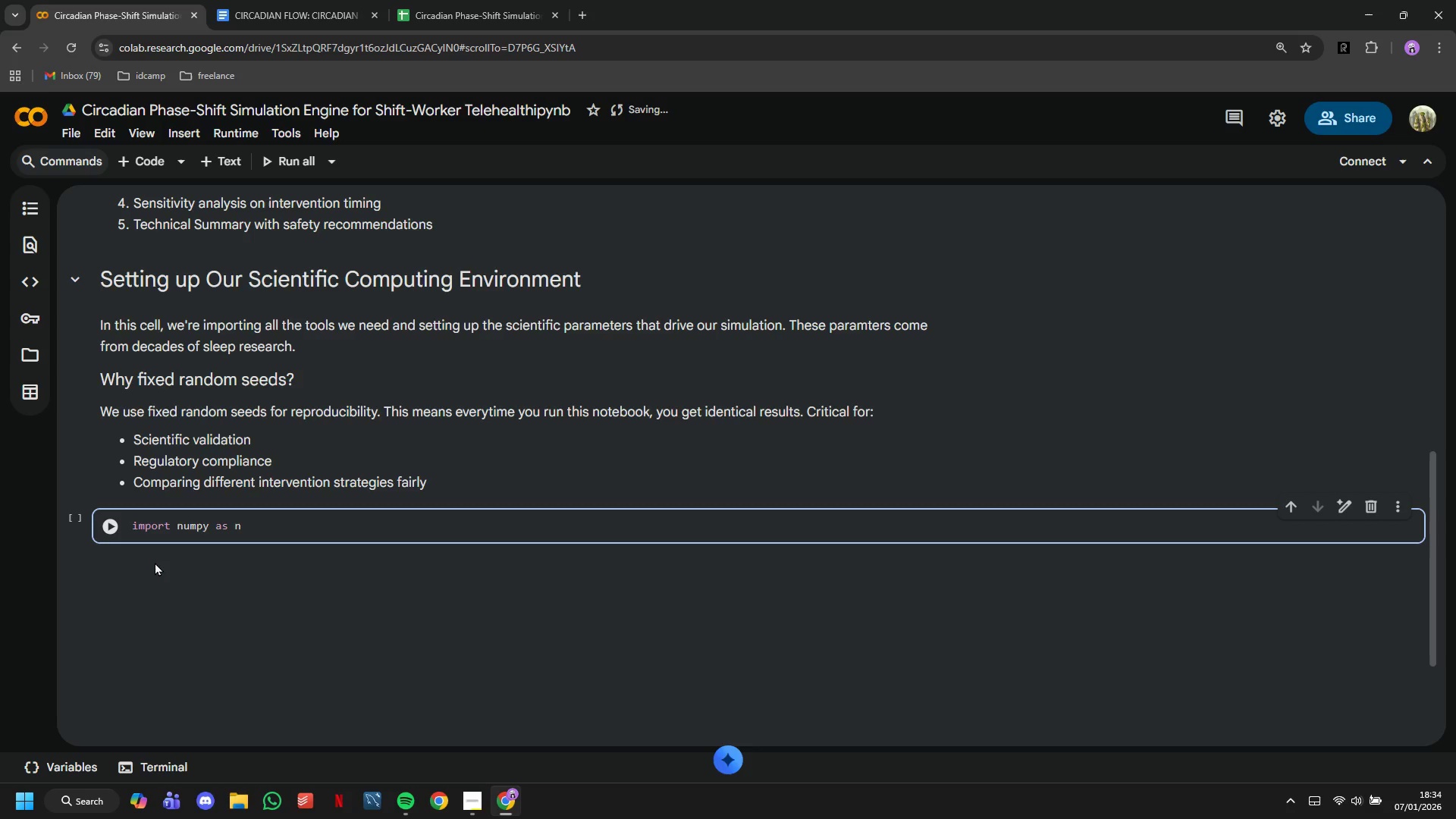 
key(Enter)
 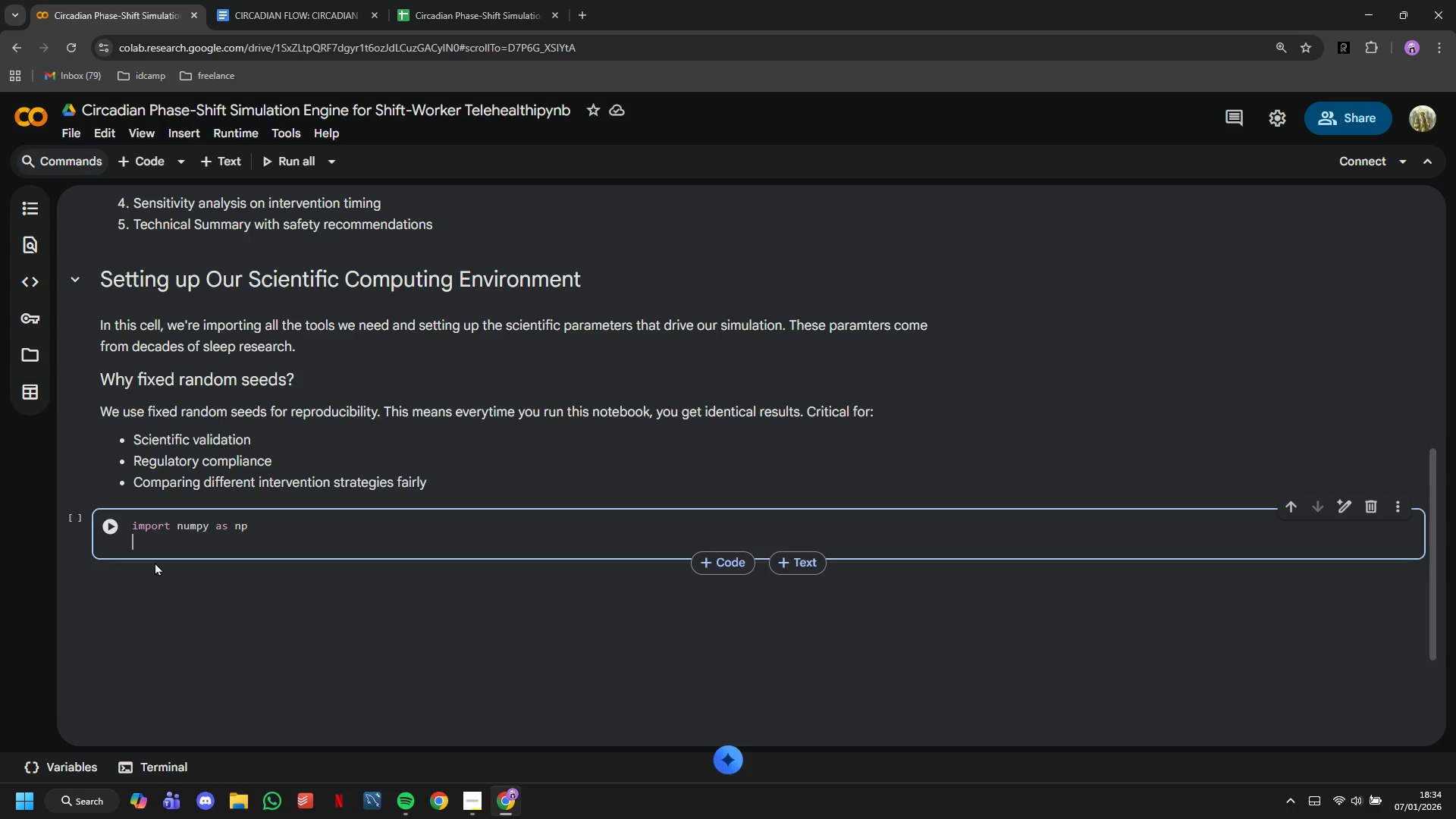 
type(impot)
key(Backspace)
type(rt pandas as pd)
 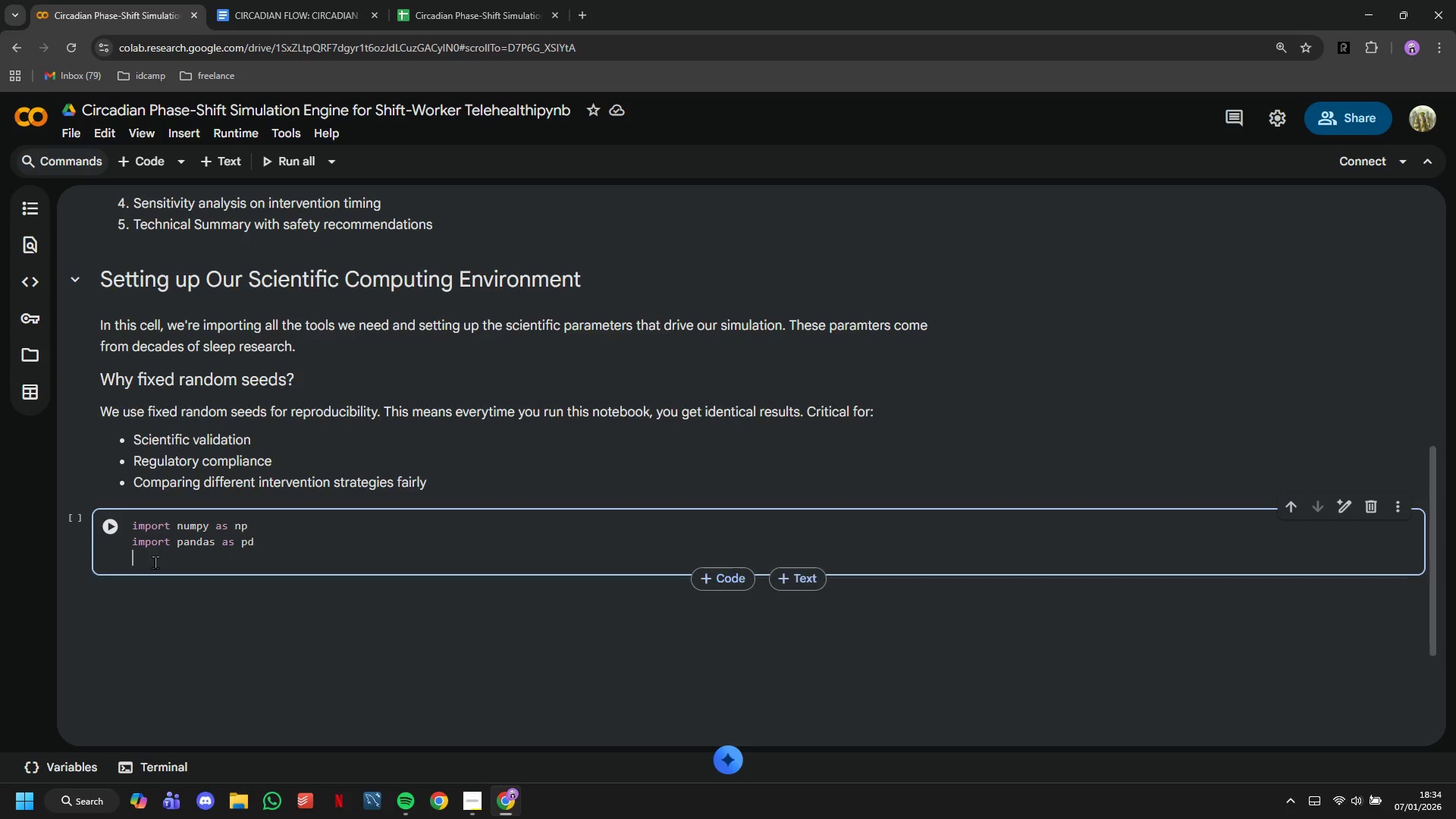 
key(Enter)
 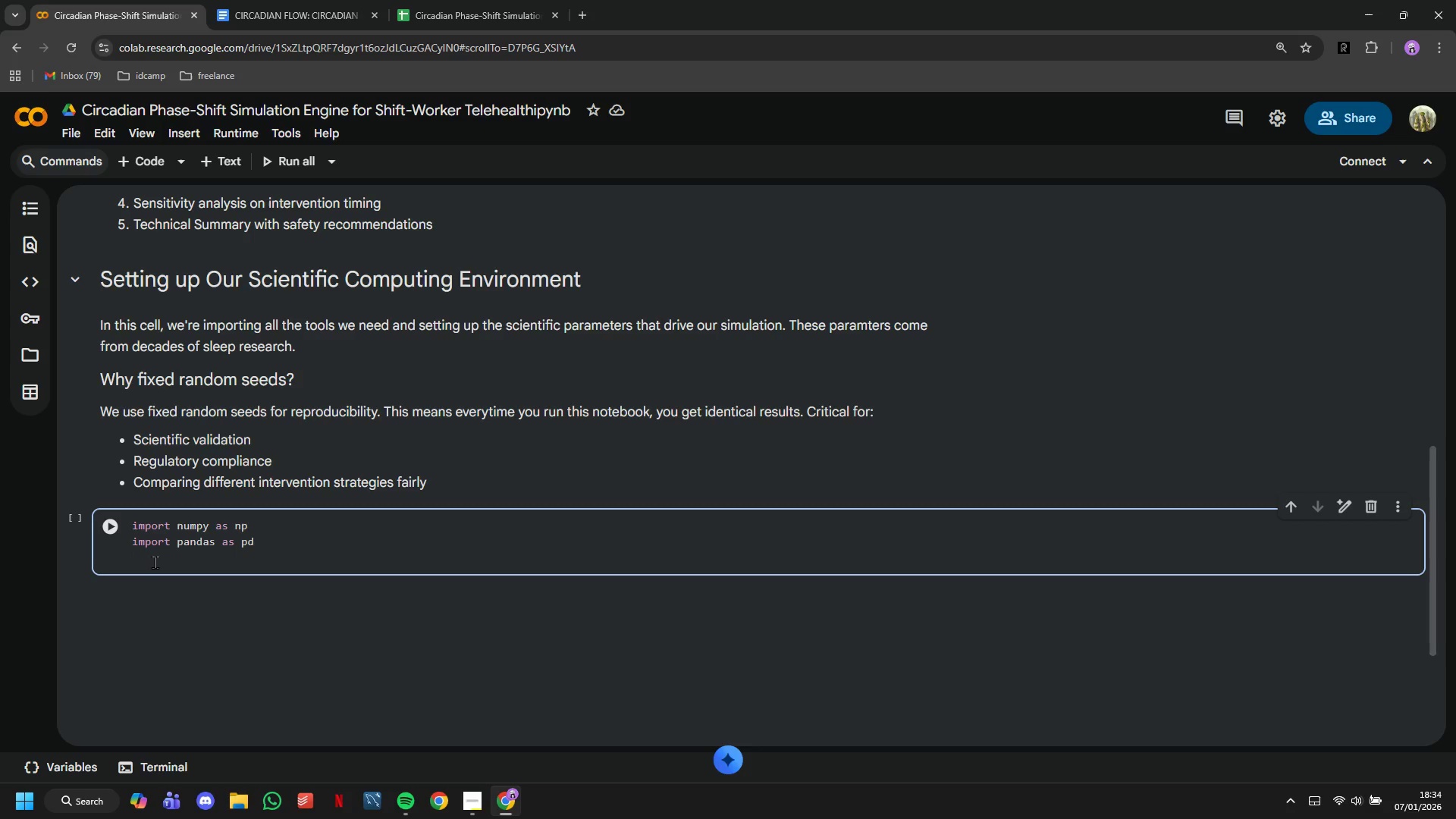 
wait(7.2)
 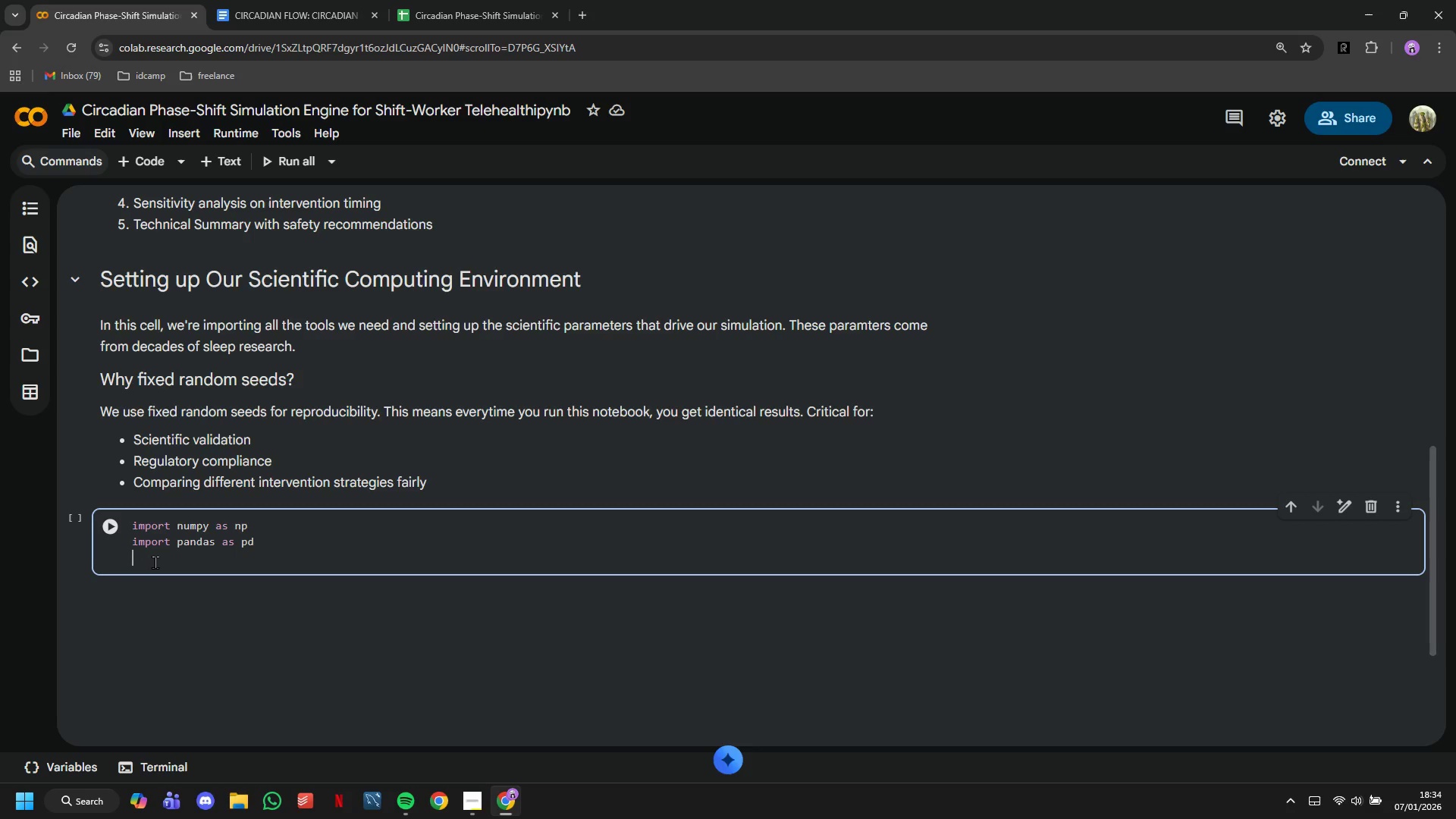 
type(import matplotlib.pyplot as plt)
 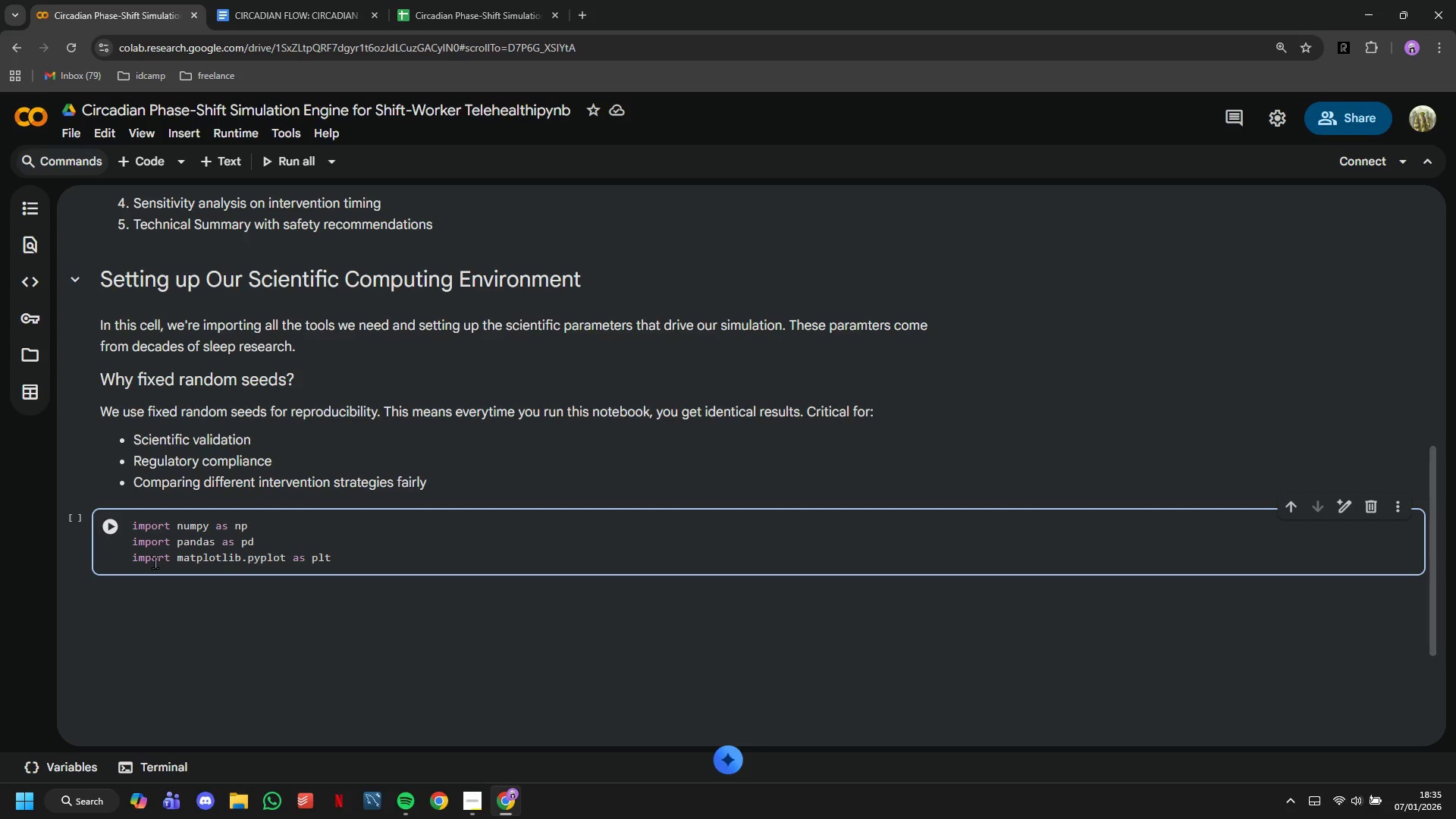 
wait(29.74)
 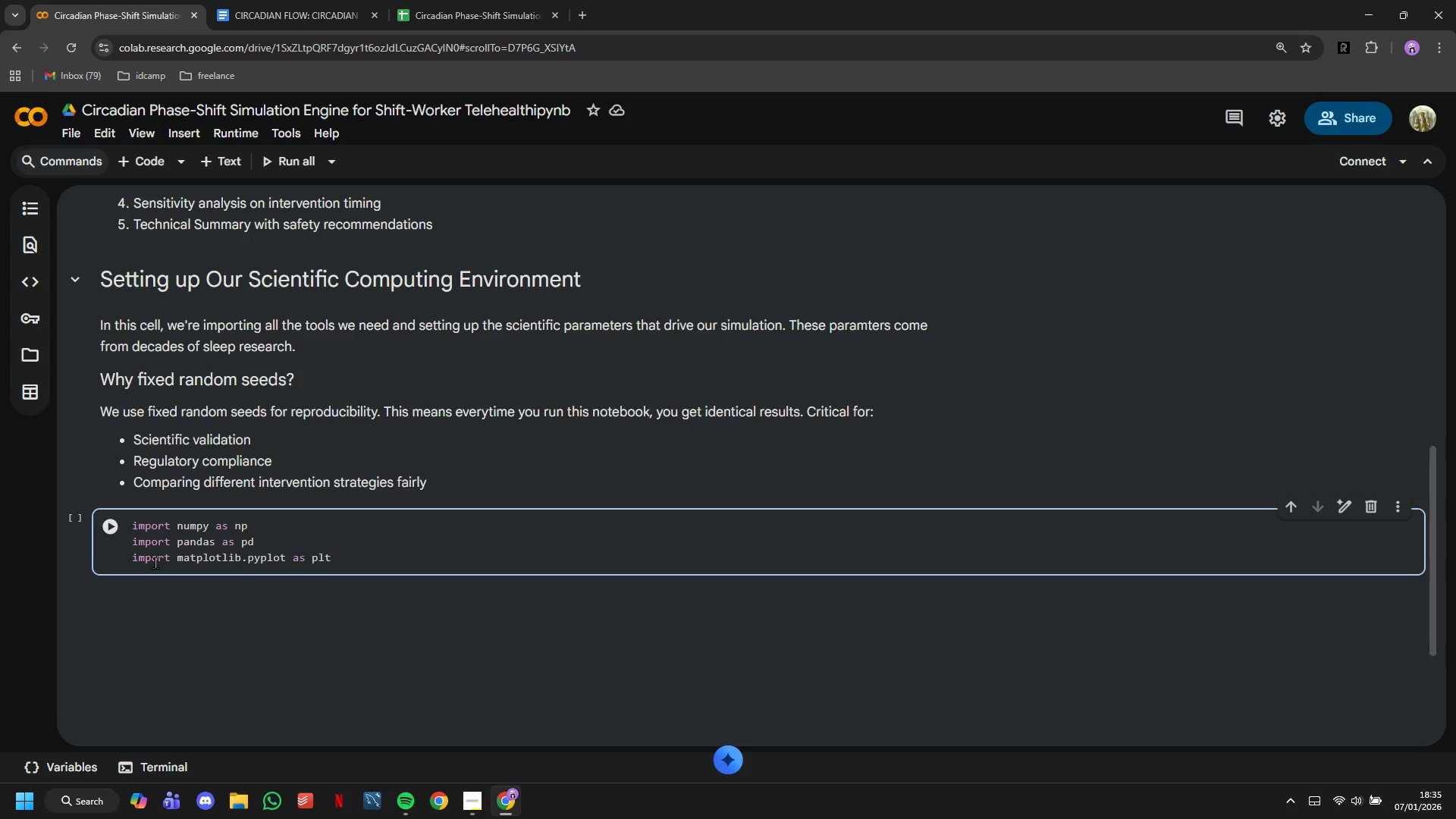 
key(Enter)
 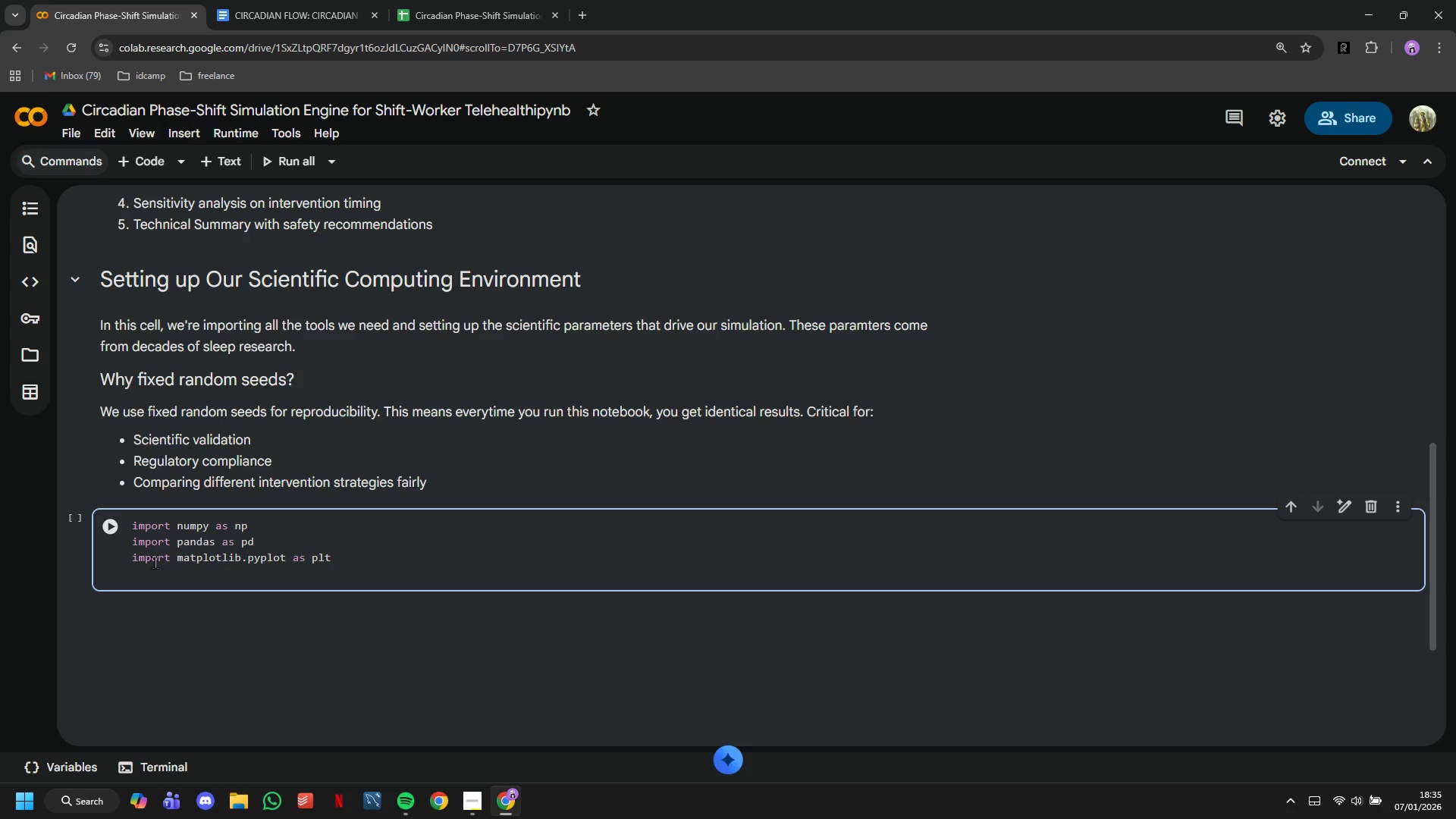 
type(import seaborn as sns)
 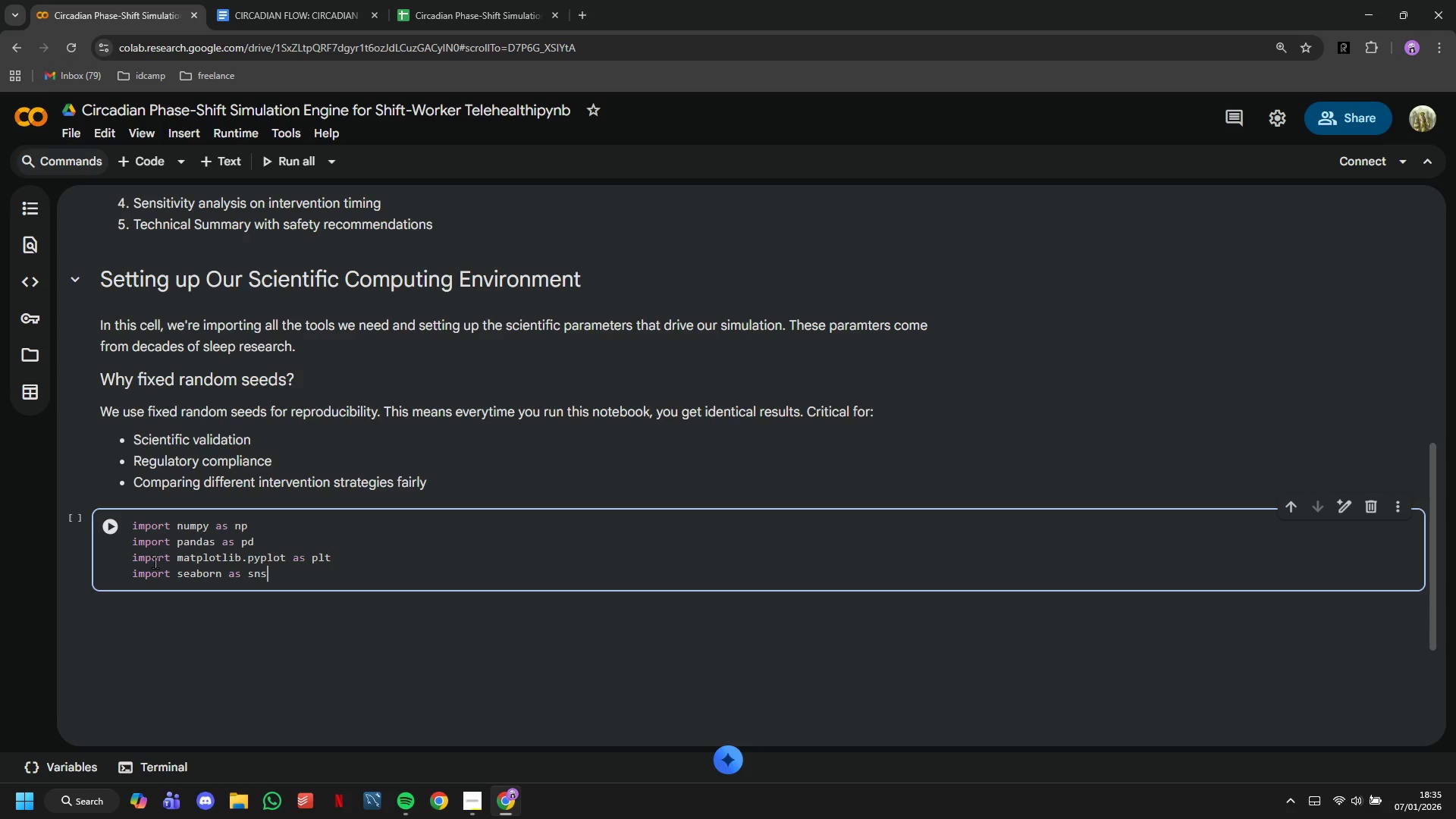 
key(Enter)
 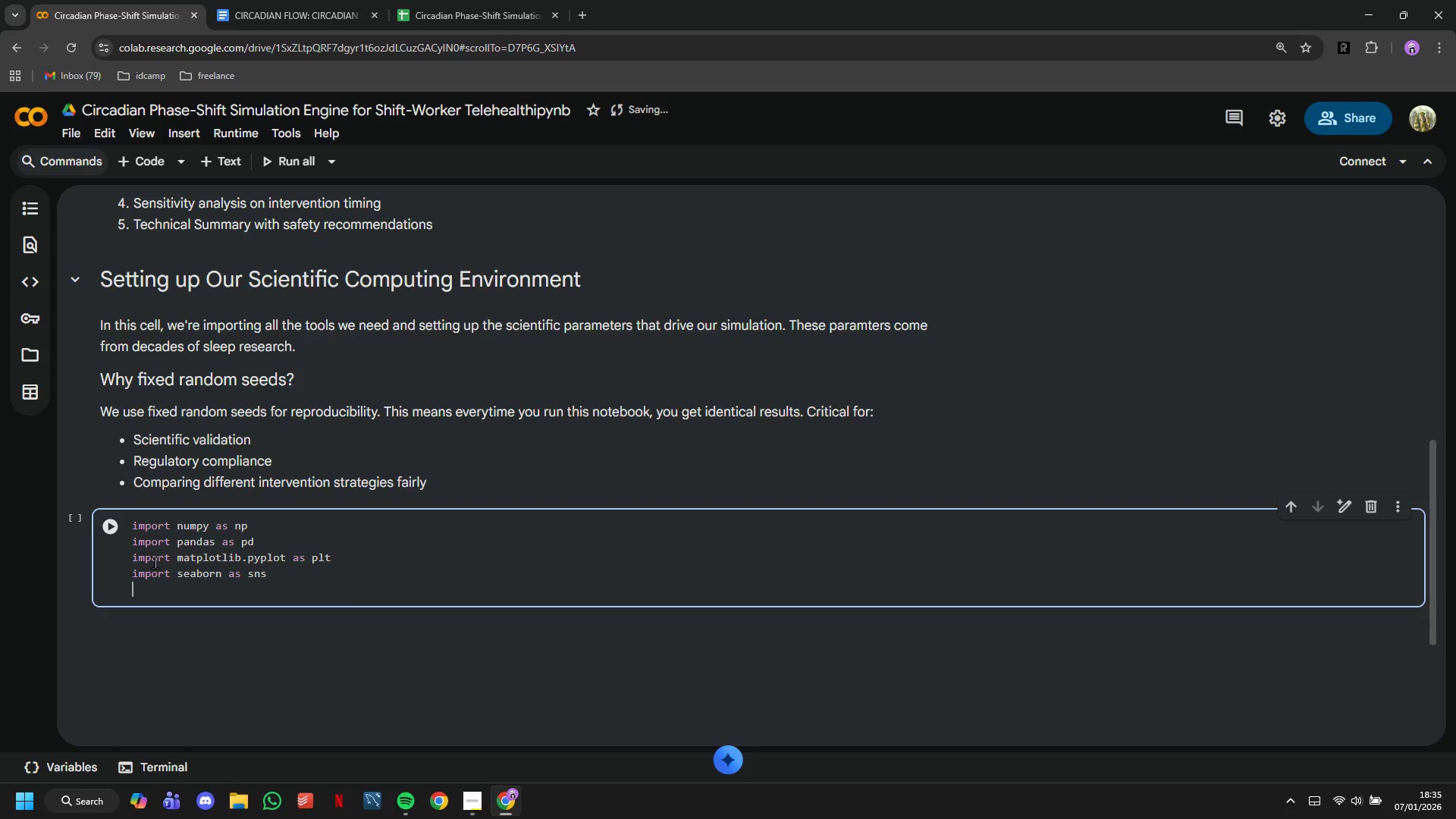 
type(from scipy.inn)
key(Backspace)
type(tegrate import odient)
key(Backspace)
key(Backspace)
key(Backspace)
key(Backspace)
type(eint)
 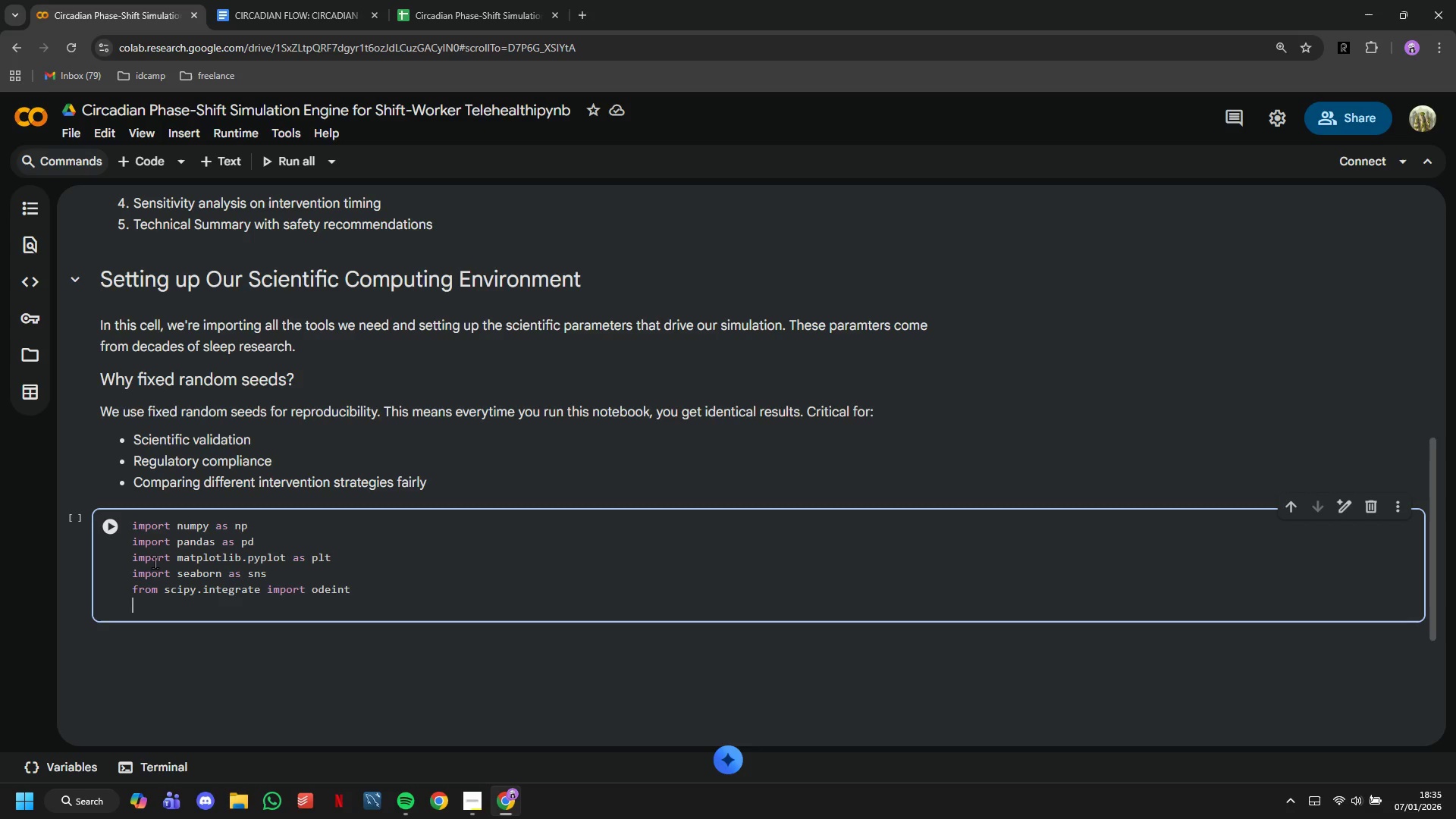 
key(Enter)
 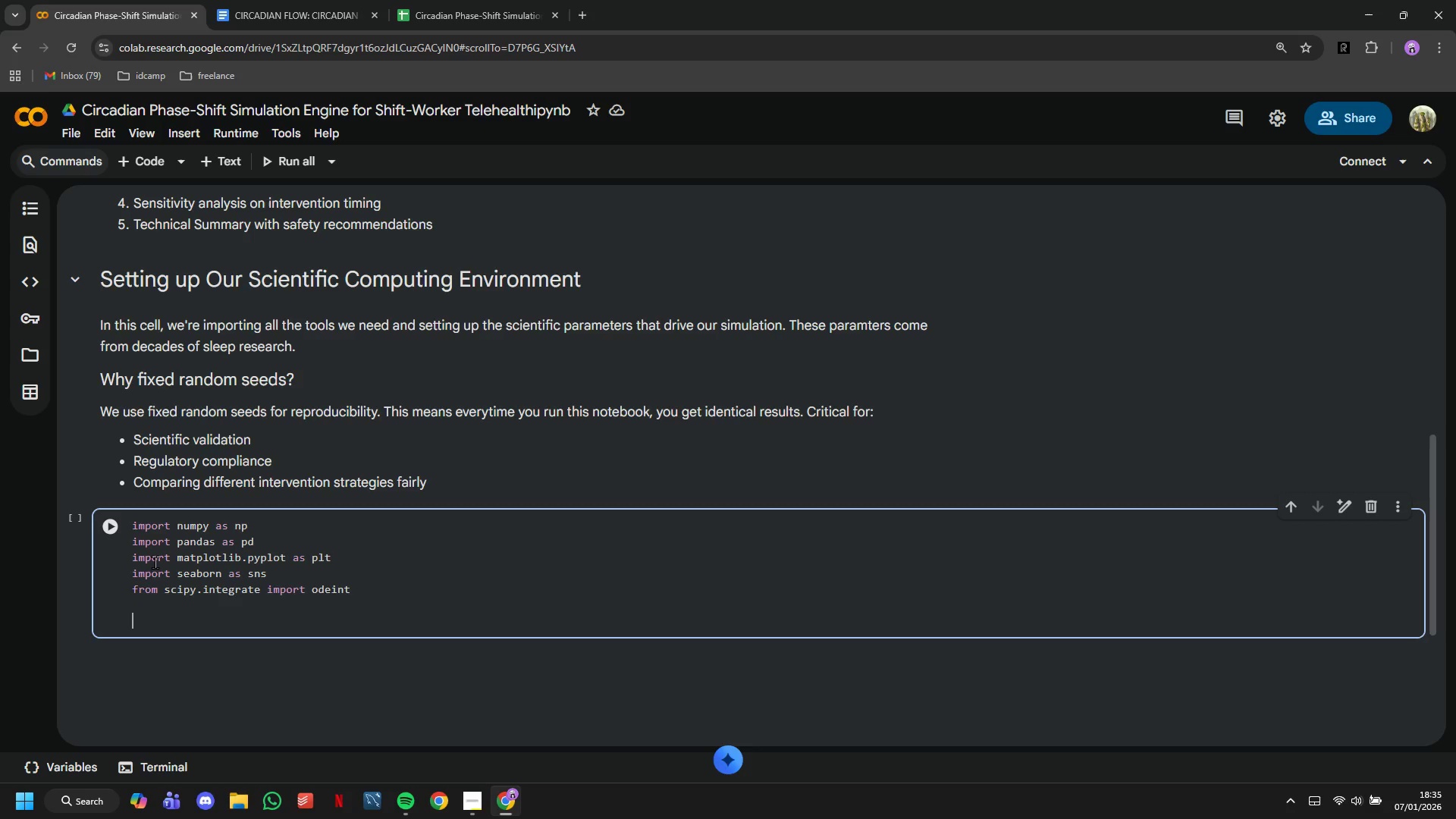 
key(Enter)
 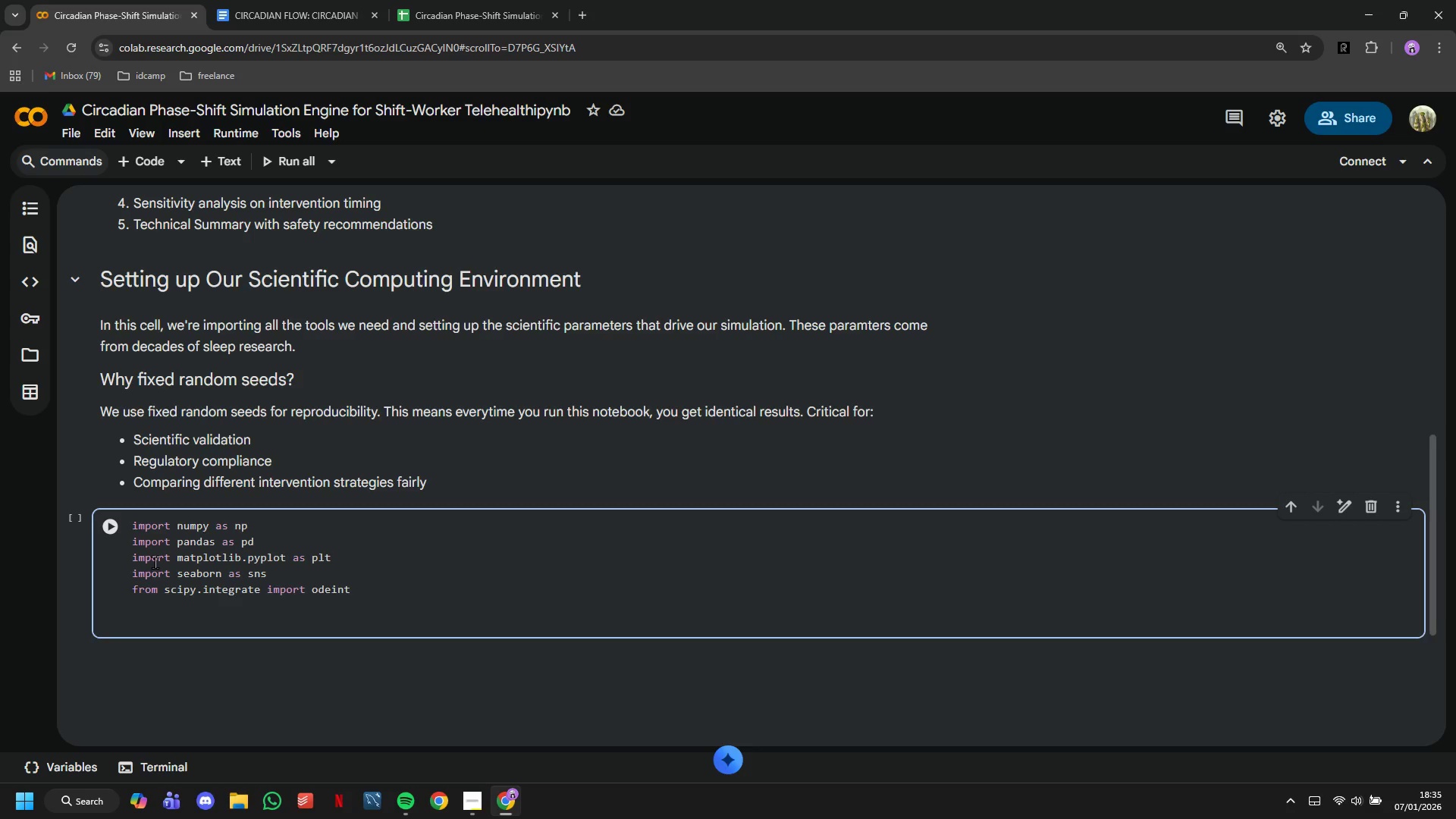 
key(Backspace)
type(from datetime import datetime, timedelta)
 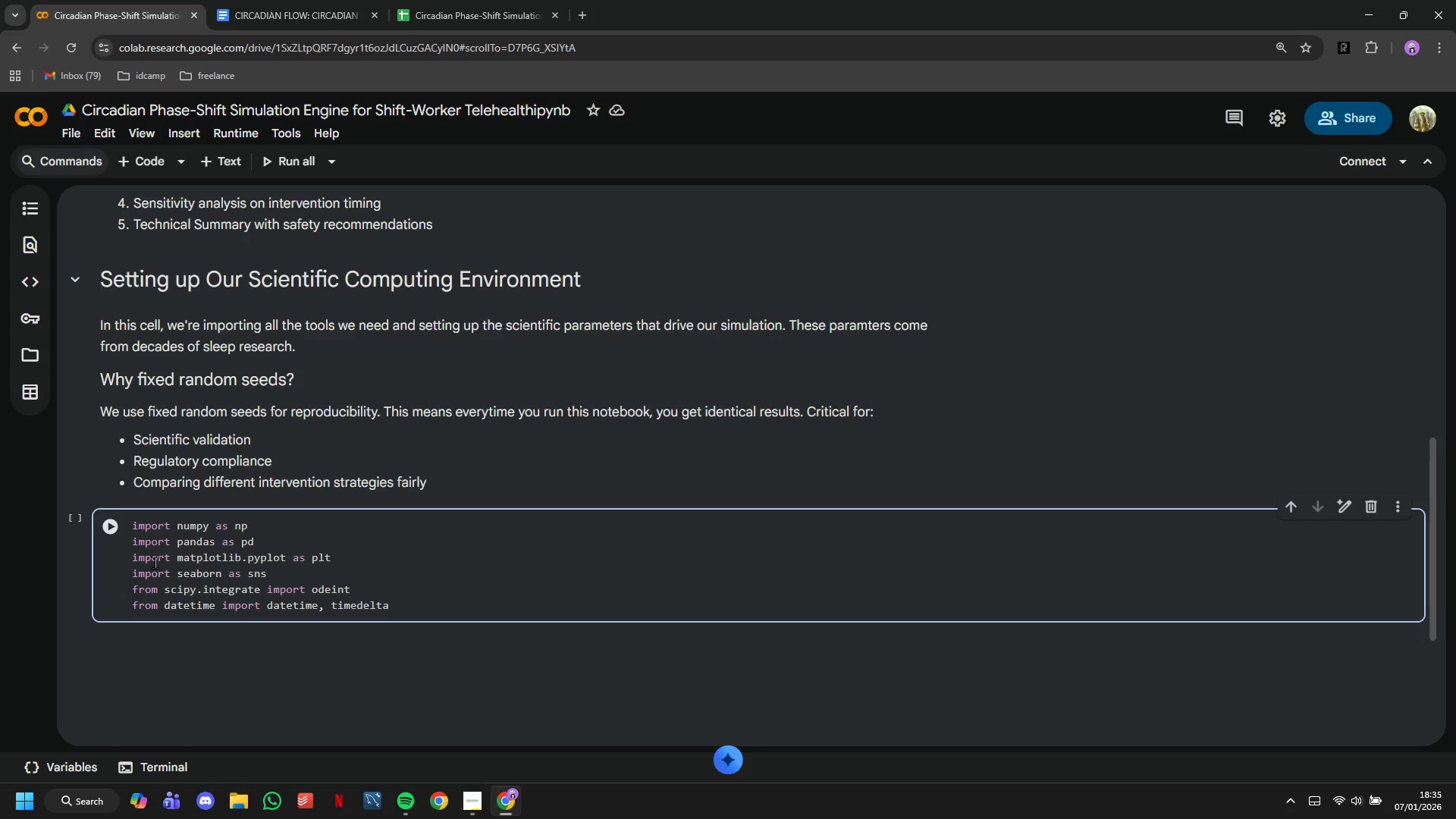 
key(Enter)
 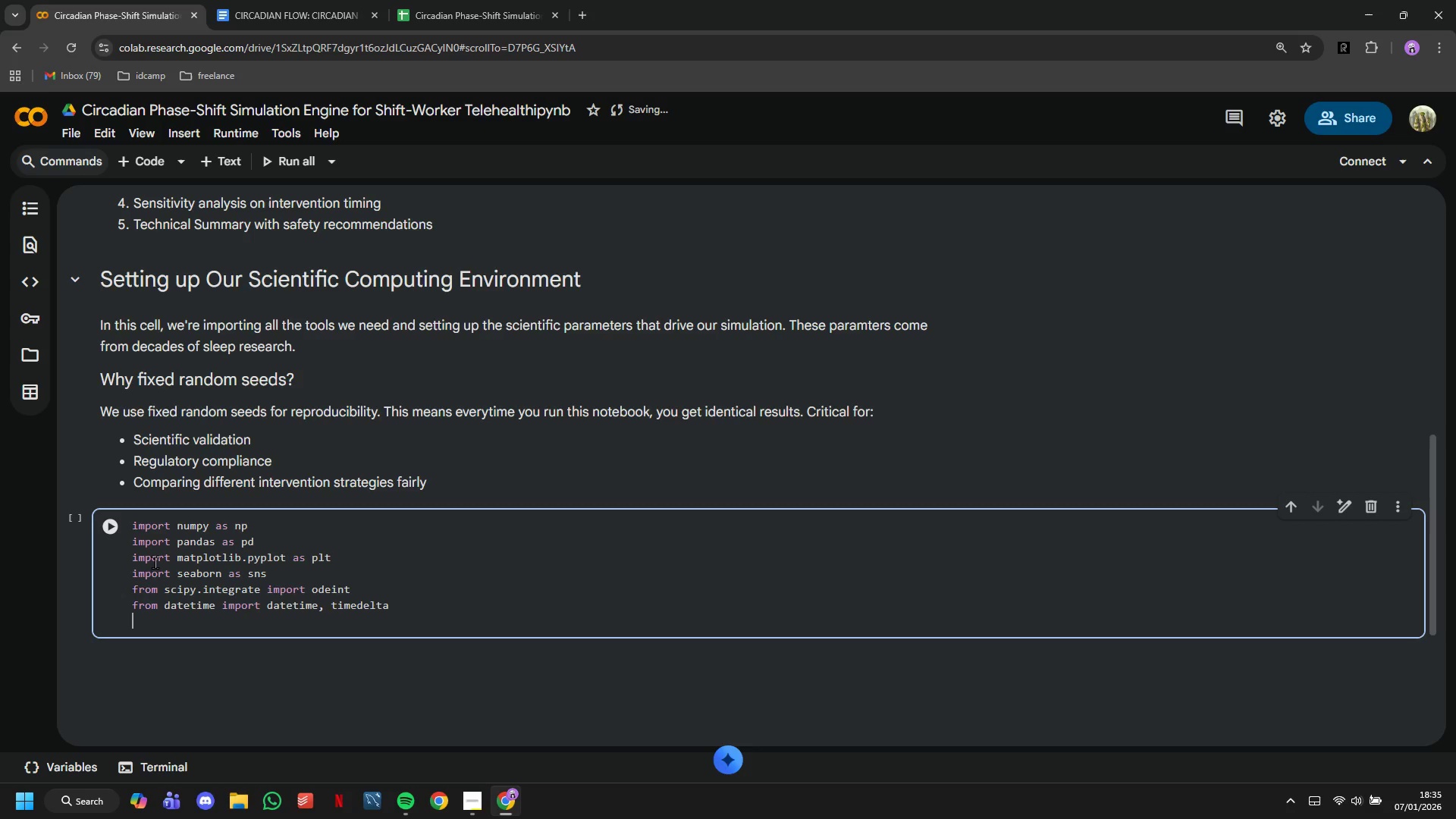 
type(import )
 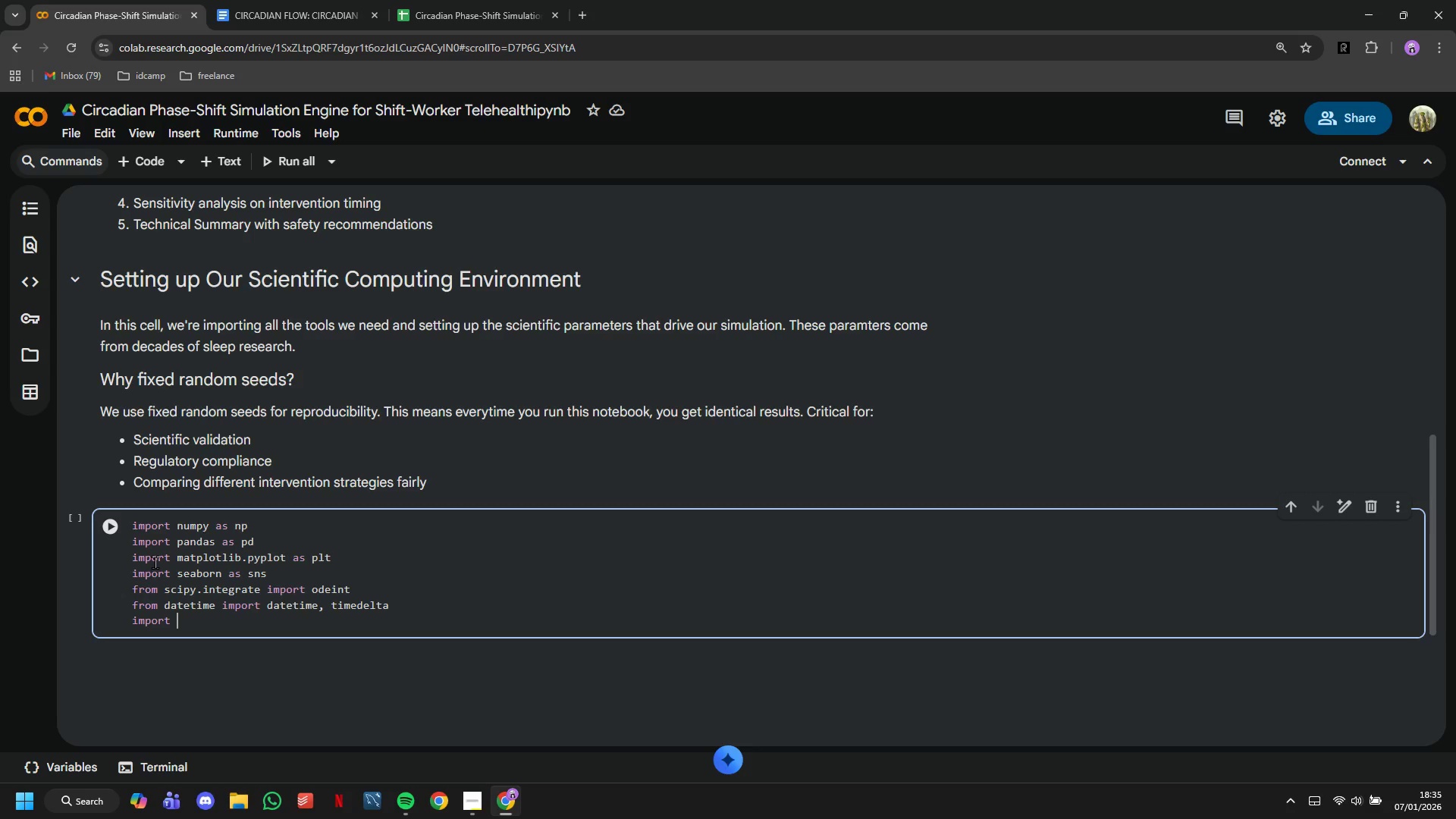 
type(plotly.graph_objects as go)
 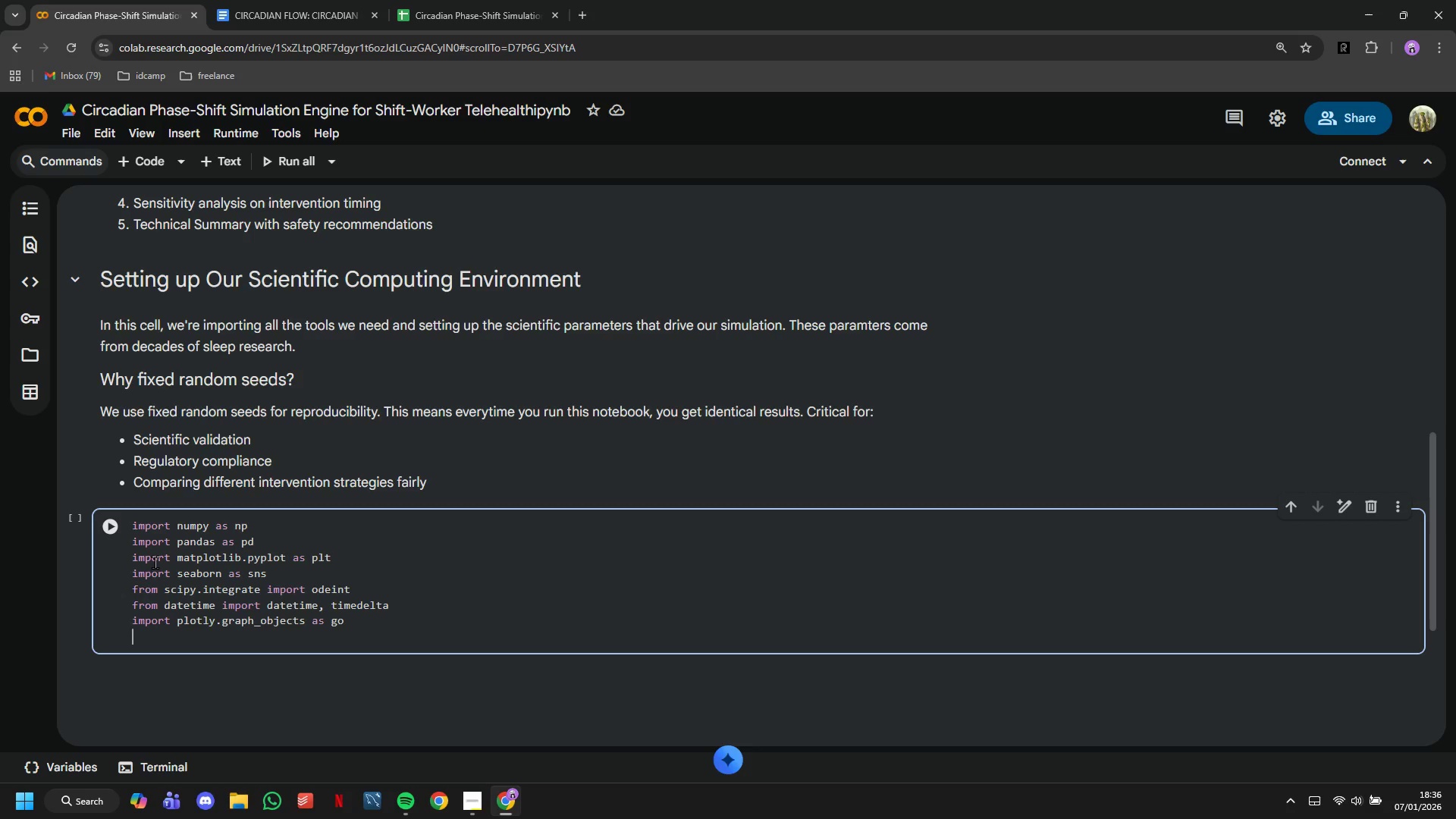 
 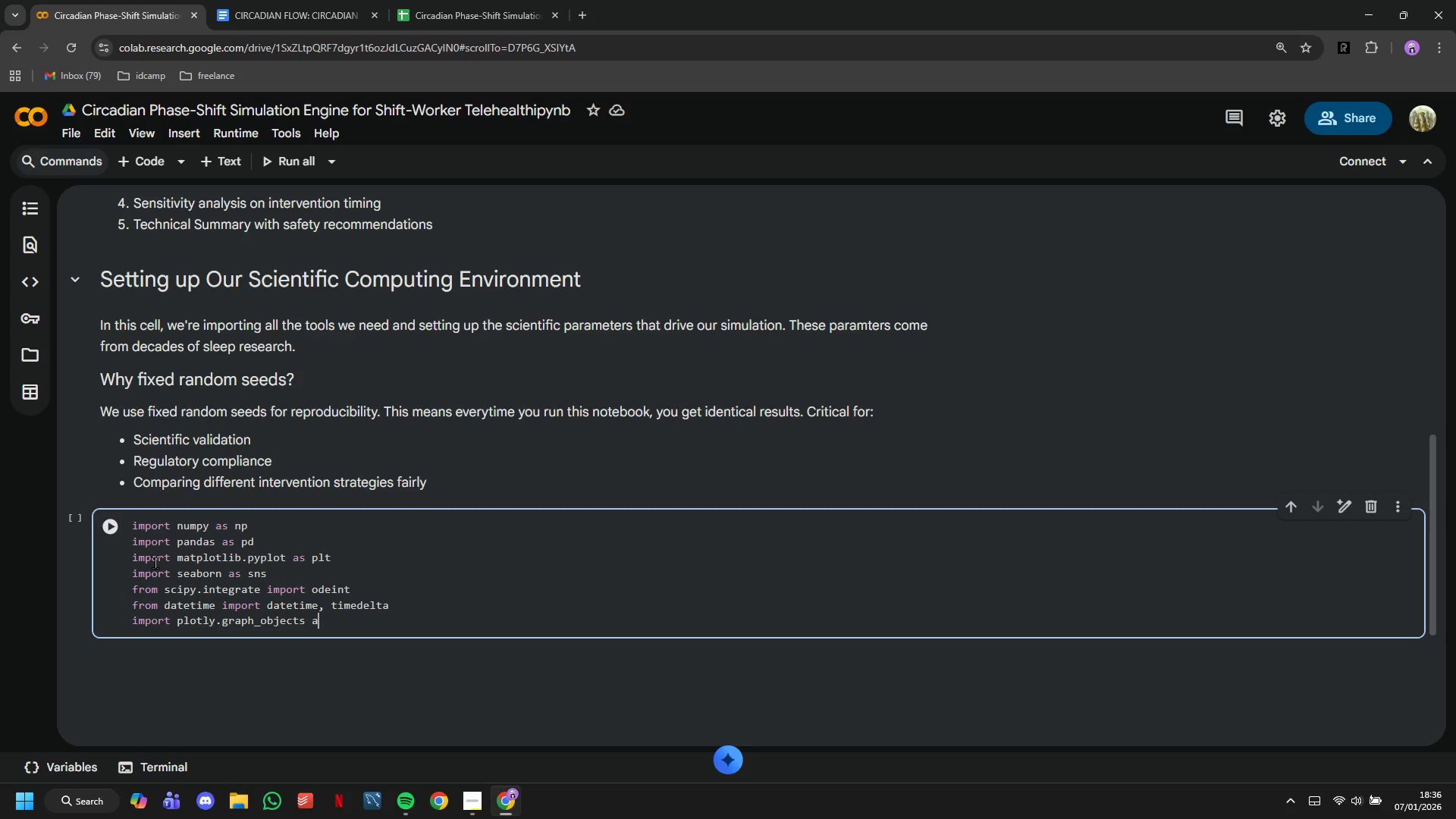 
key(Enter)
 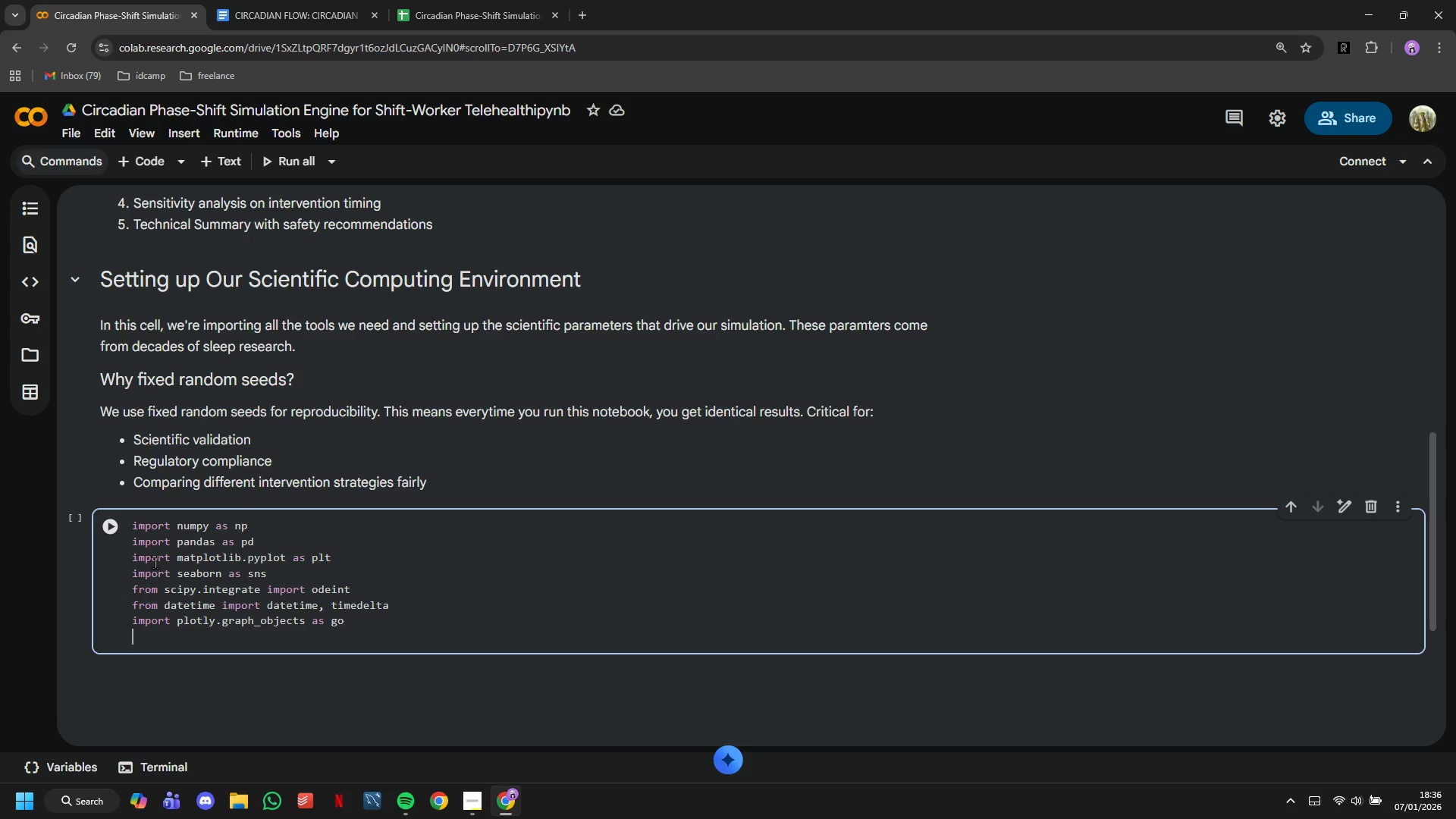 
wait(23.08)
 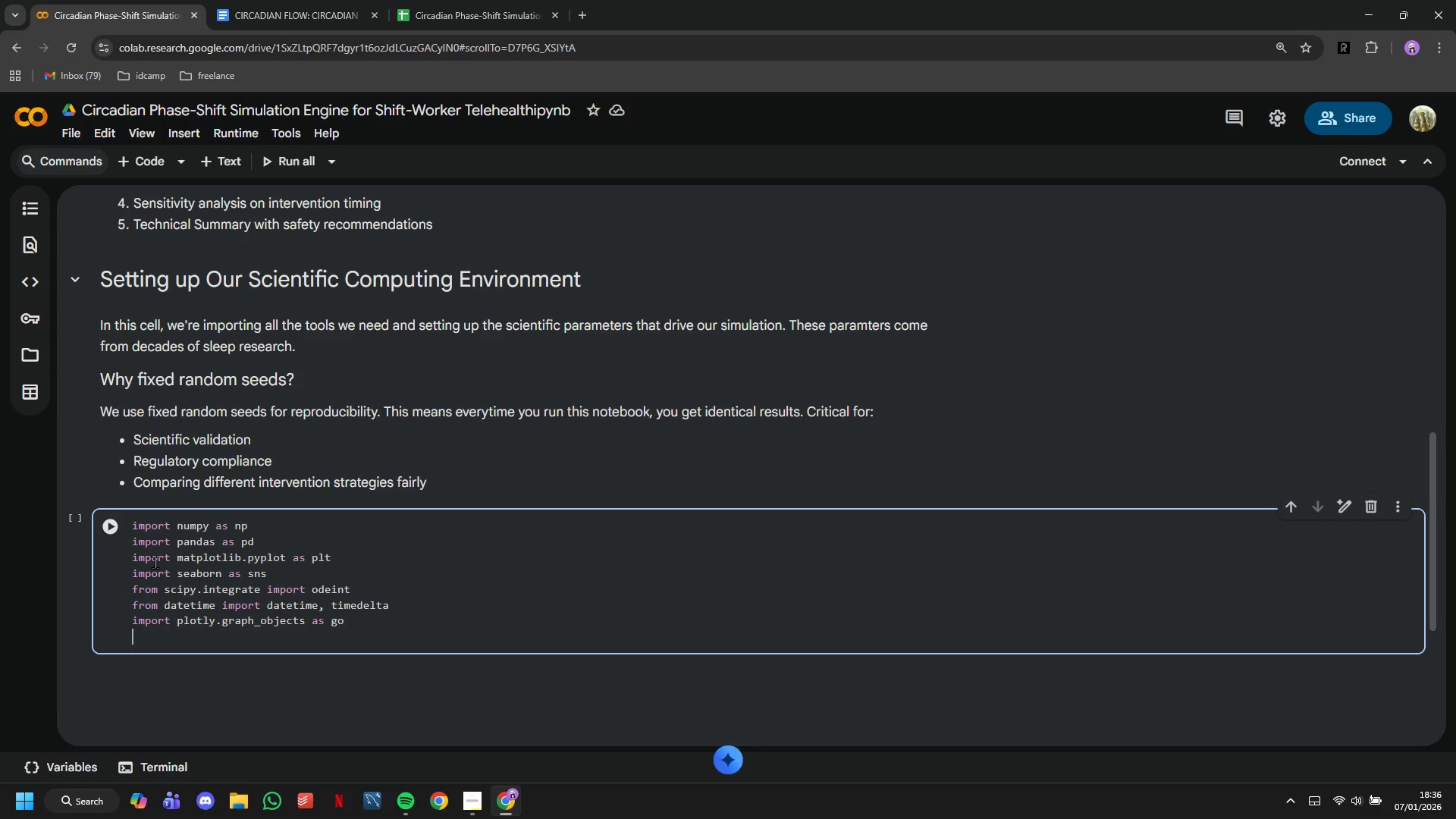 
type(from plotly.subplots import make_subplots)
 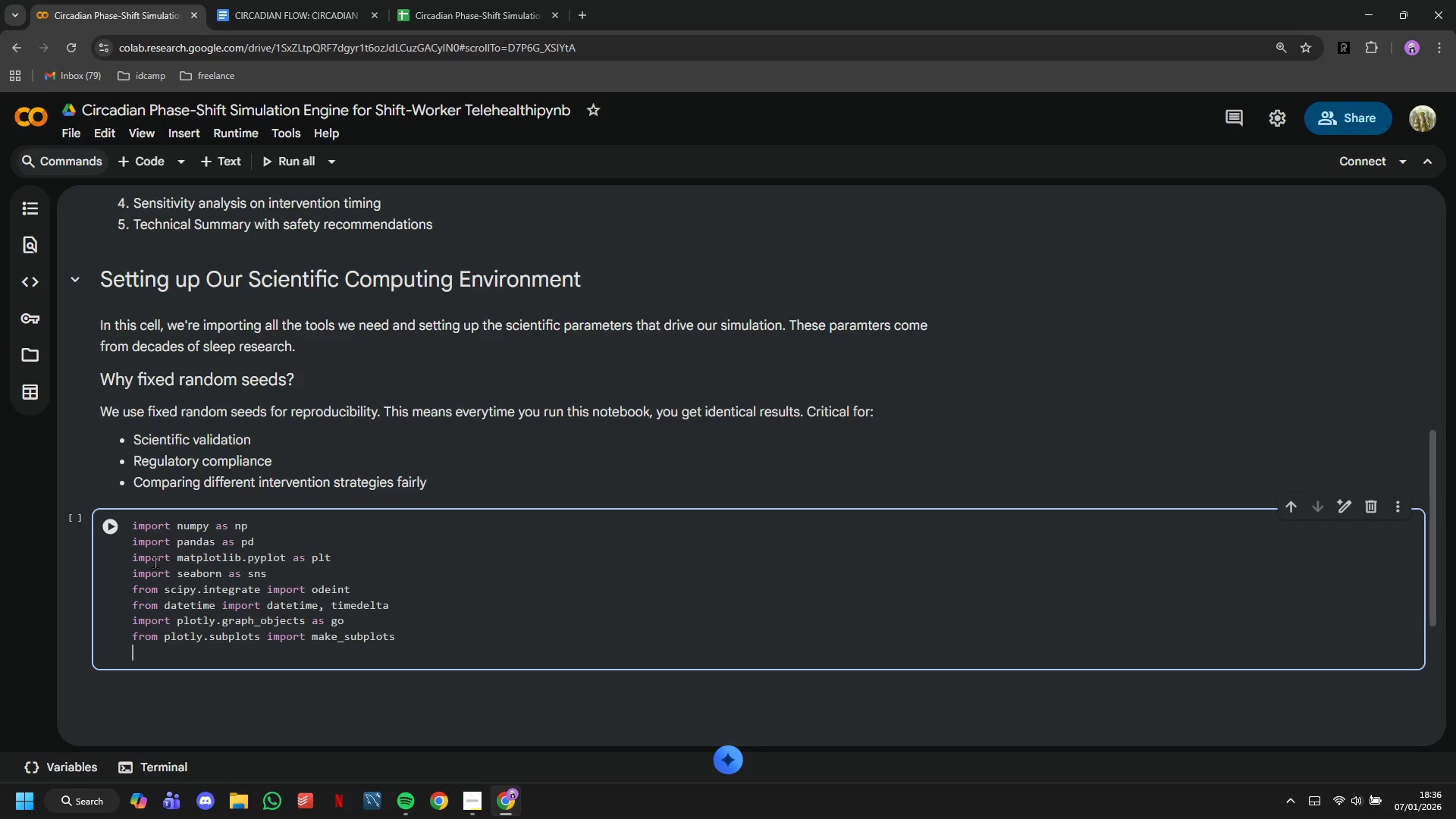 
 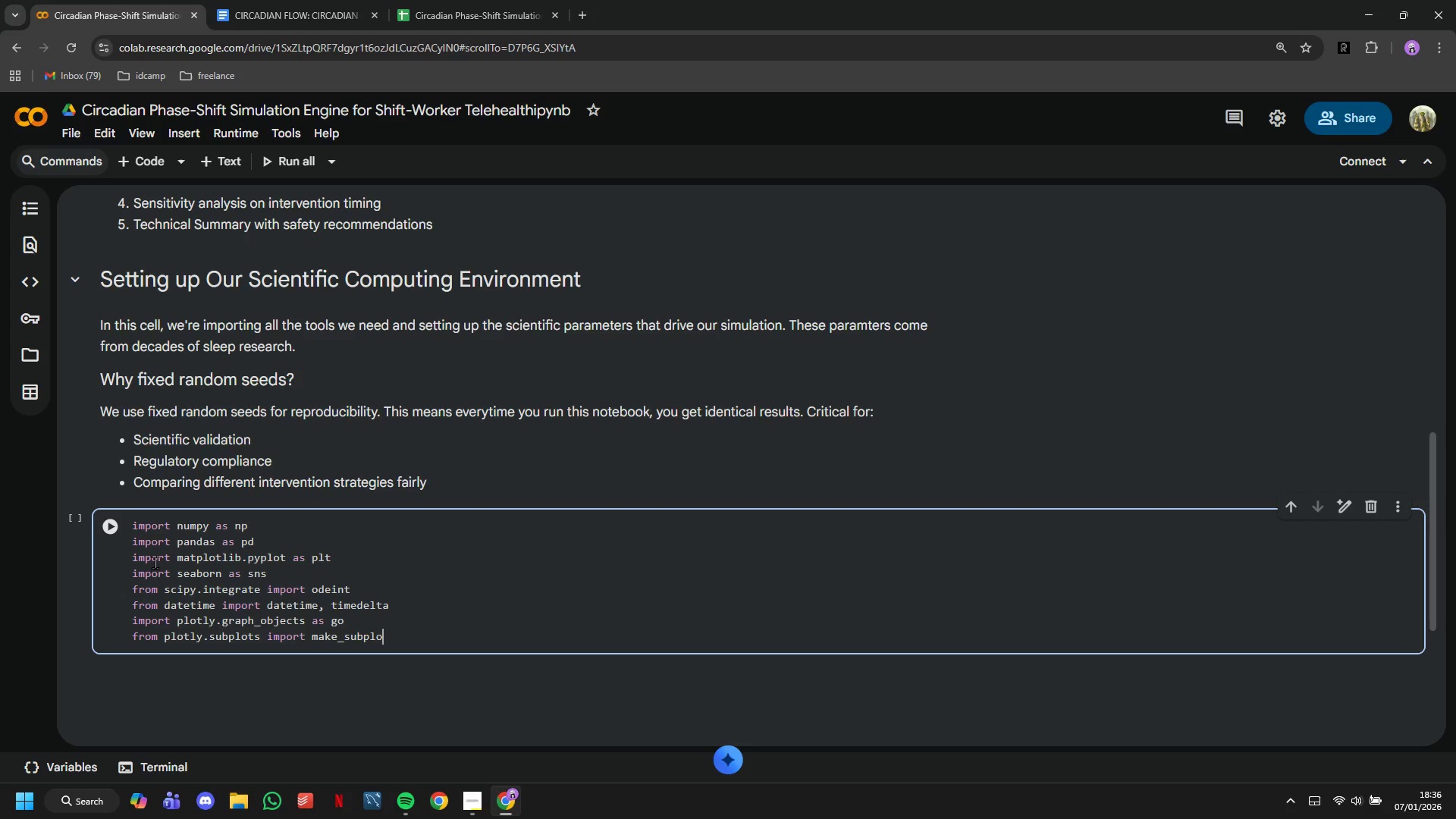 
key(Enter)
 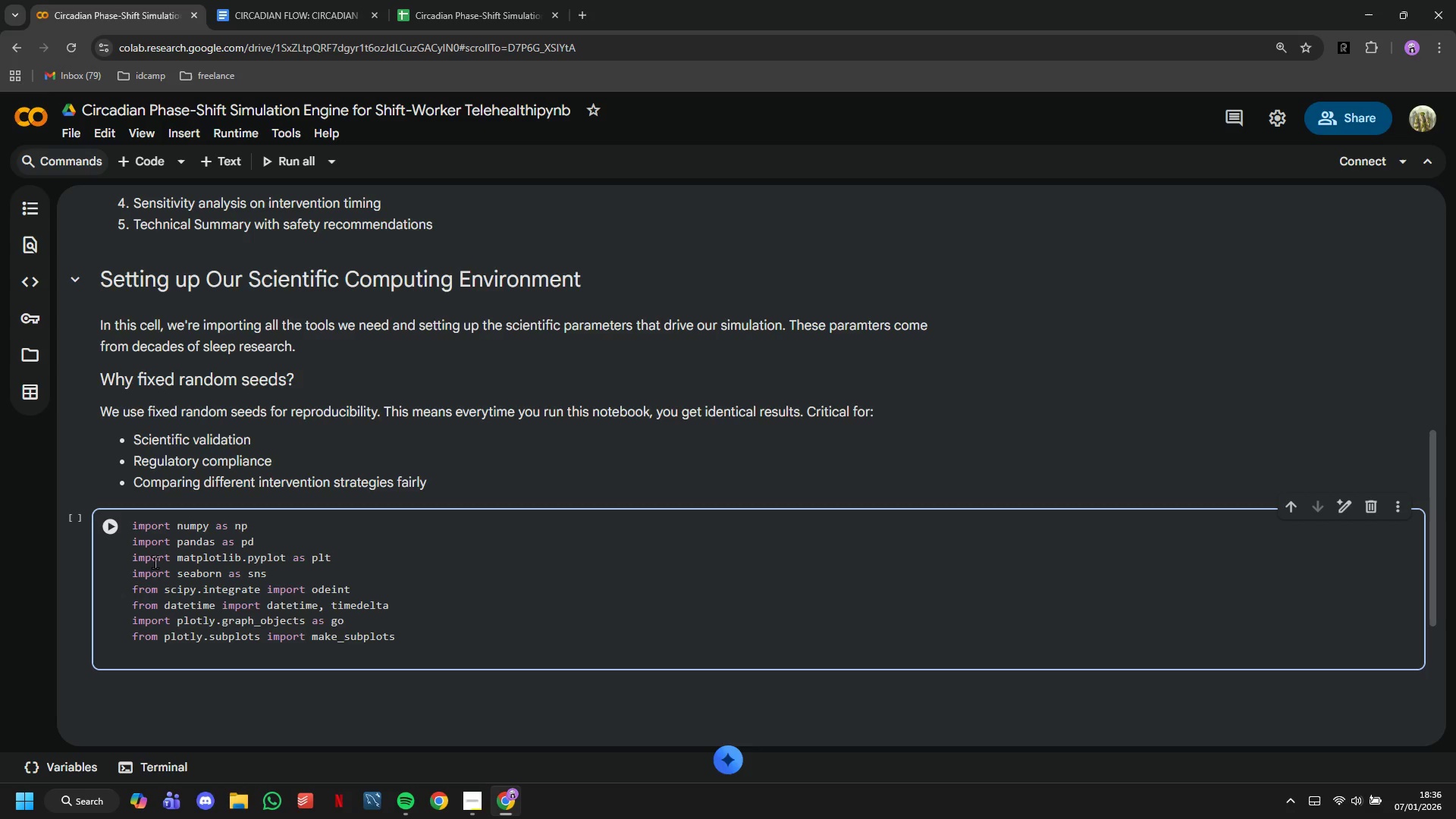 
type(import plotly.express as px)
 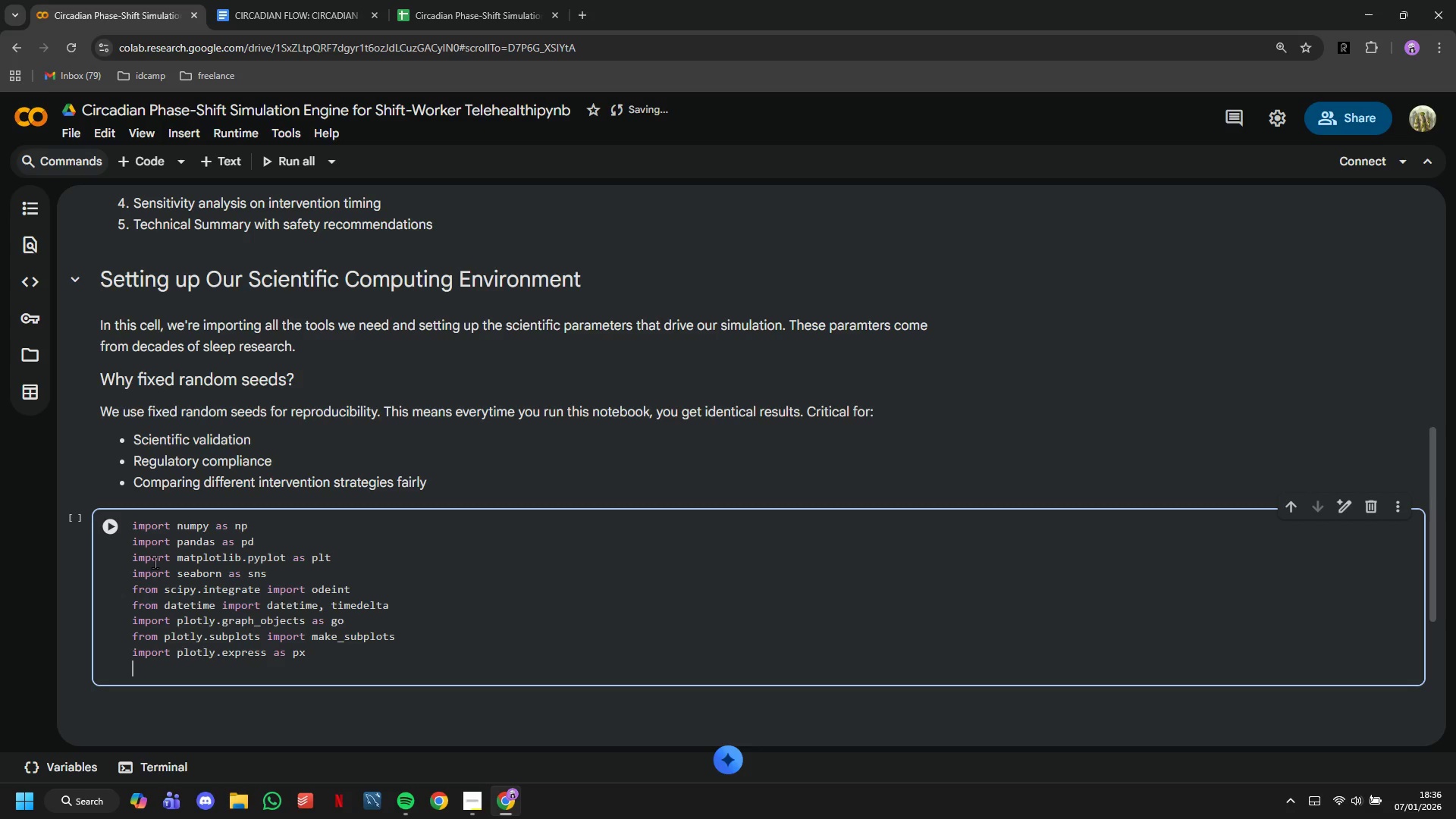 
key(Enter)
 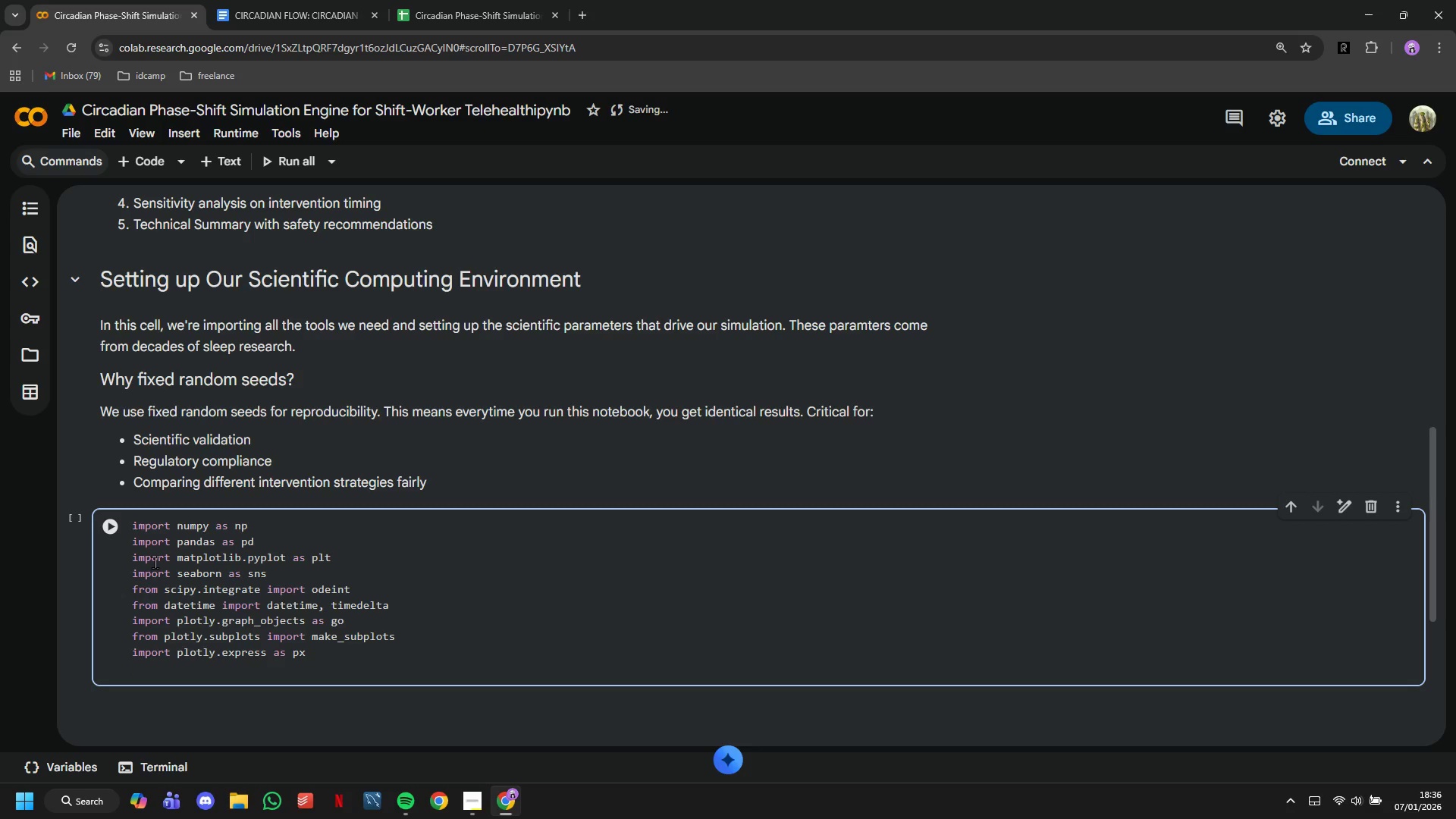 
type(from IPhy)
key(Backspace)
key(Backspace)
type(ython.dispal)
key(Backspace)
key(Backspace)
type(lay import displat,)
key(Backspace)
key(Backspace)
type(y, HTML)
 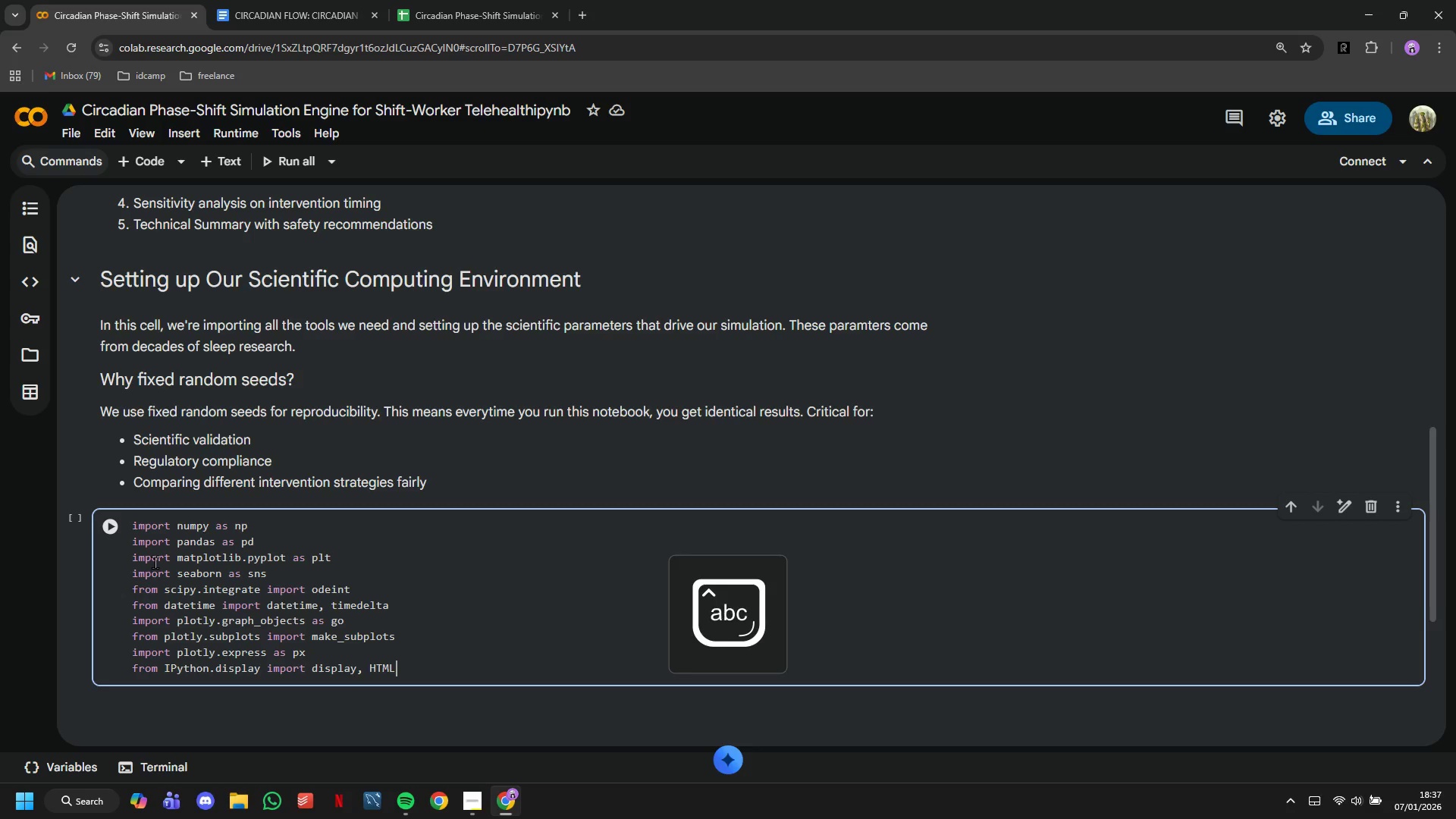 
key(Enter)
 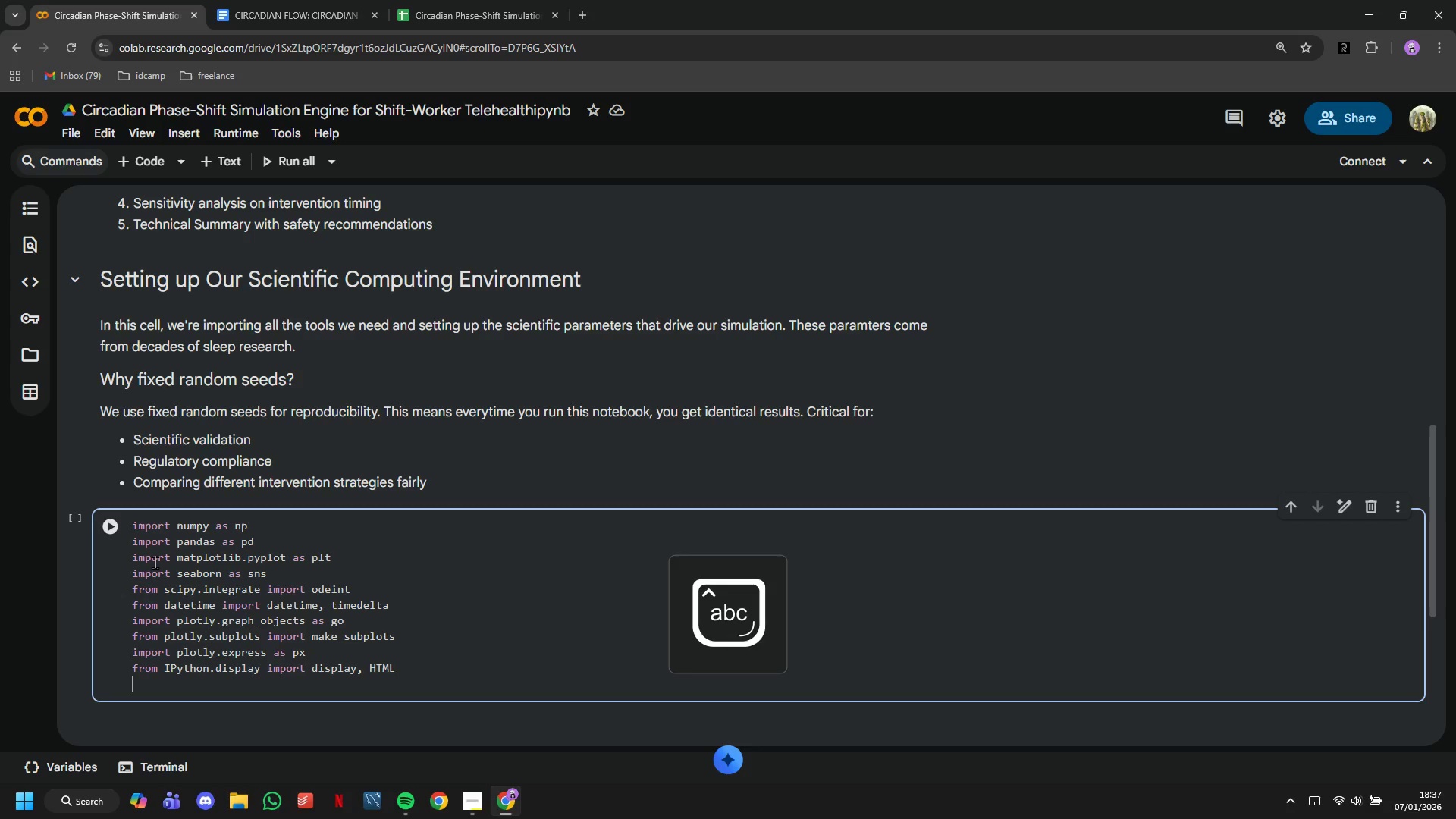 
type(import ear)
key(Backspace)
key(Backspace)
key(Backspace)
type(warnings)
 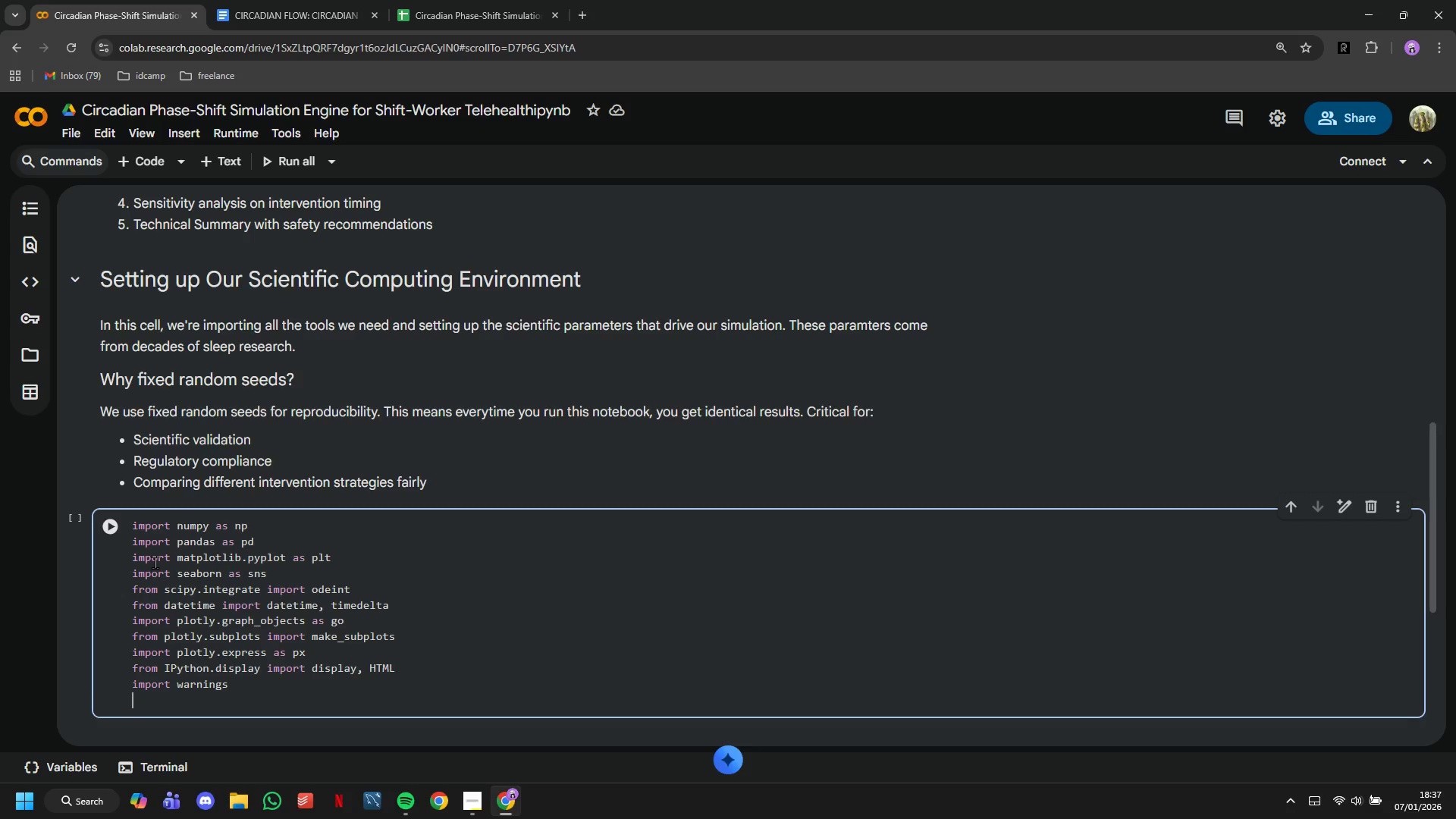 
key(Enter)
 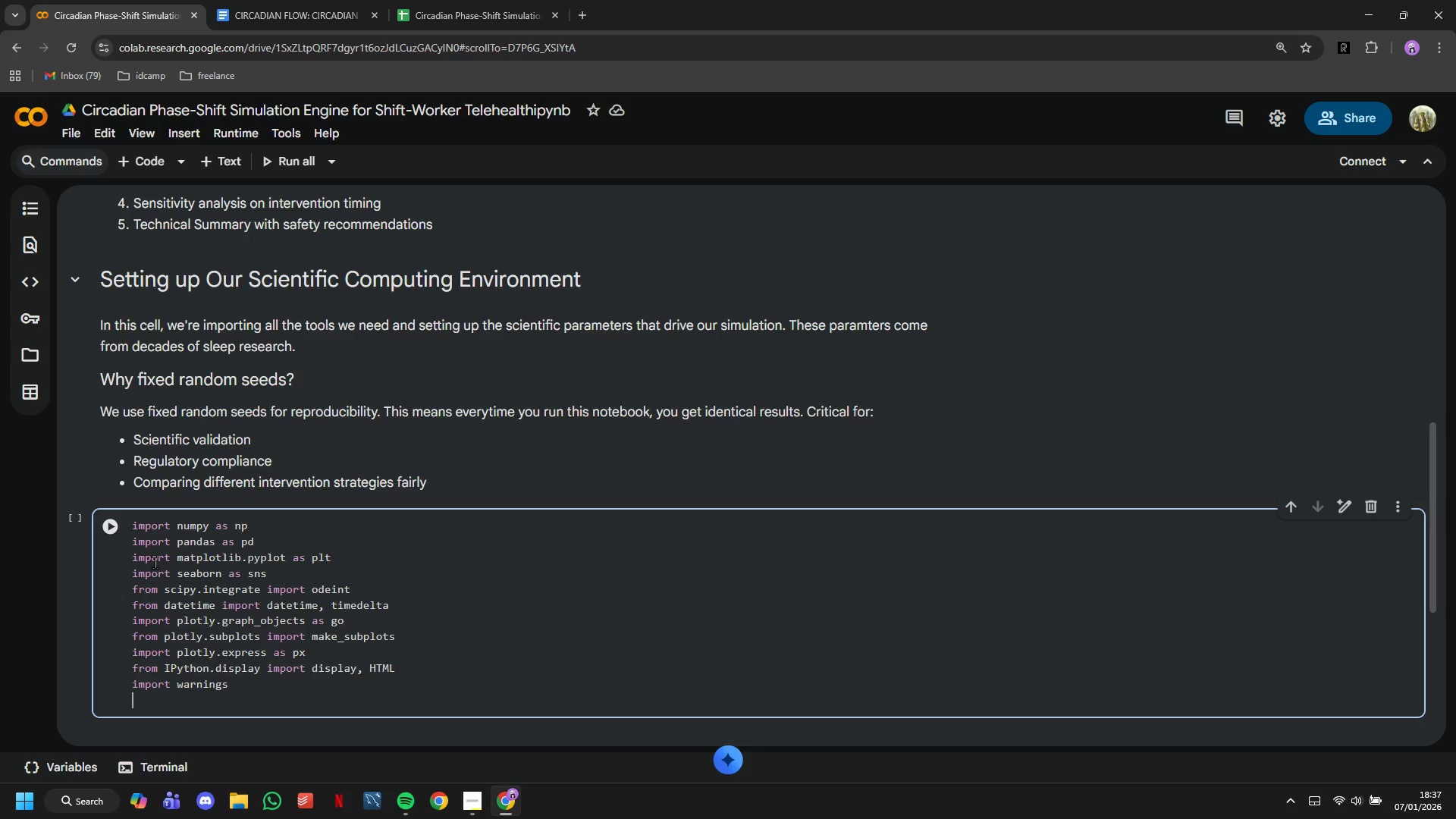 
type(warnings.filterwarnings('ignore)
 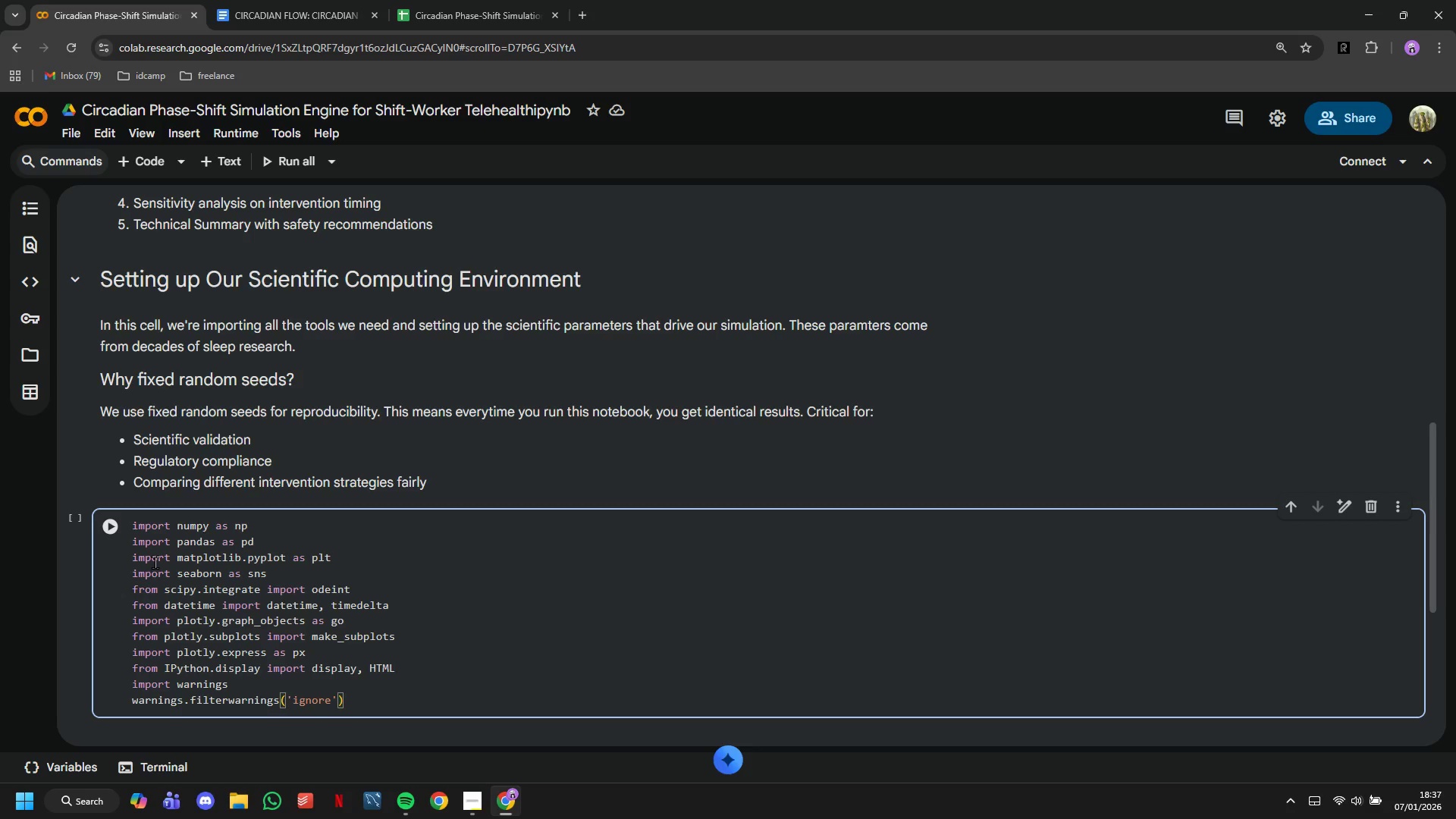 
left_click([108, 536])
 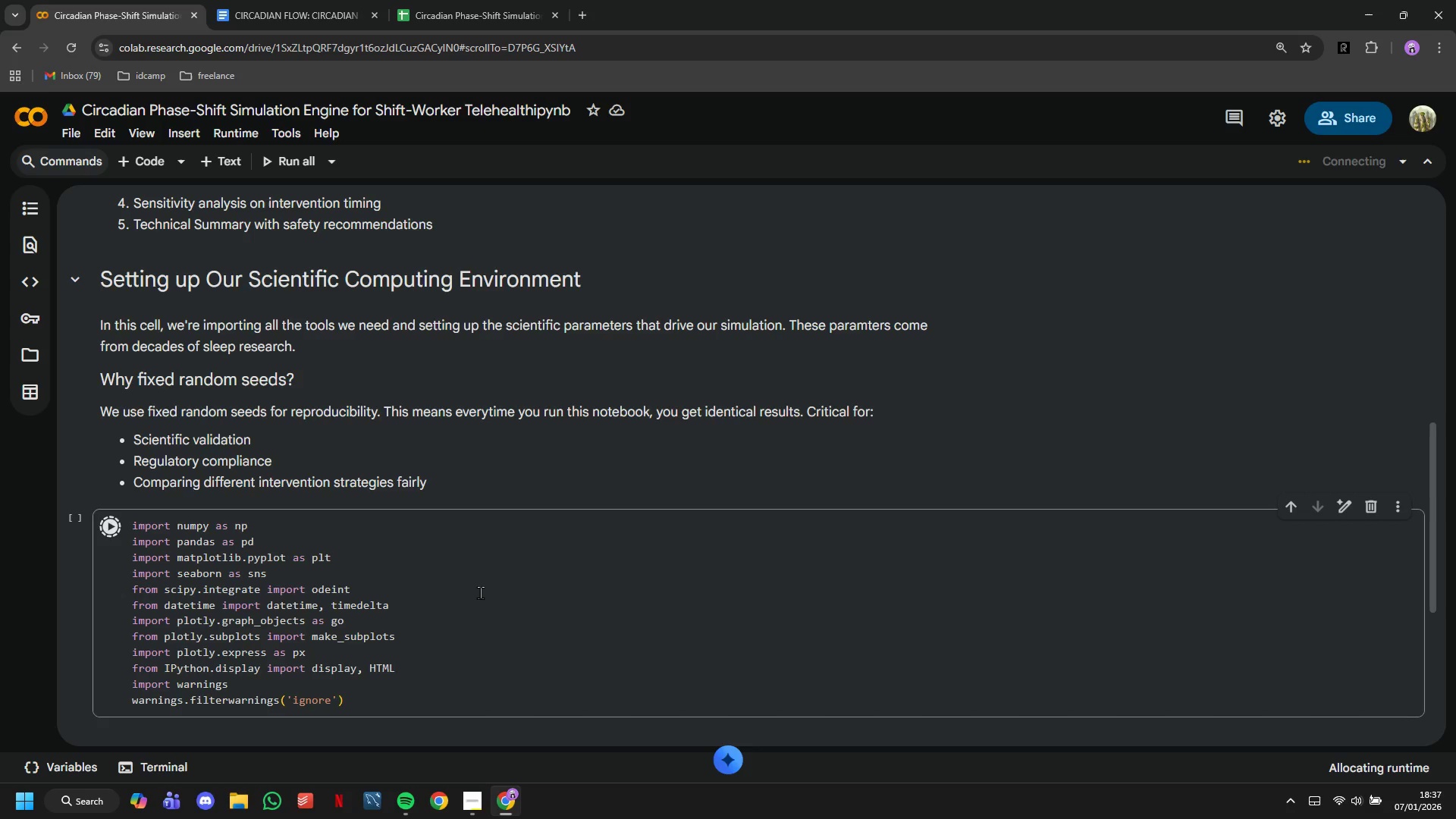 
scroll: coordinate [480, 592], scroll_direction: down, amount: 1.0
 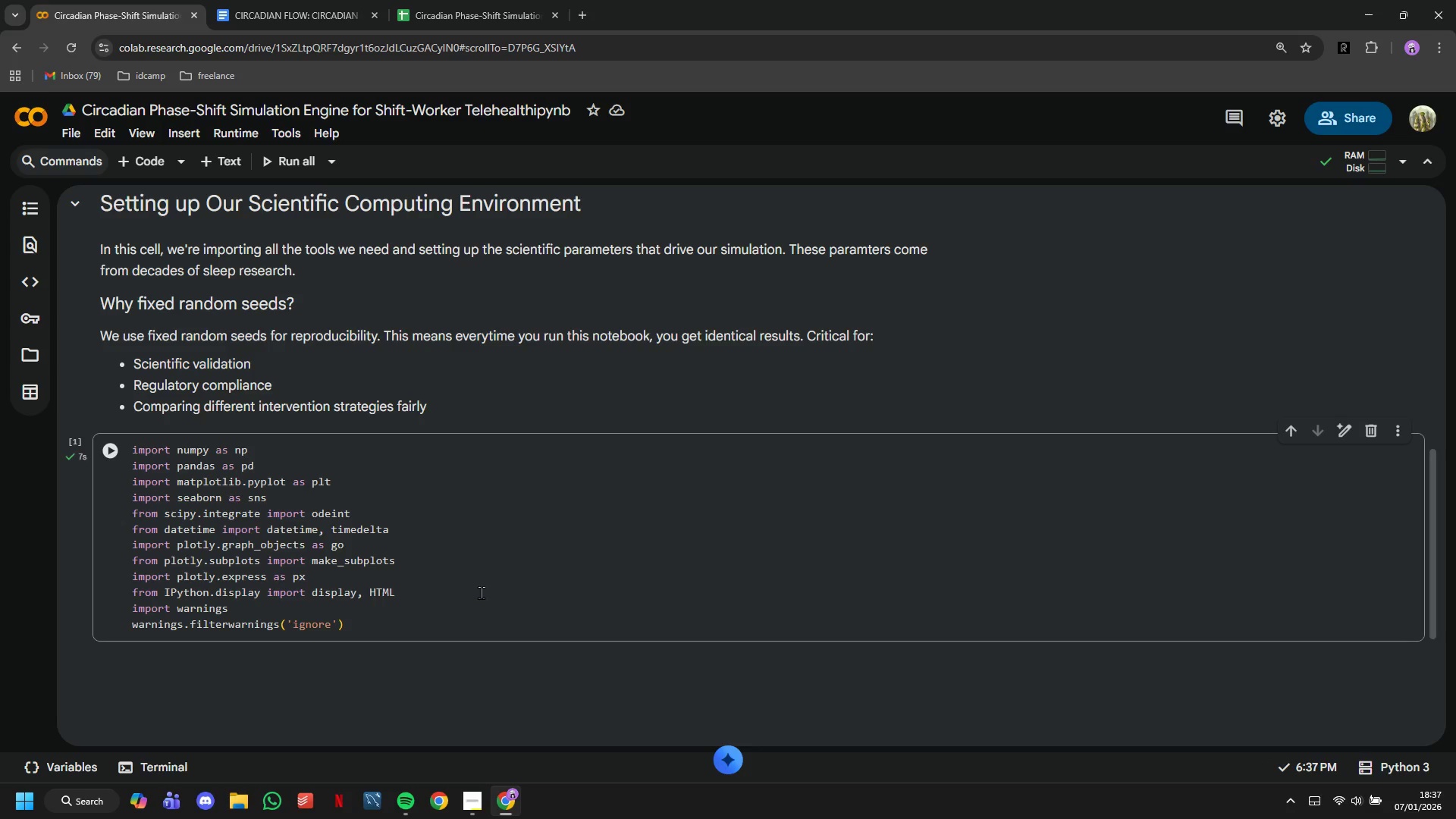 
wait(21.02)
 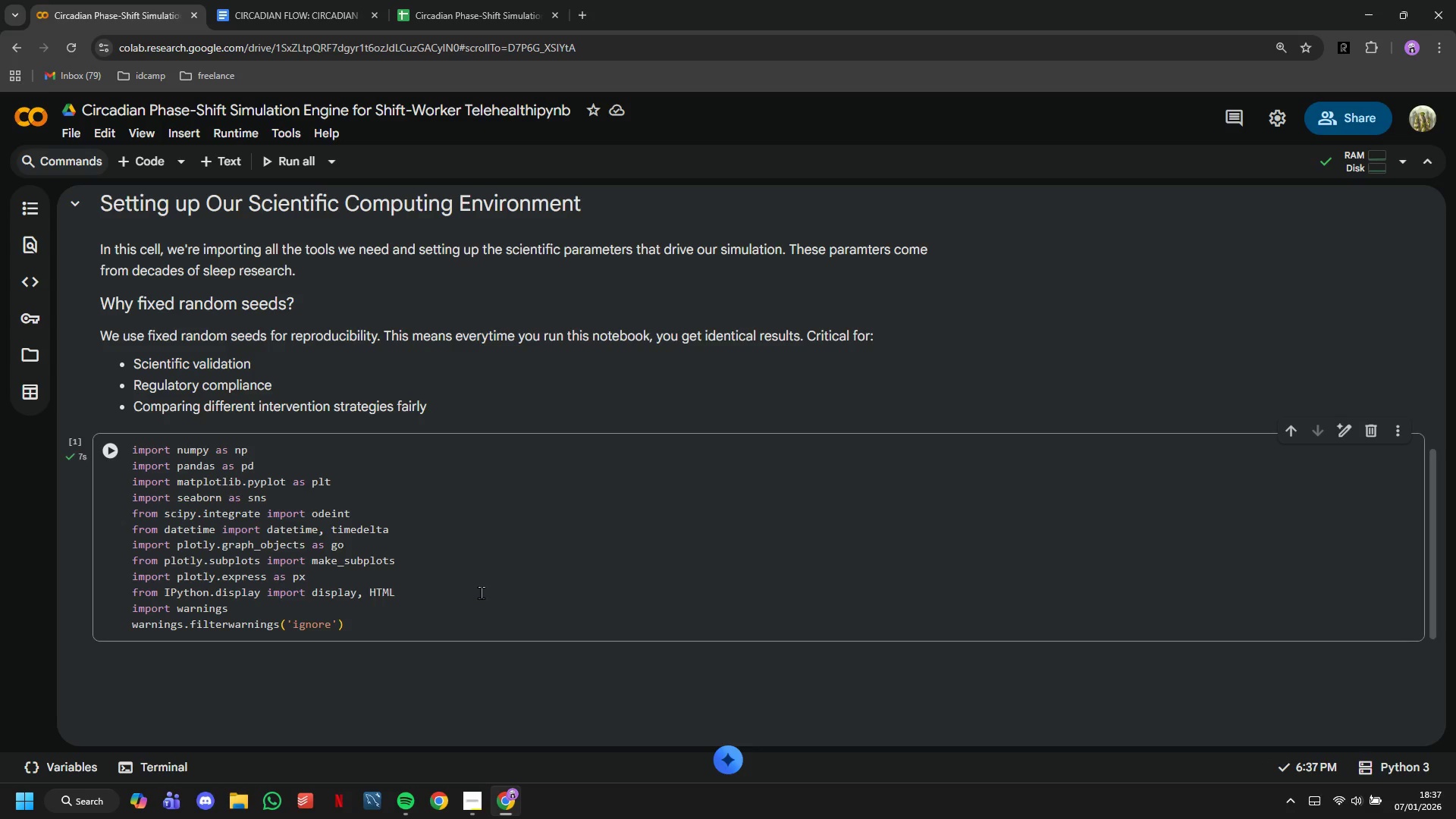 
left_click([444, 625])
 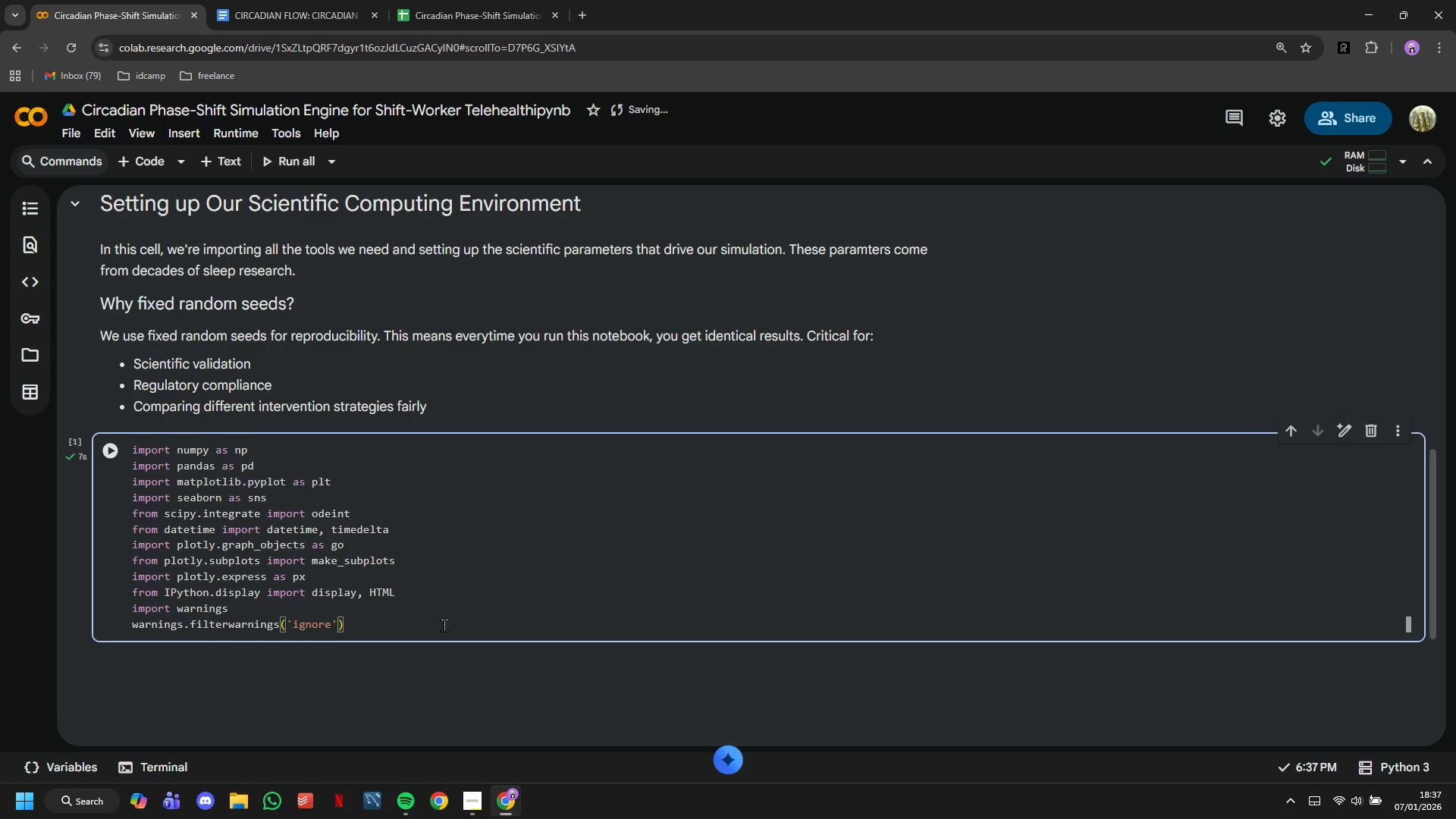 
key(Enter)
 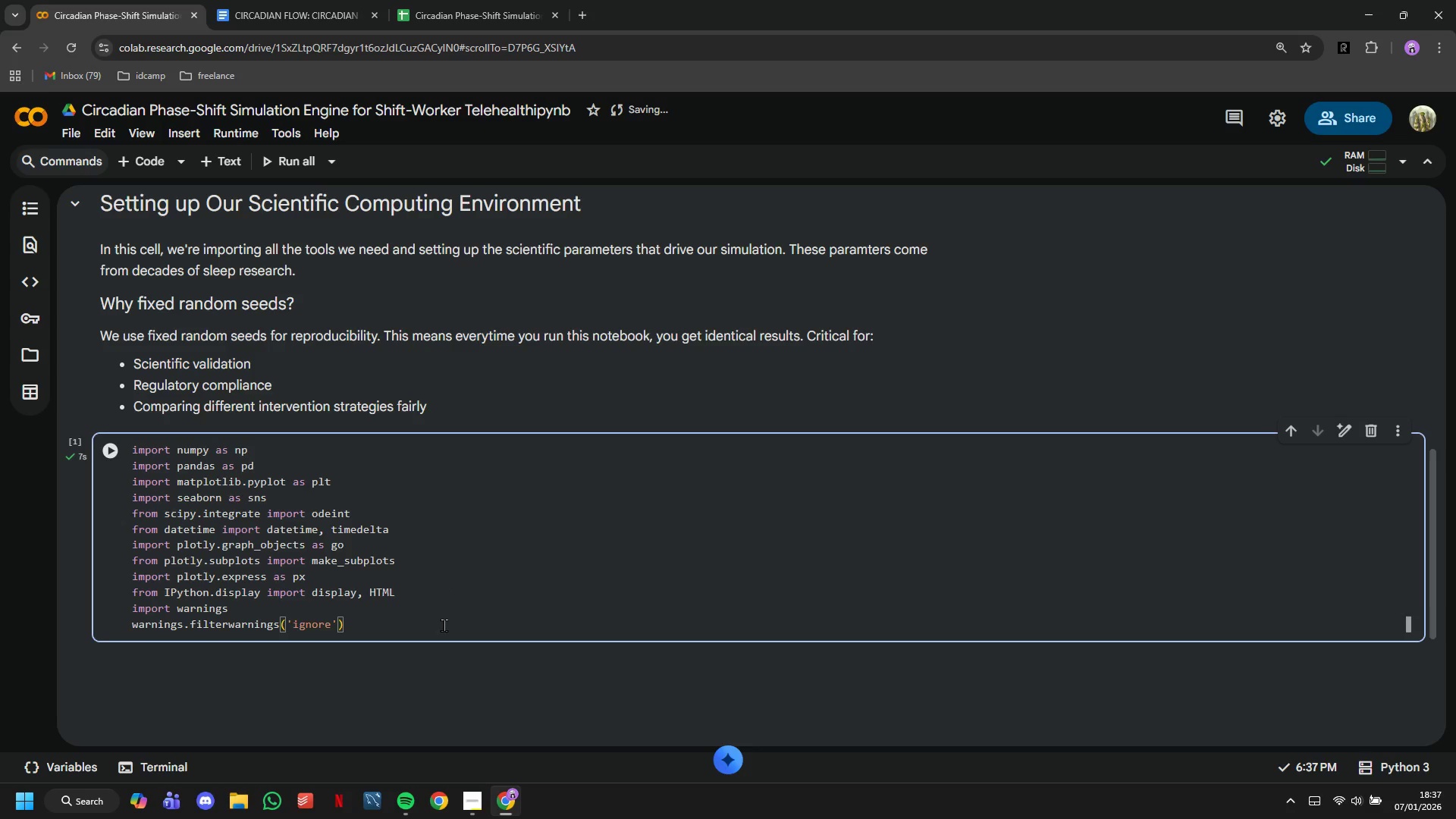 
key(Enter)
 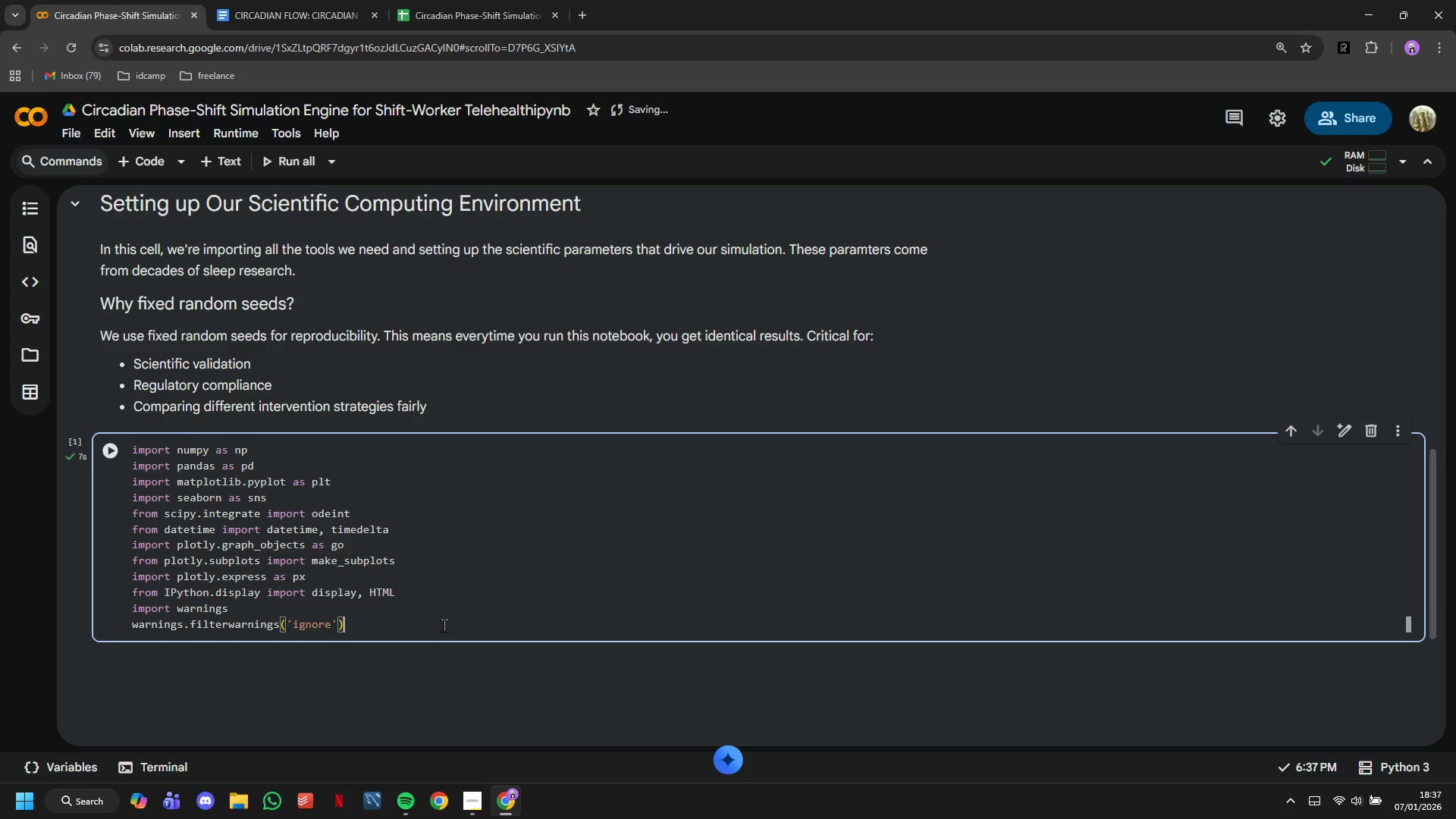 
type(# Set random seed for reproducibility)
 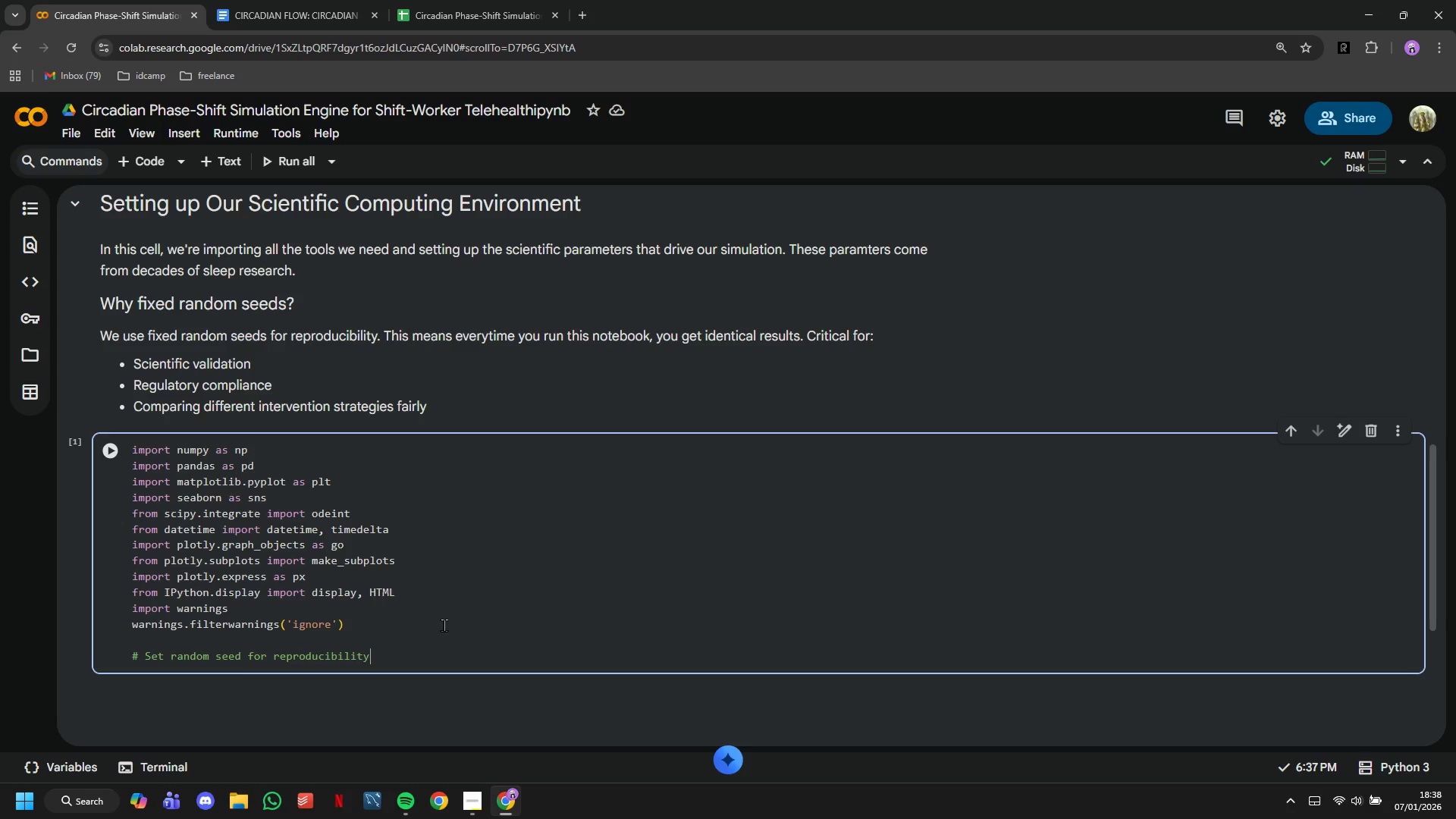 
key(Enter)
 